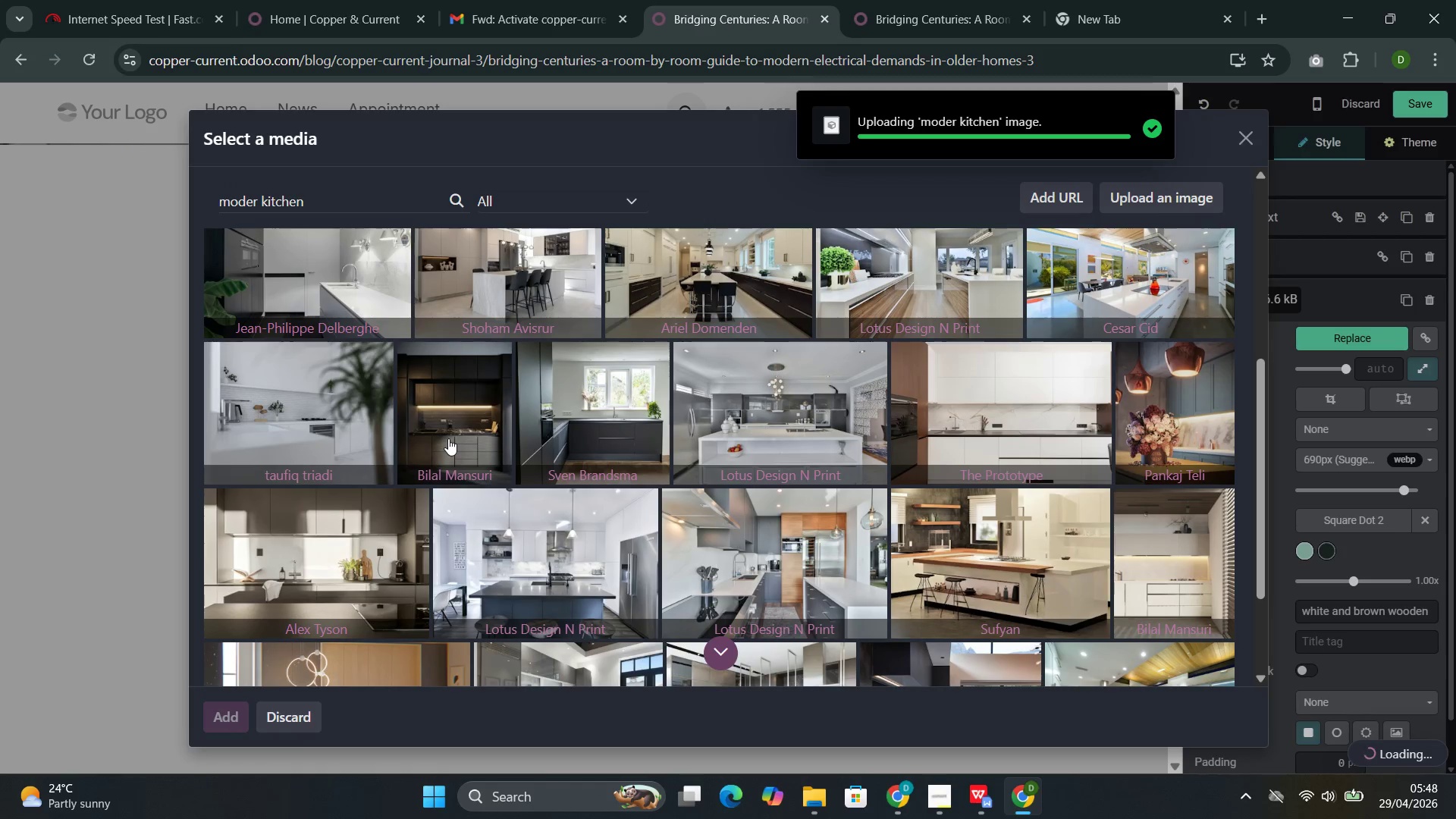 
scroll: coordinate [448, 438], scroll_direction: down, amount: 2.0
 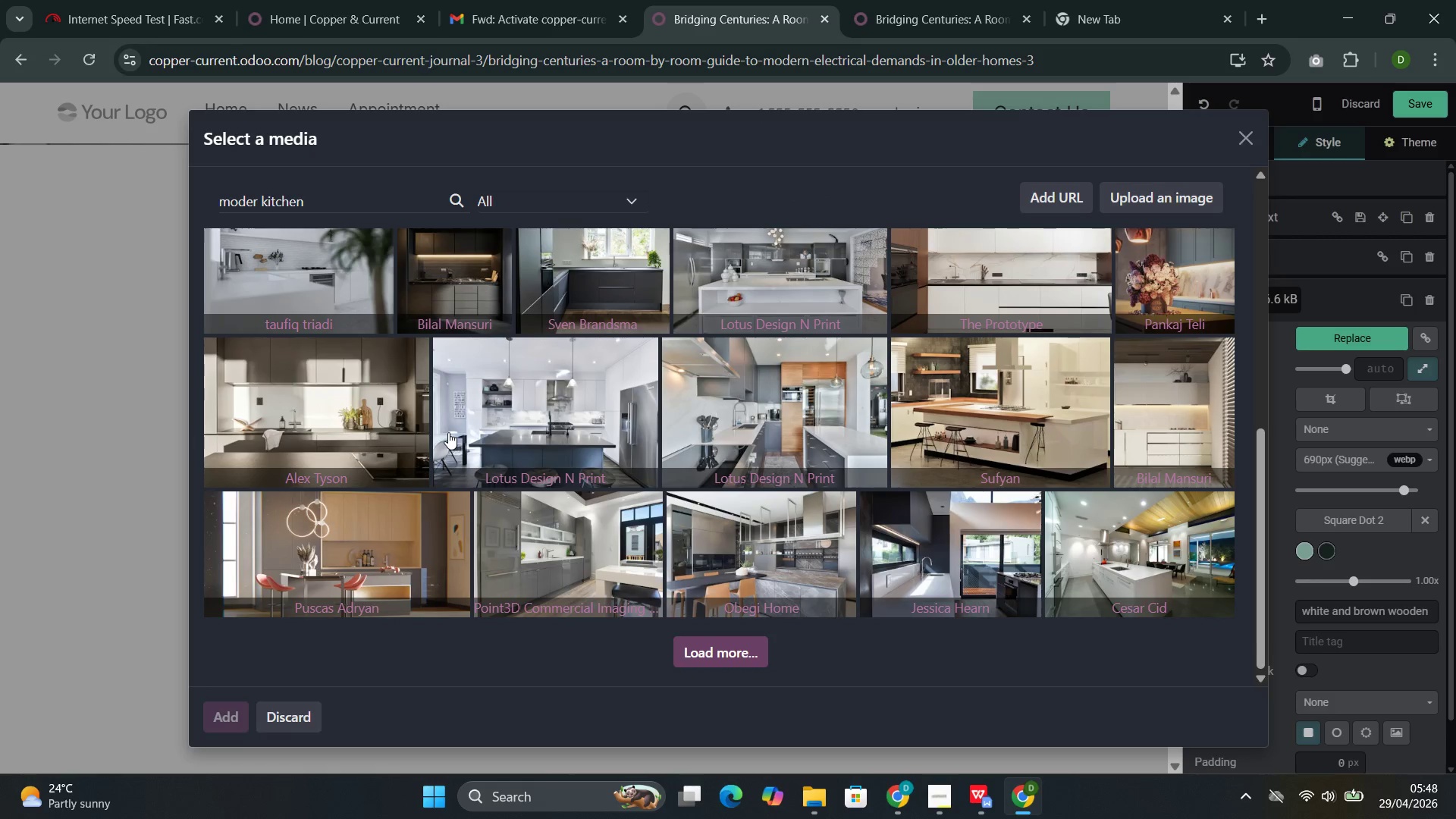 
wait(13.16)
 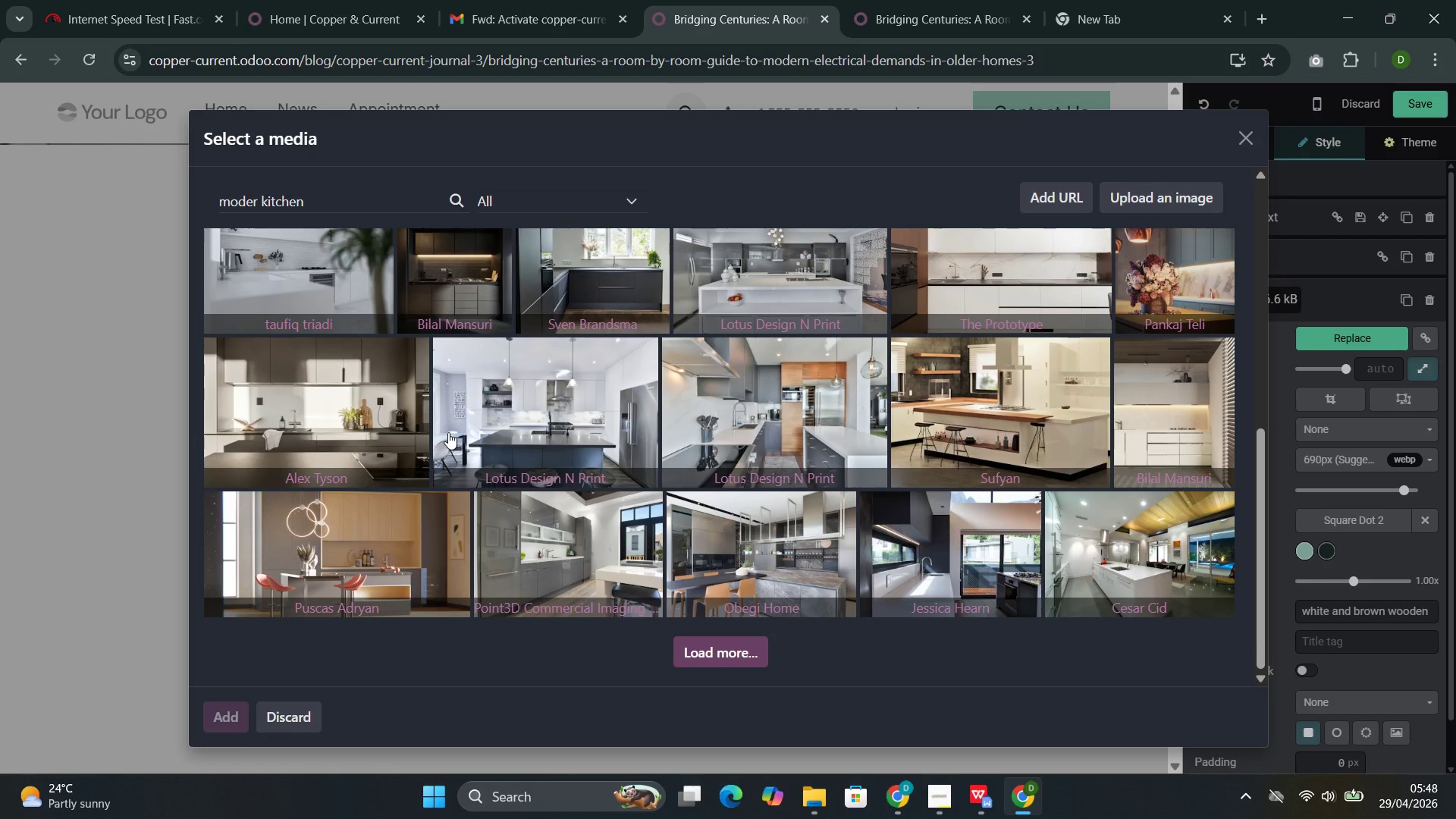 
scroll: coordinate [475, 463], scroll_direction: down, amount: 8.0
 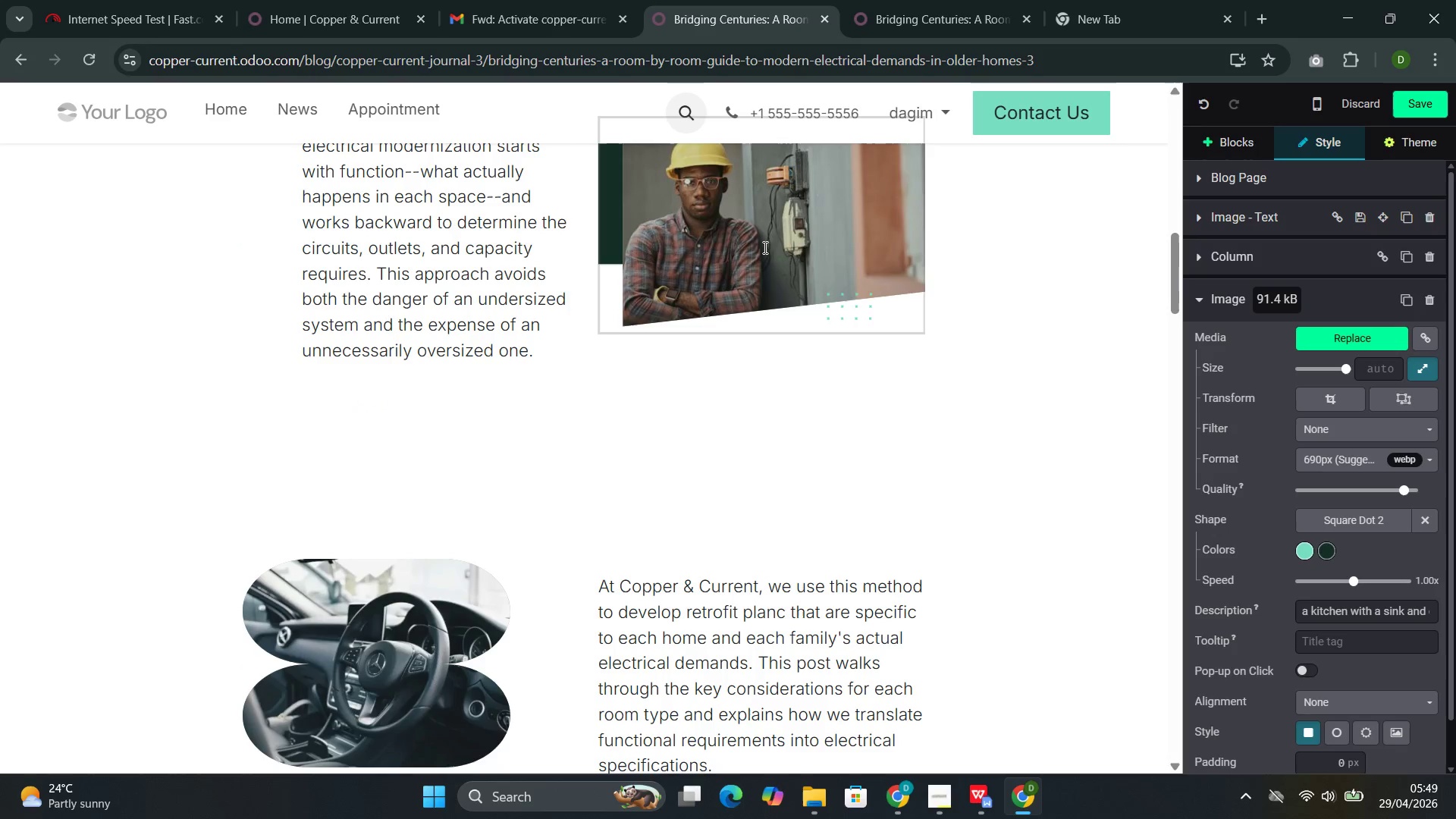 
double_click([765, 247])
 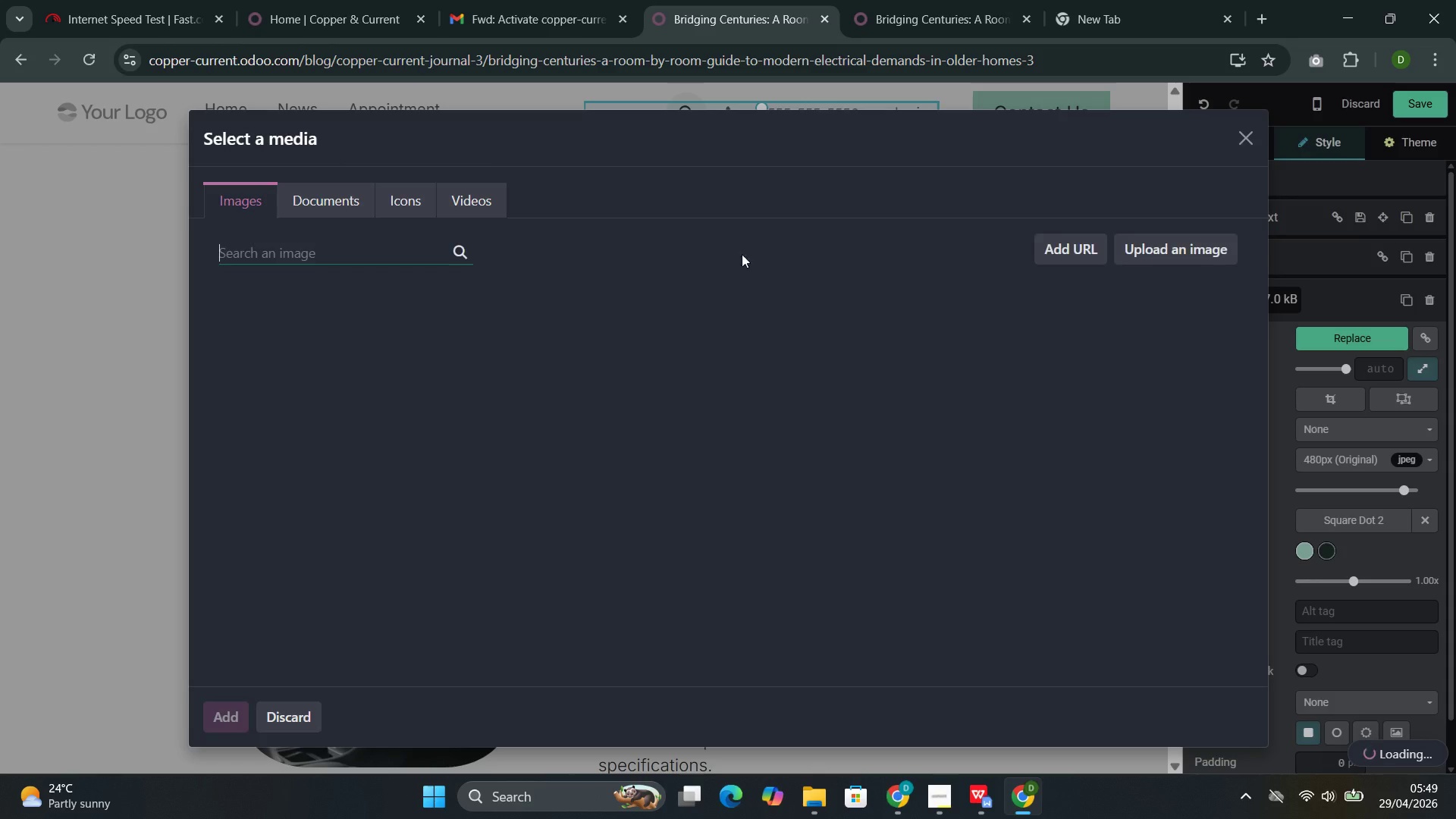 
left_click([315, 254])
 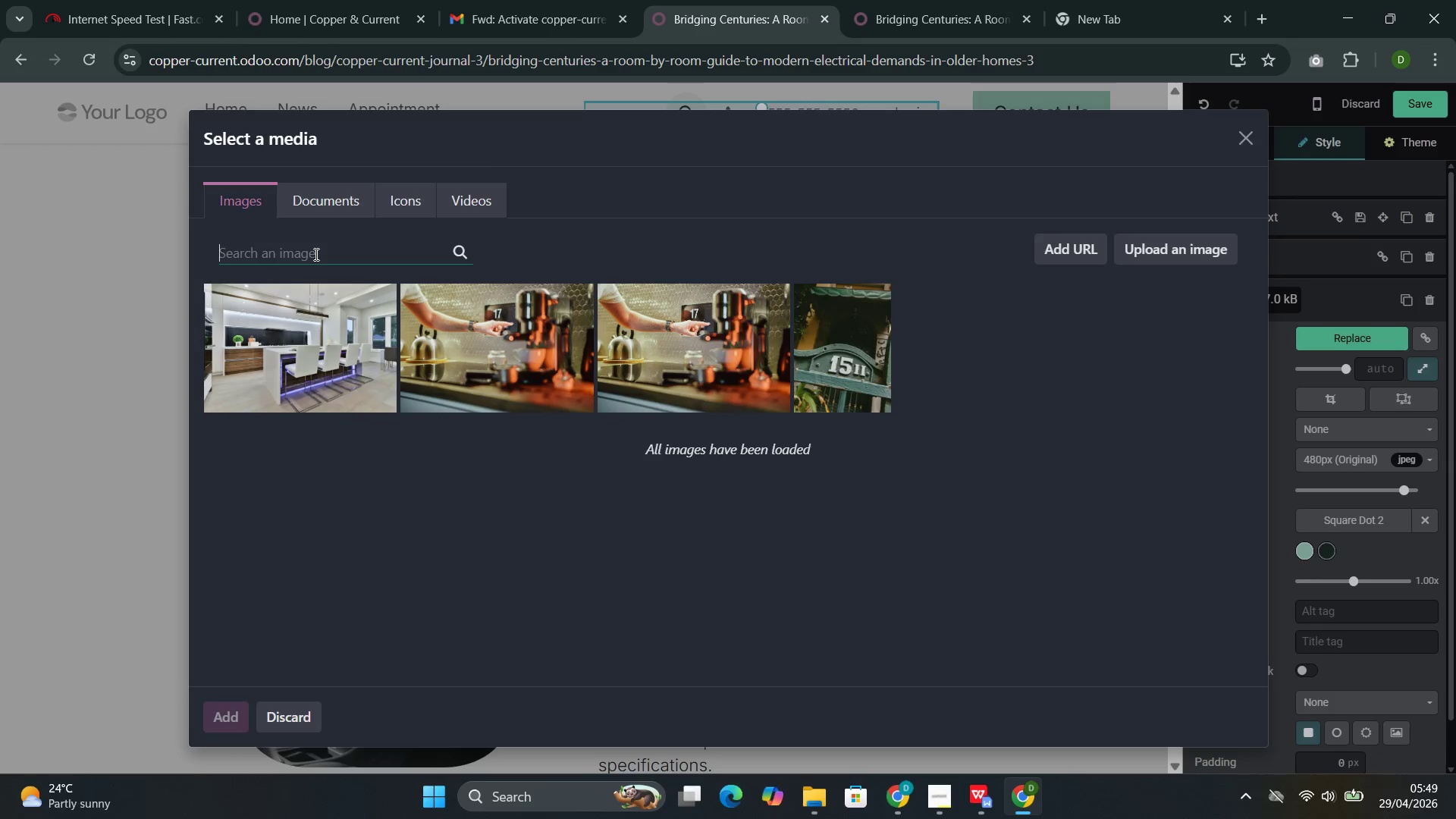 
key(Control+V)
 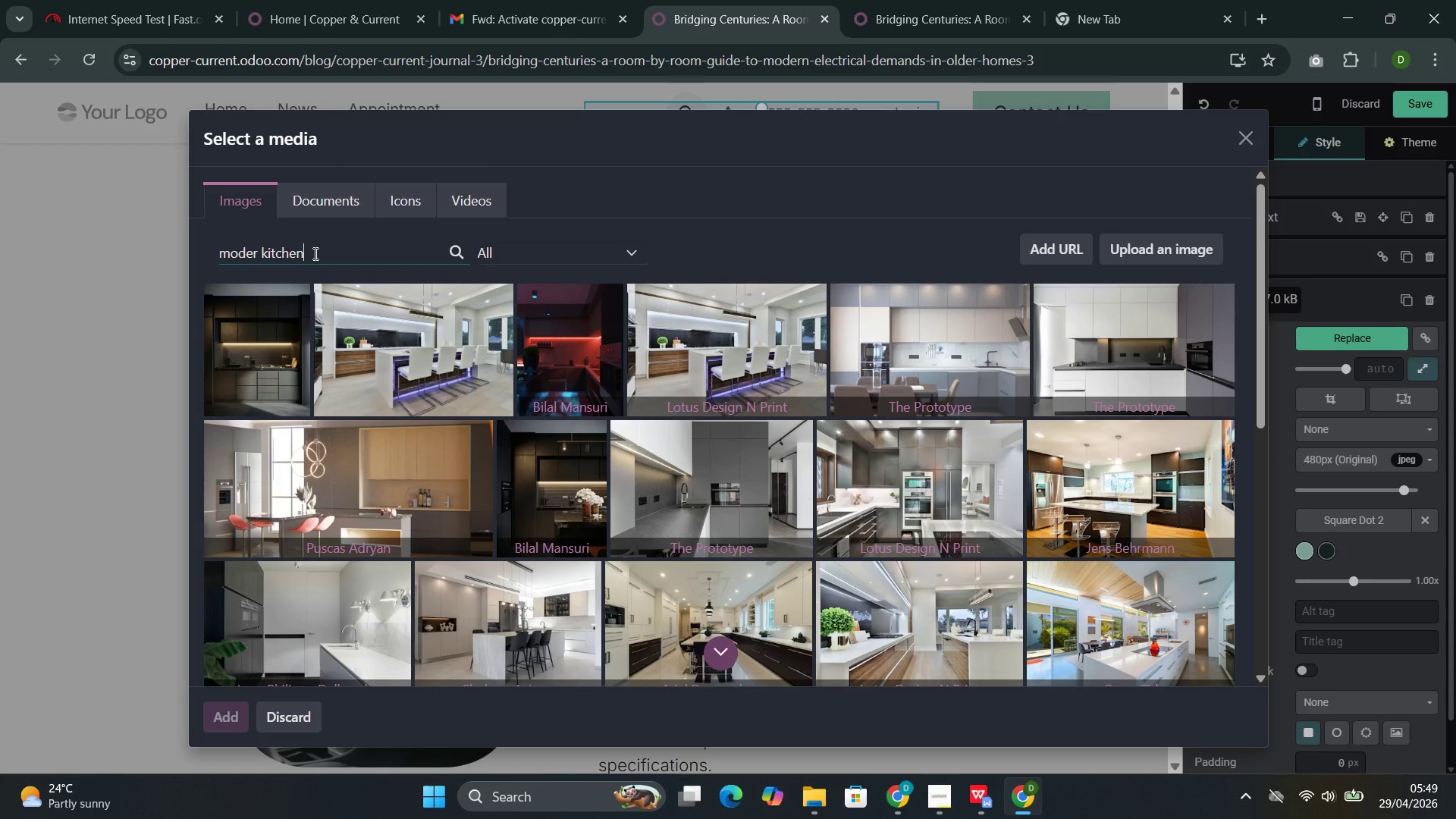 
wait(28.56)
 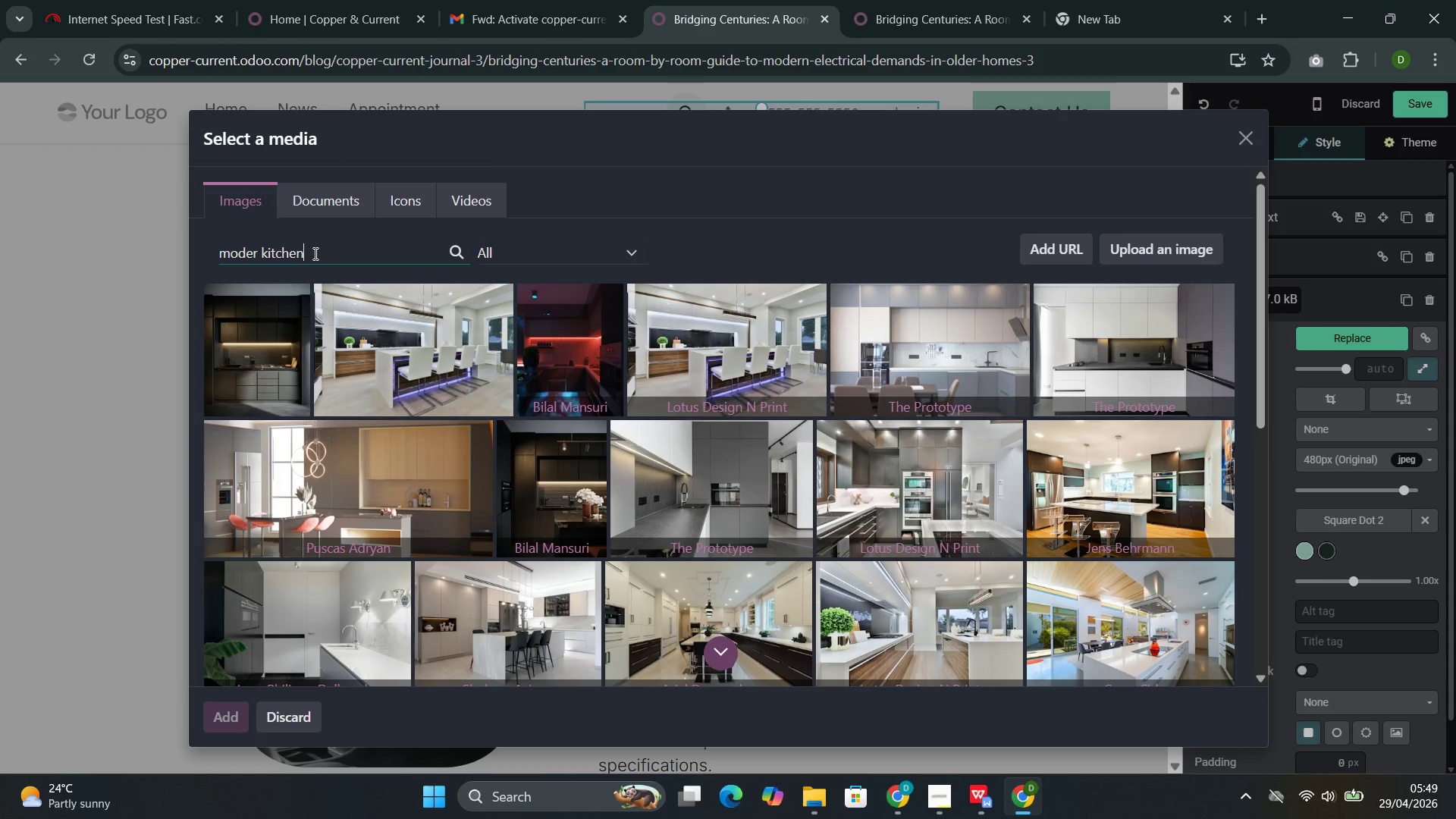 
scroll: coordinate [538, 557], scroll_direction: down, amount: 1.0
 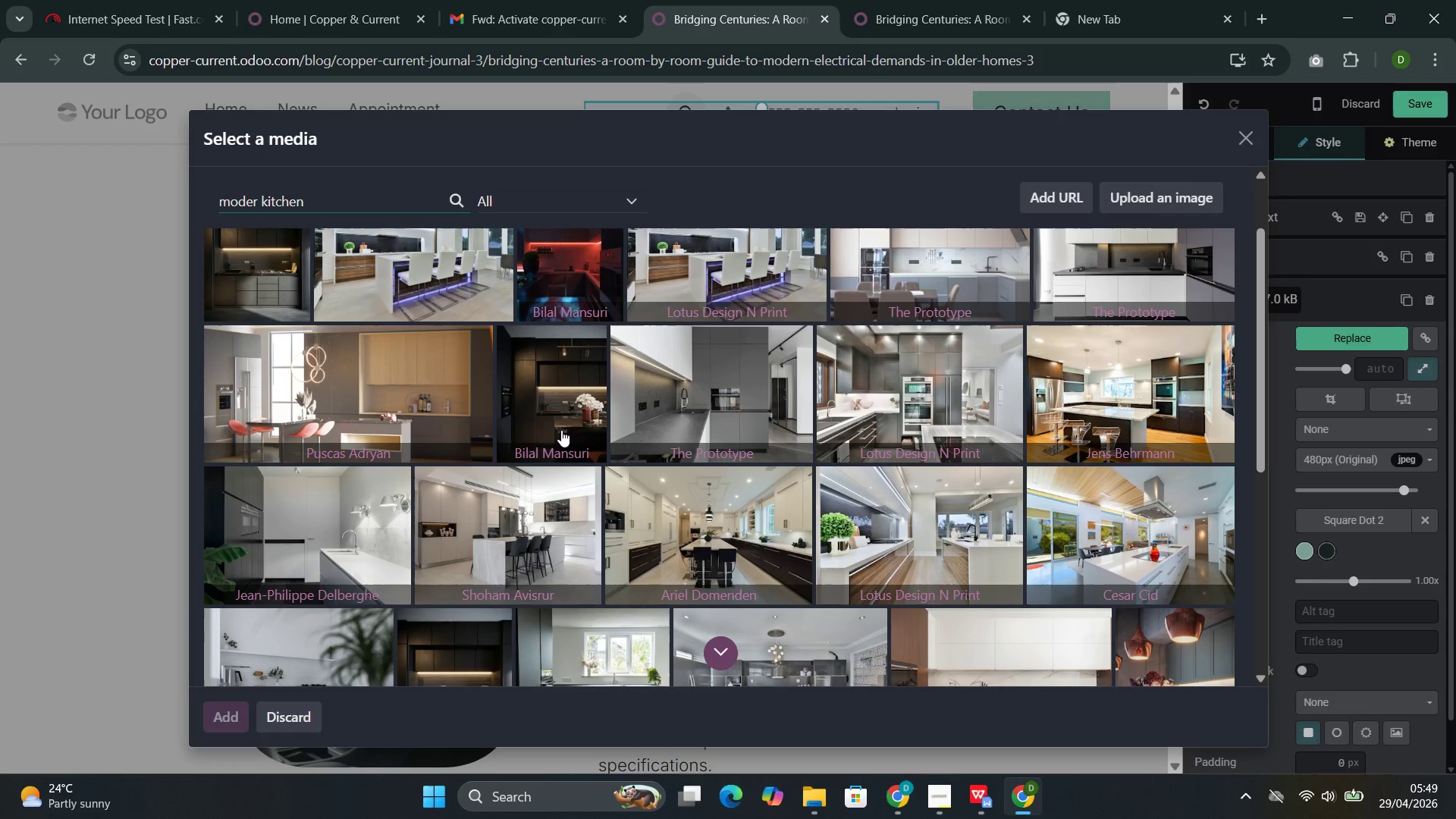 
left_click([565, 411])
 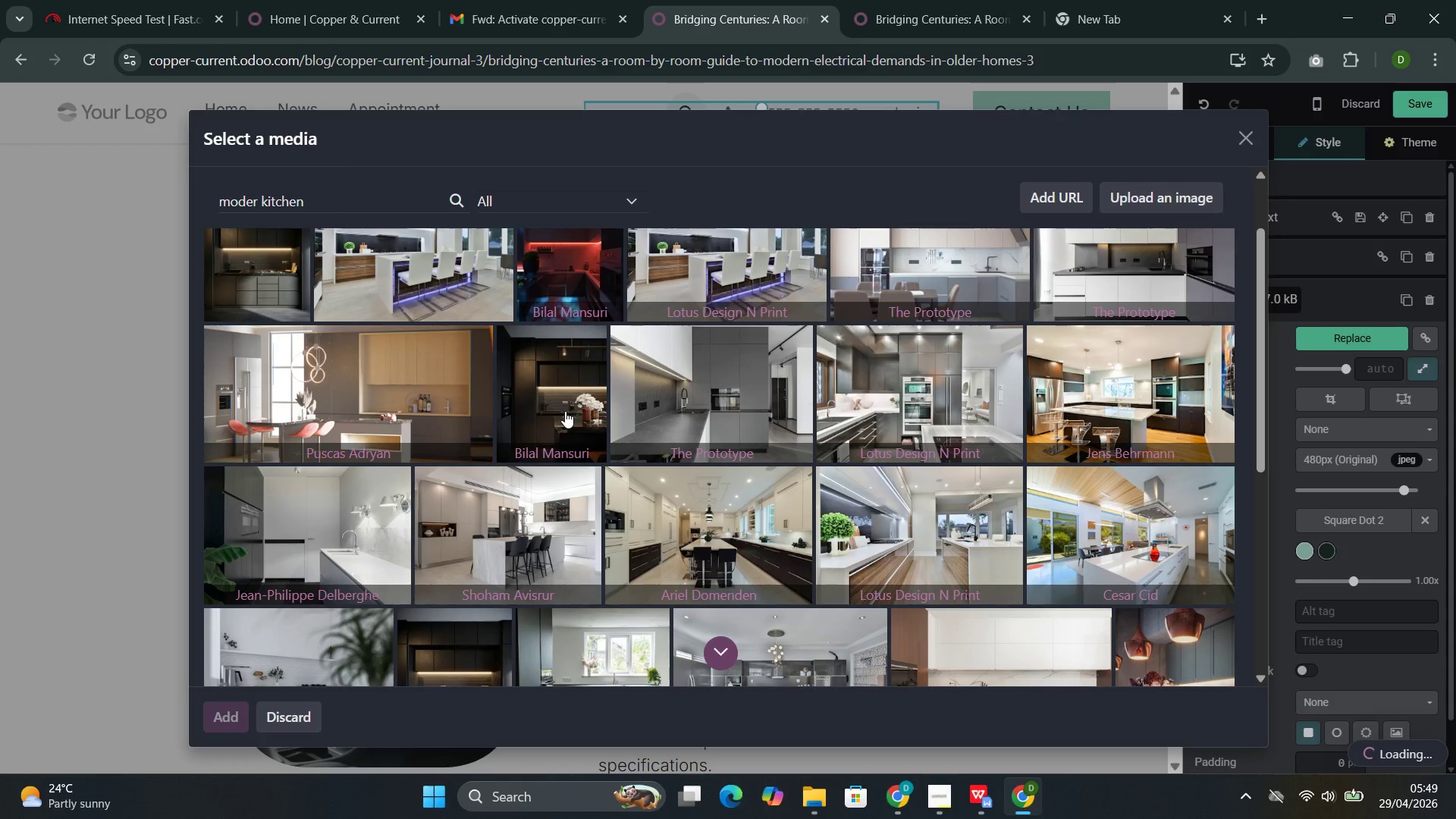 
wait(11.58)
 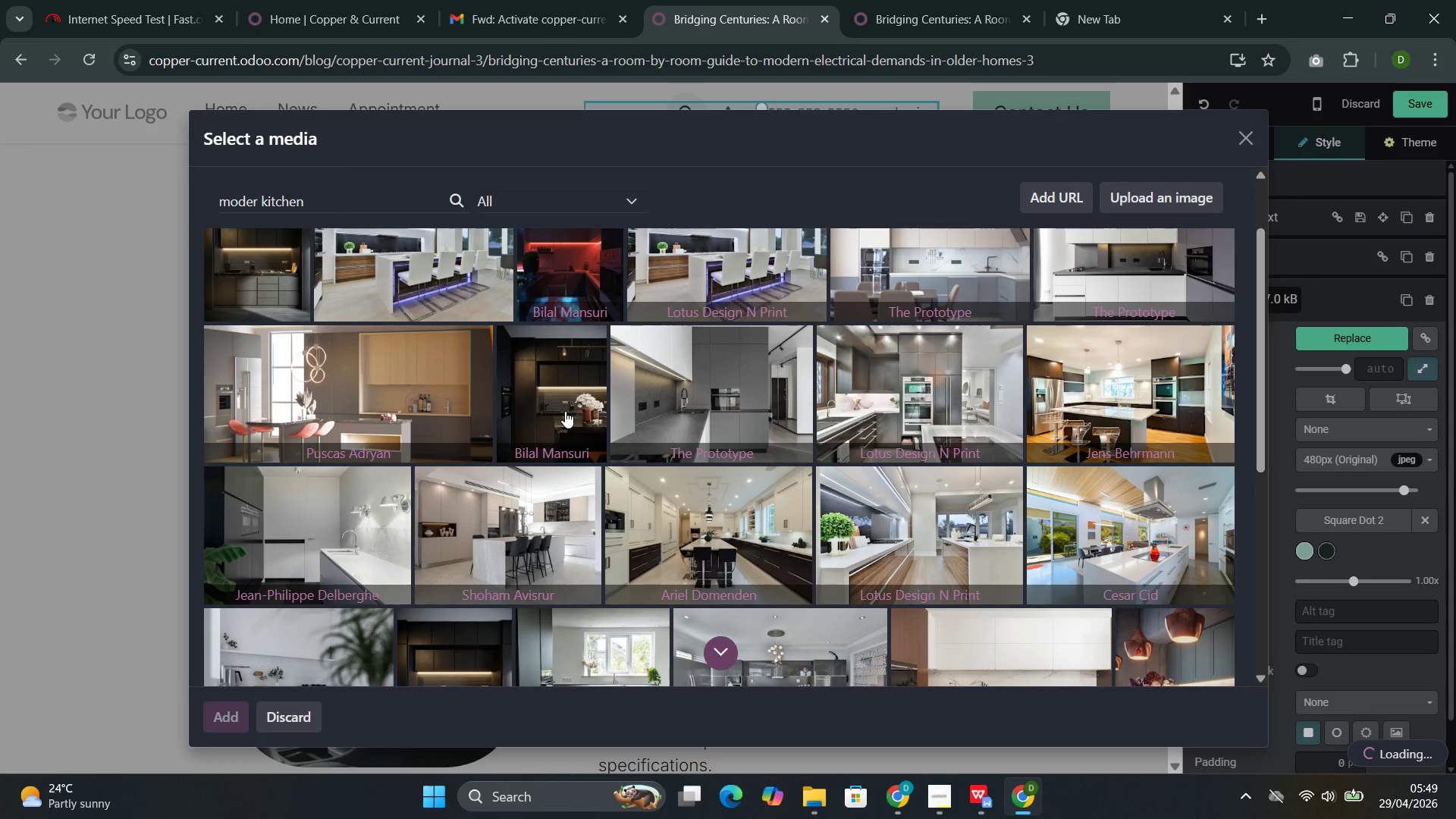 
scroll: coordinate [566, 416], scroll_direction: down, amount: 2.0
 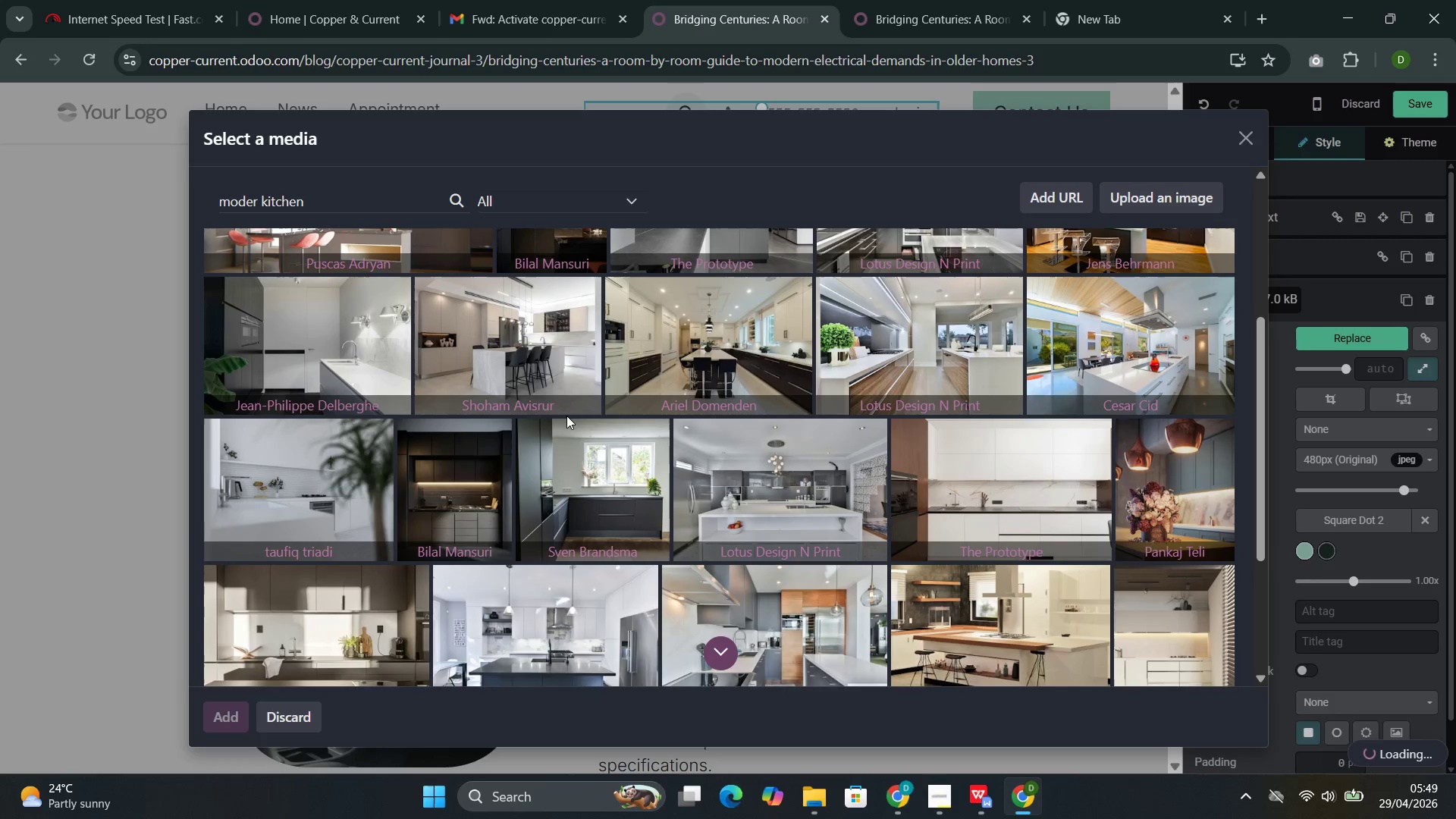 
scroll: coordinate [566, 416], scroll_direction: up, amount: 1.0
 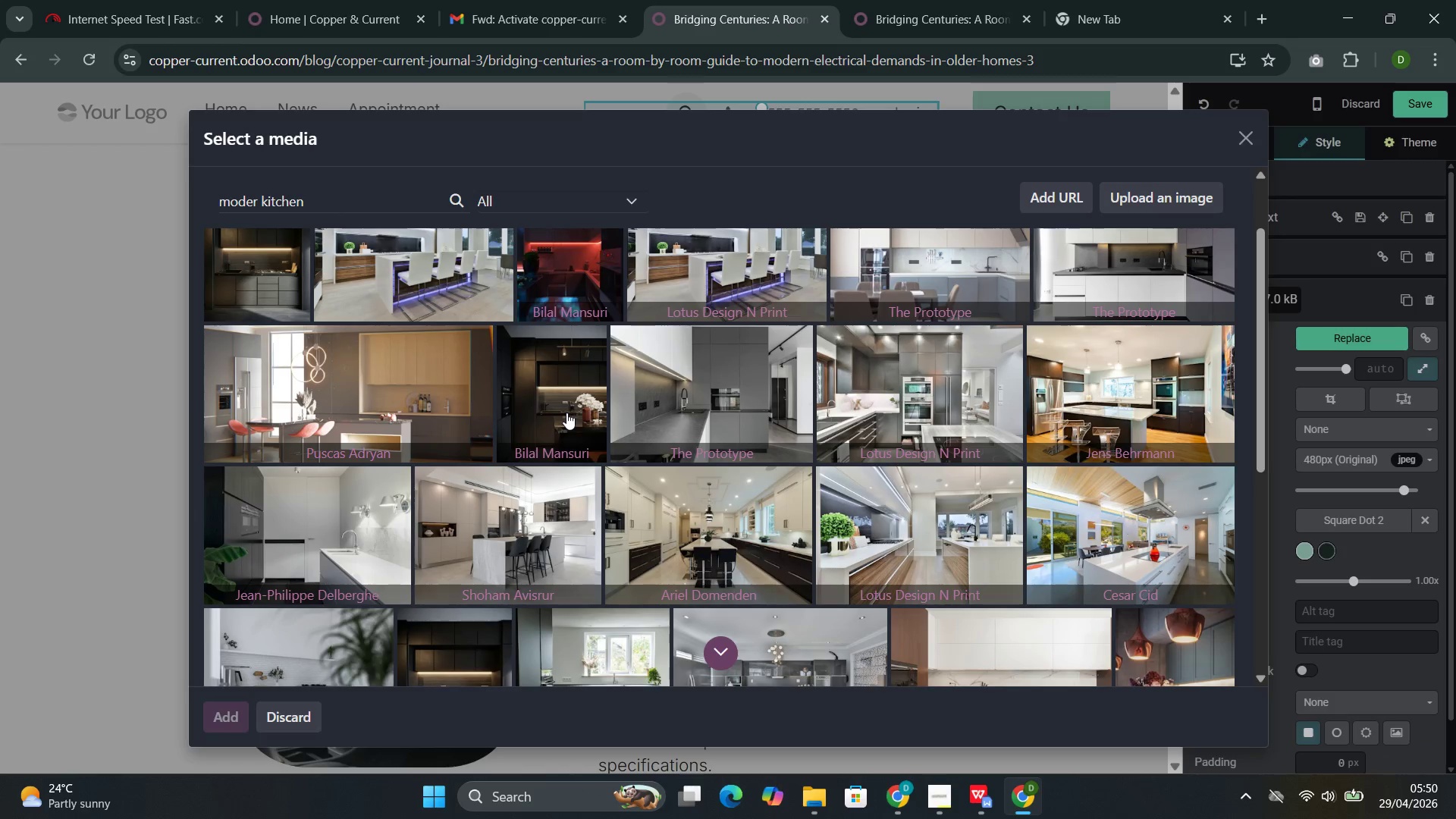 
wait(17.8)
 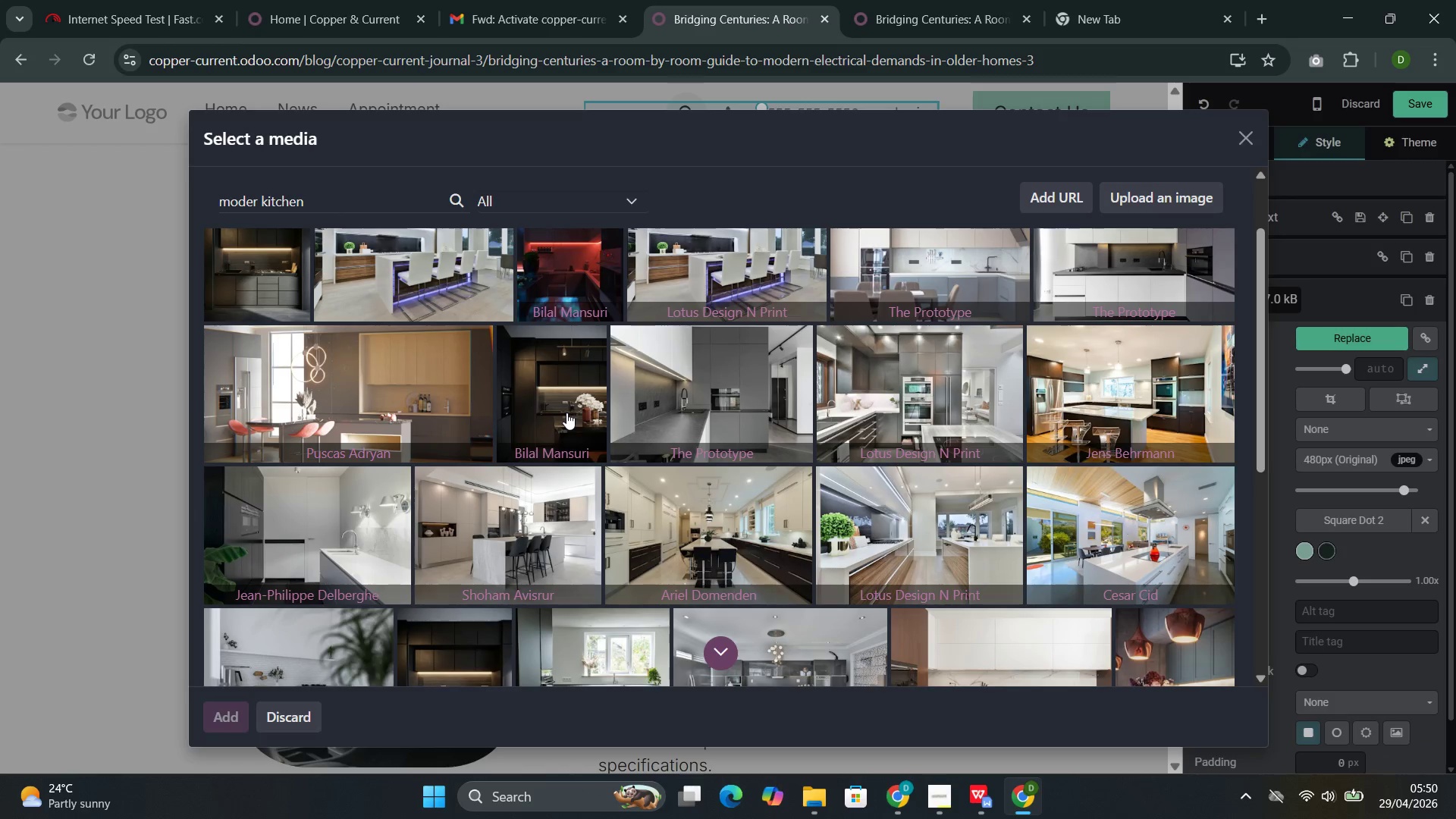 
scroll: coordinate [528, 561], scroll_direction: down, amount: 1.0
 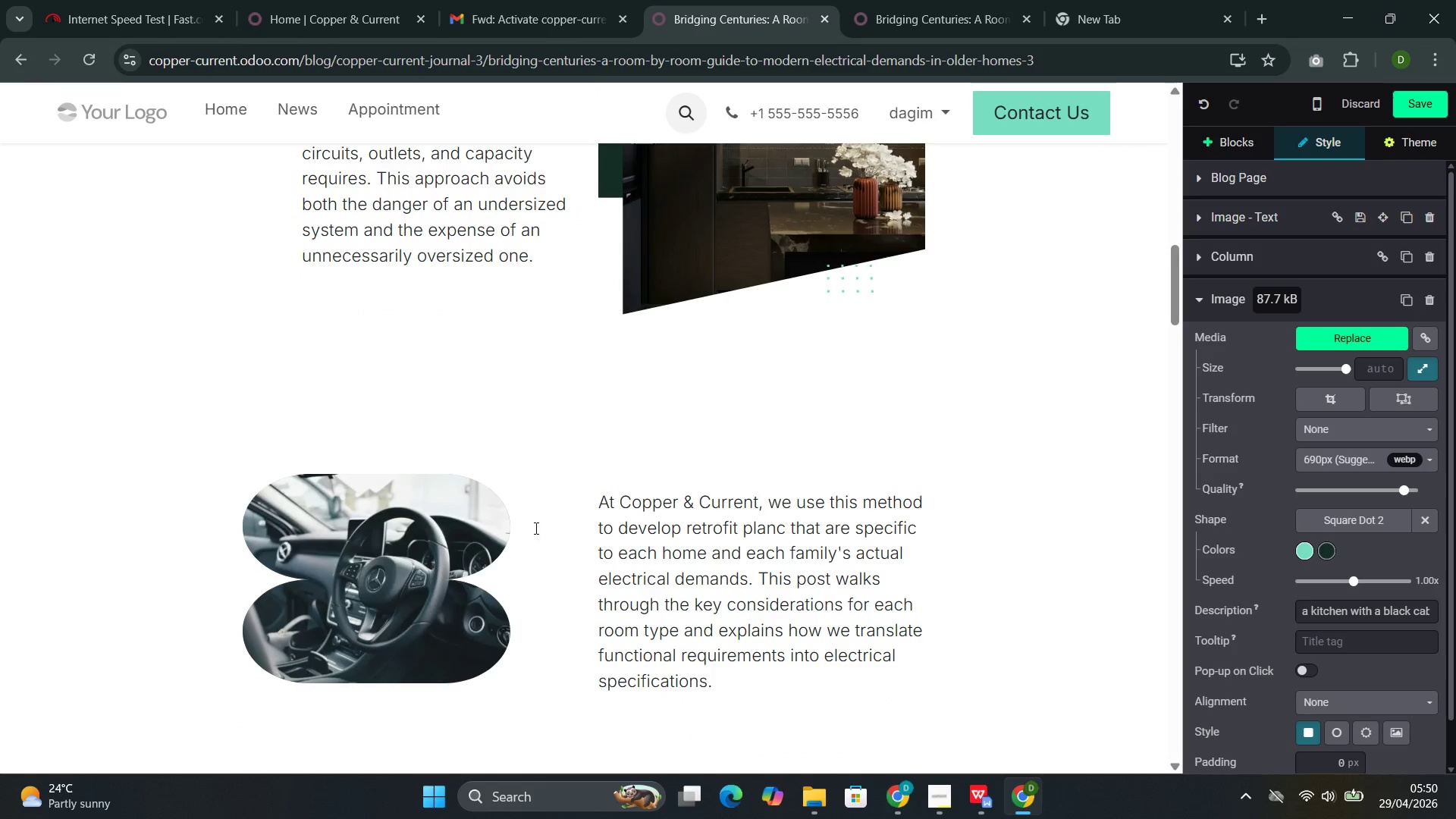 
scroll: coordinate [600, 438], scroll_direction: up, amount: 1.0
 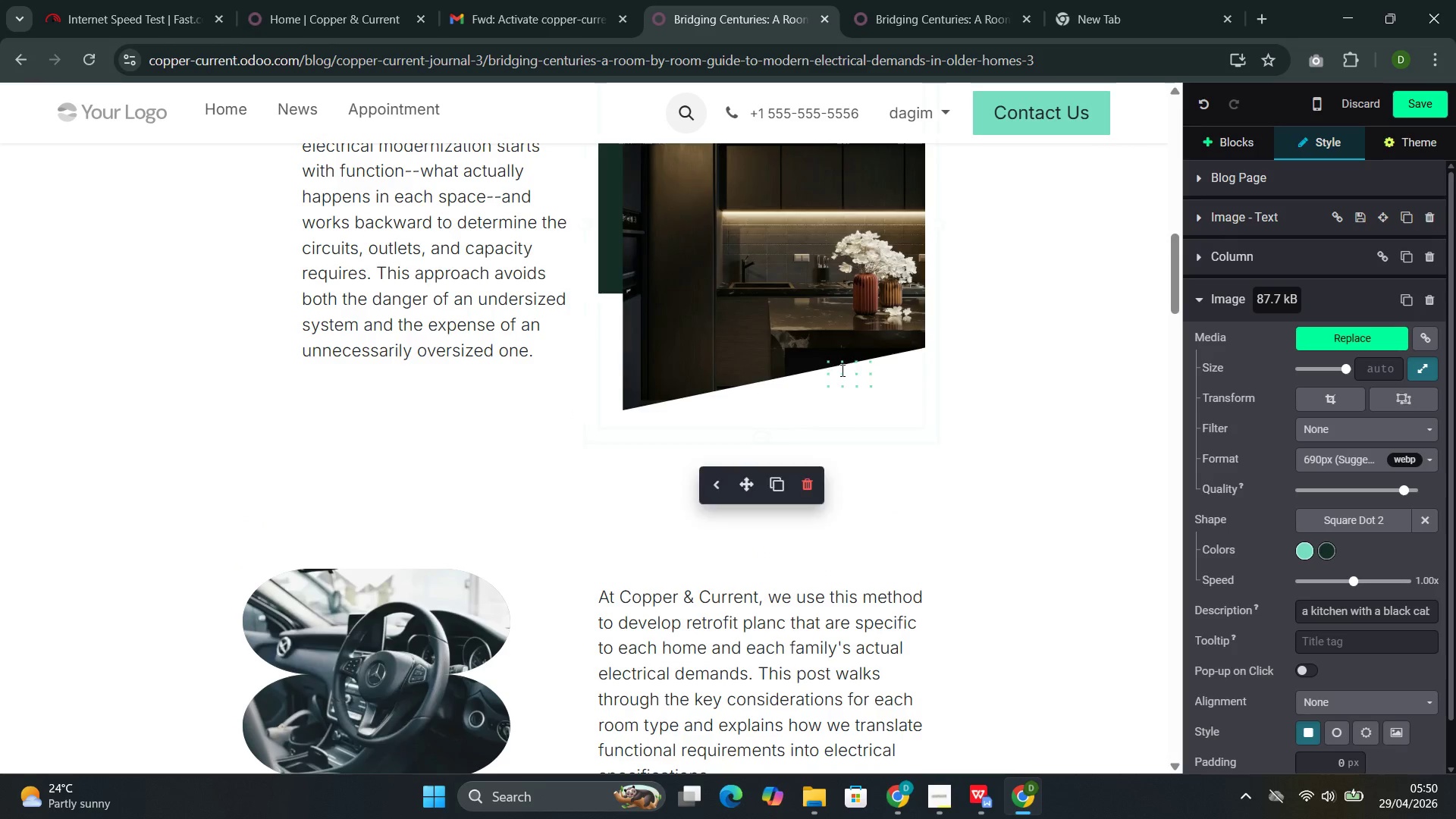 
left_click([841, 371])
 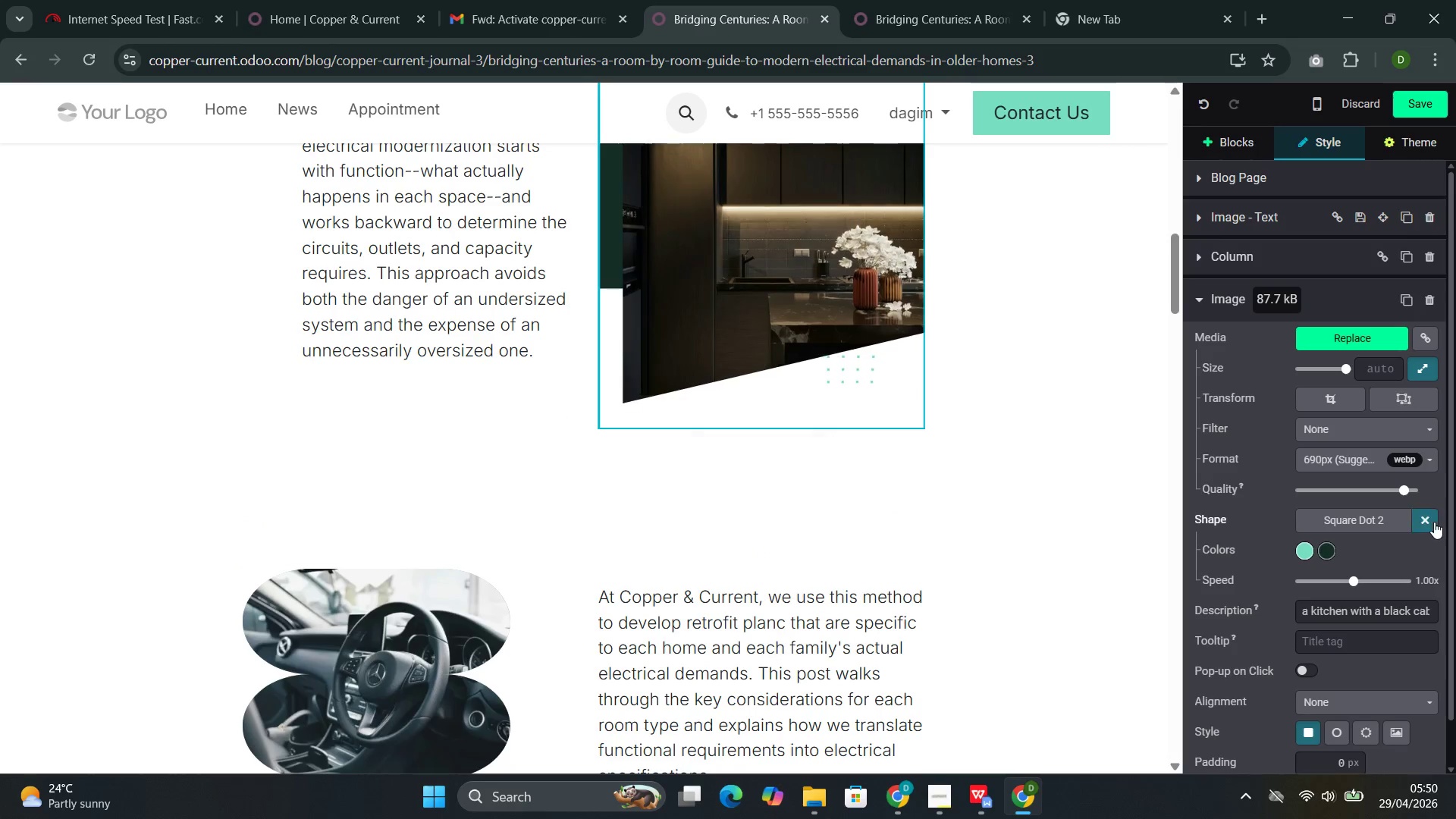 
scroll: coordinate [815, 404], scroll_direction: up, amount: 8.0
 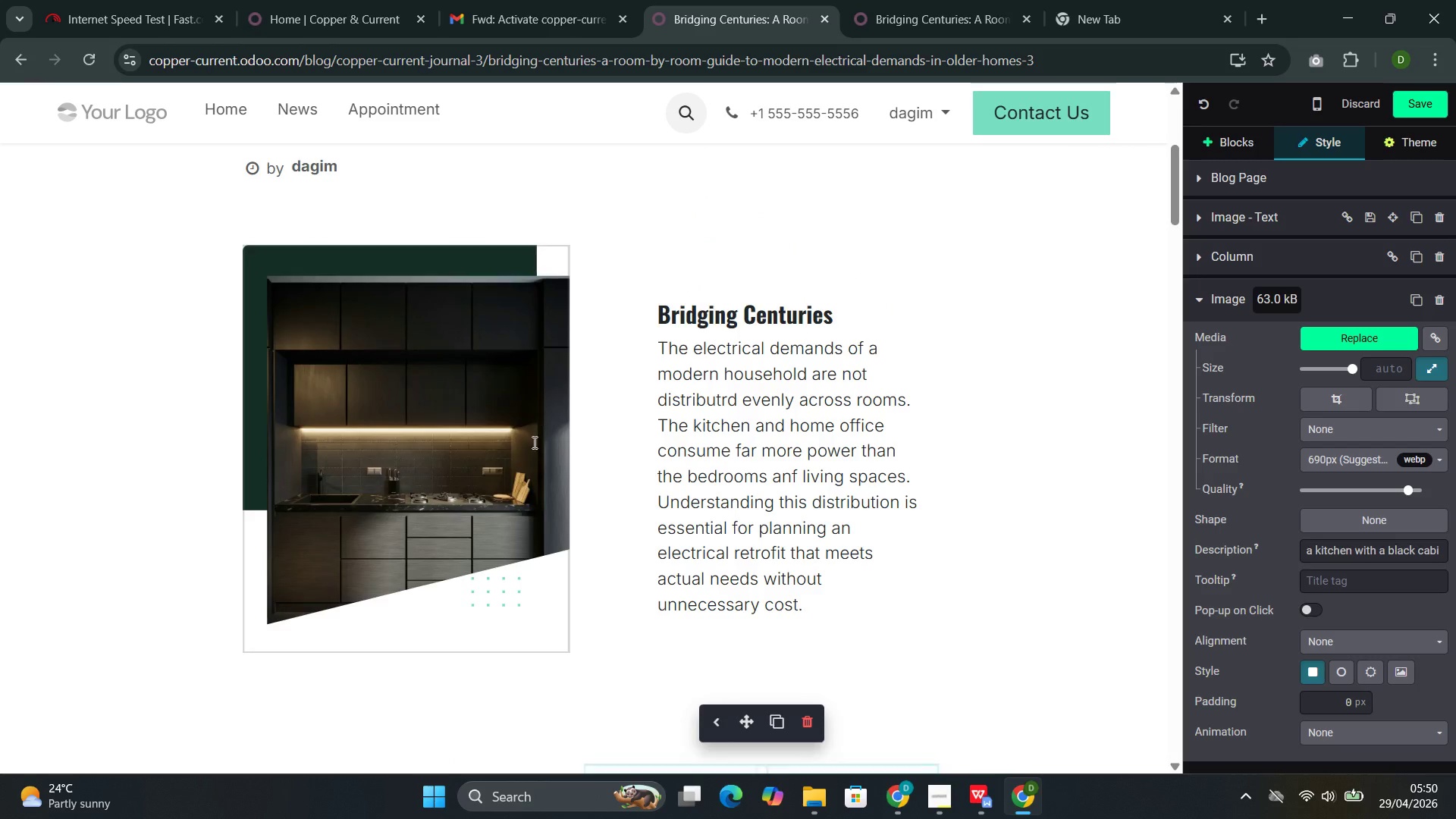 
left_click([517, 450])
 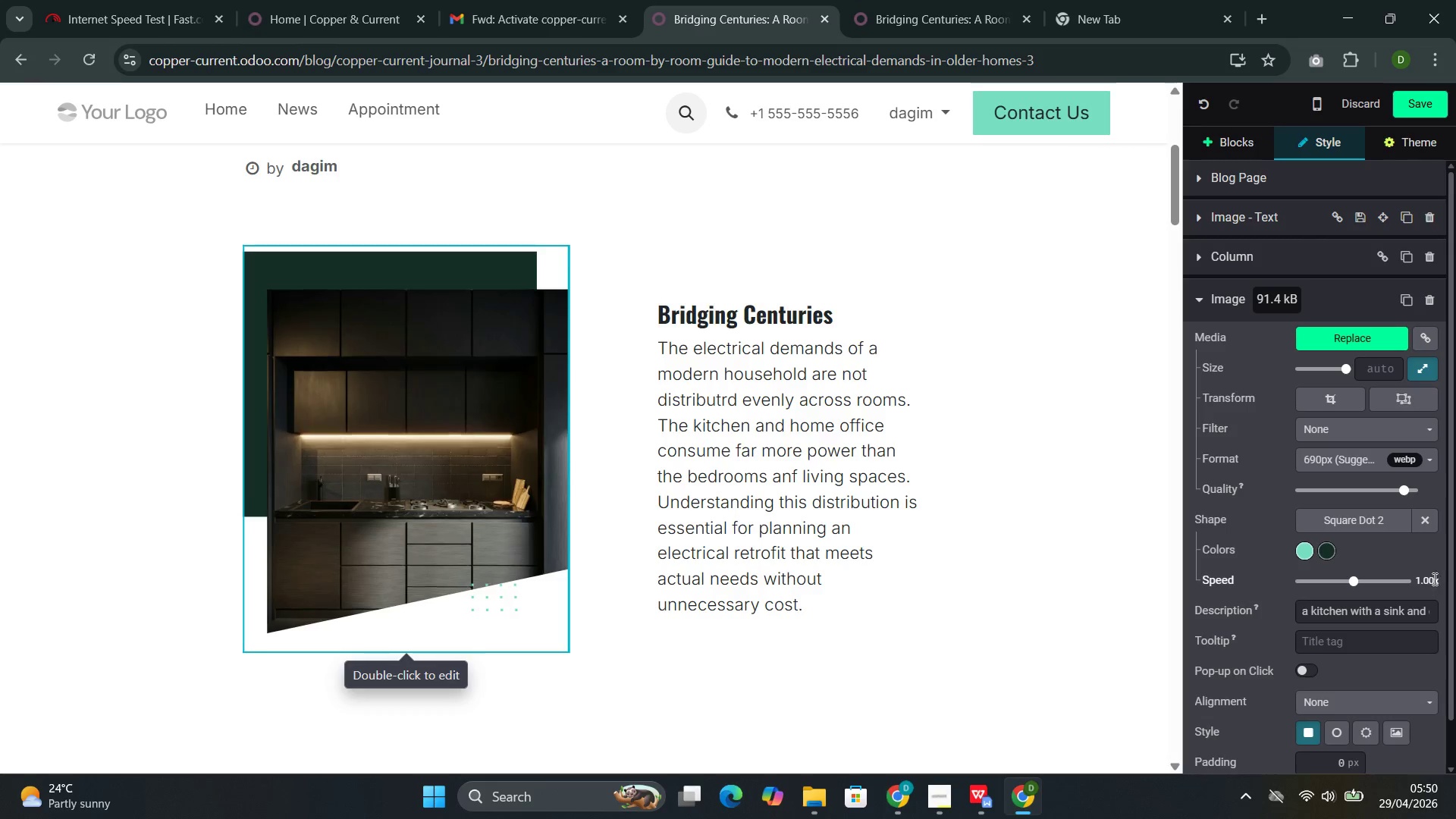 
left_click([1427, 522])
 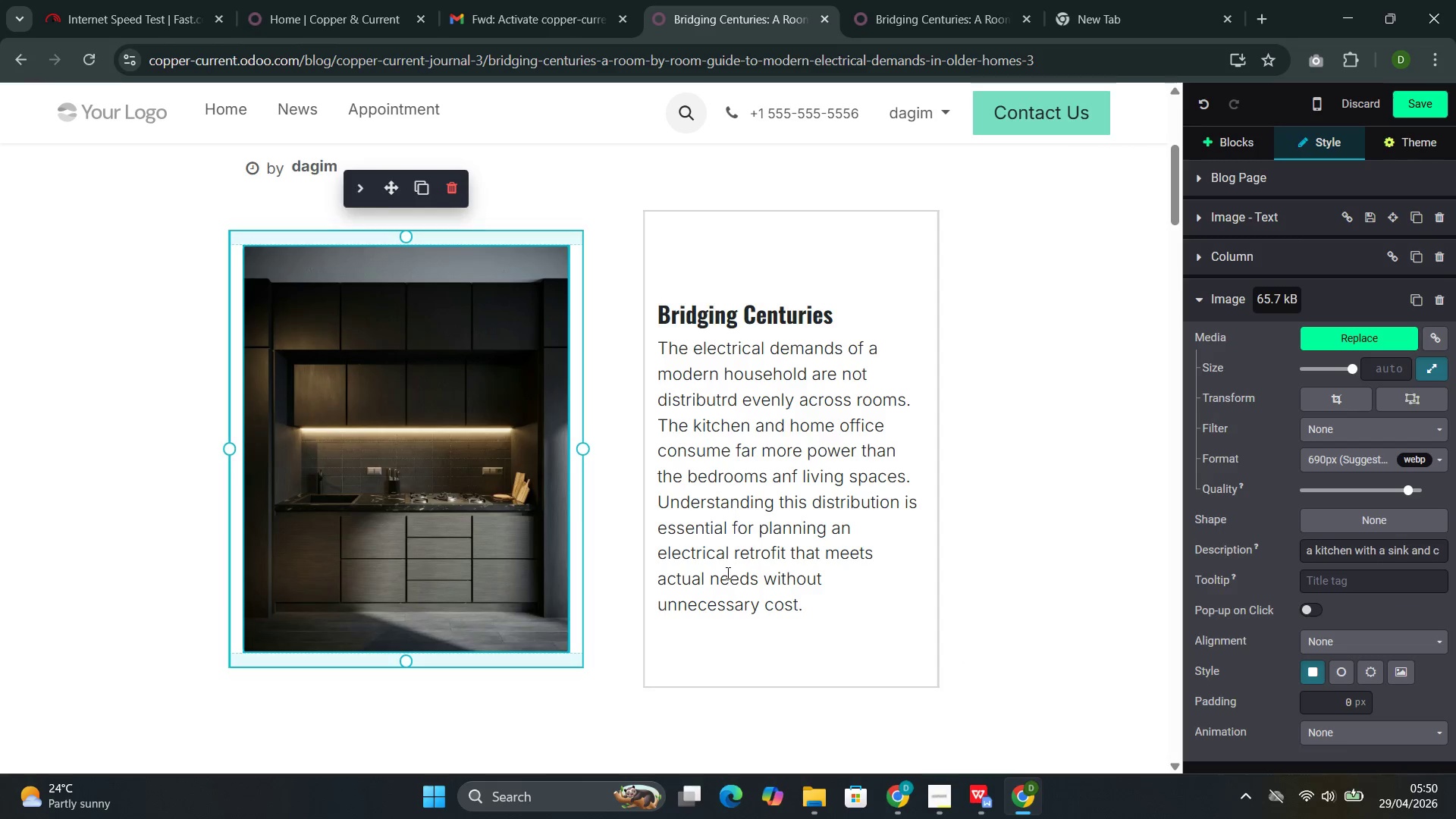 
scroll: coordinate [676, 525], scroll_direction: down, amount: 8.0
 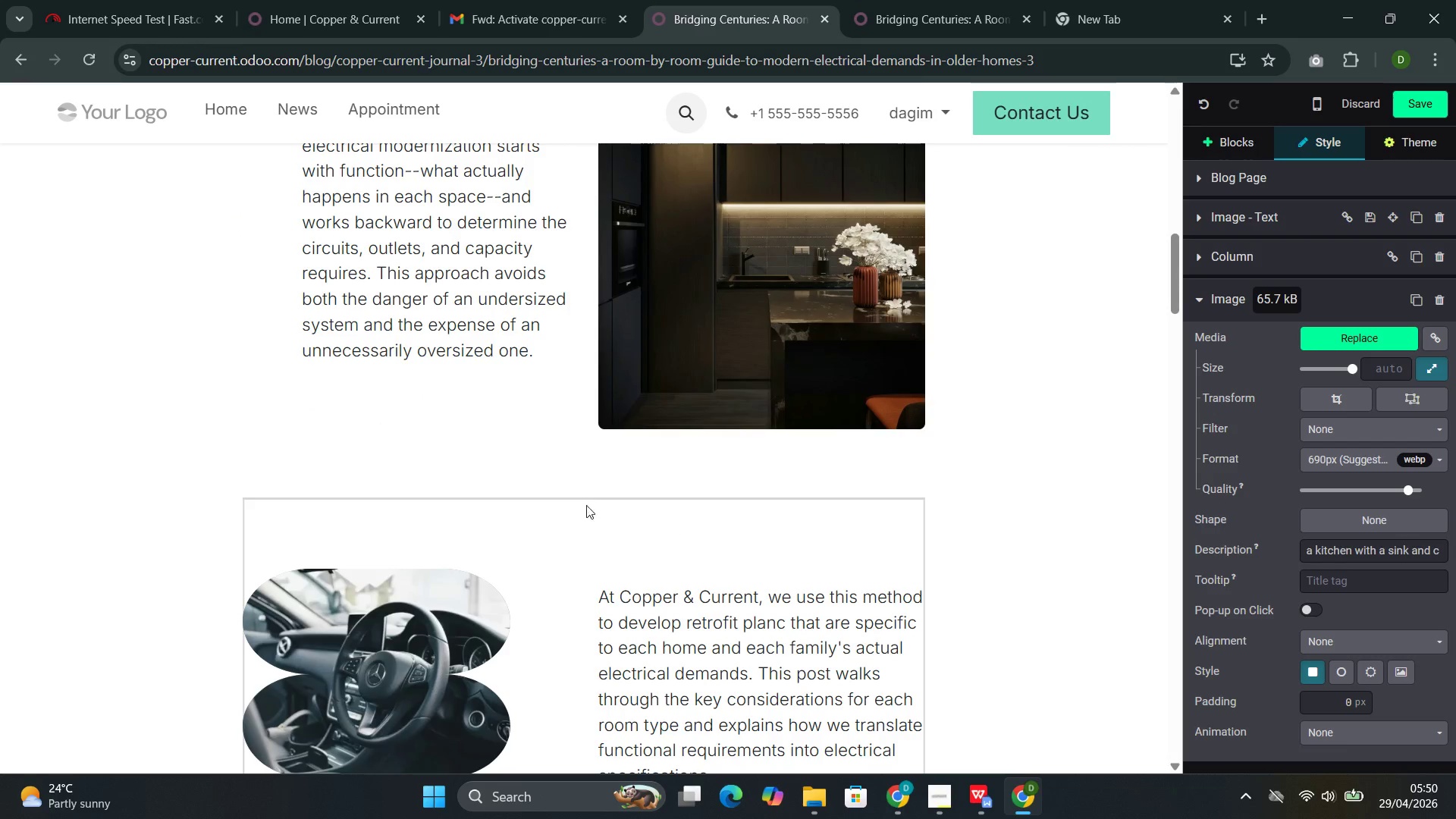 
wait(5.11)
 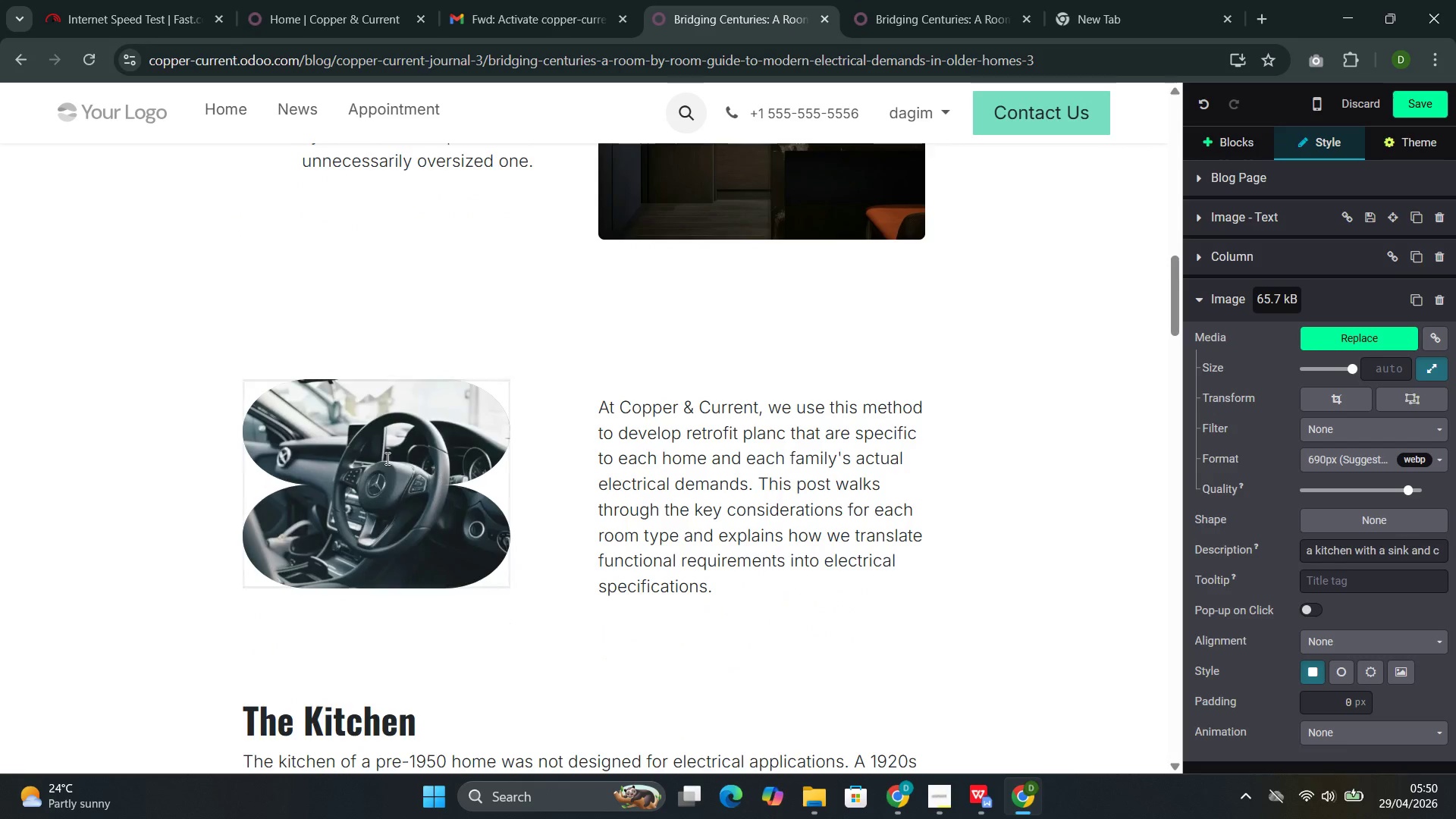 
left_click([210, 466])
 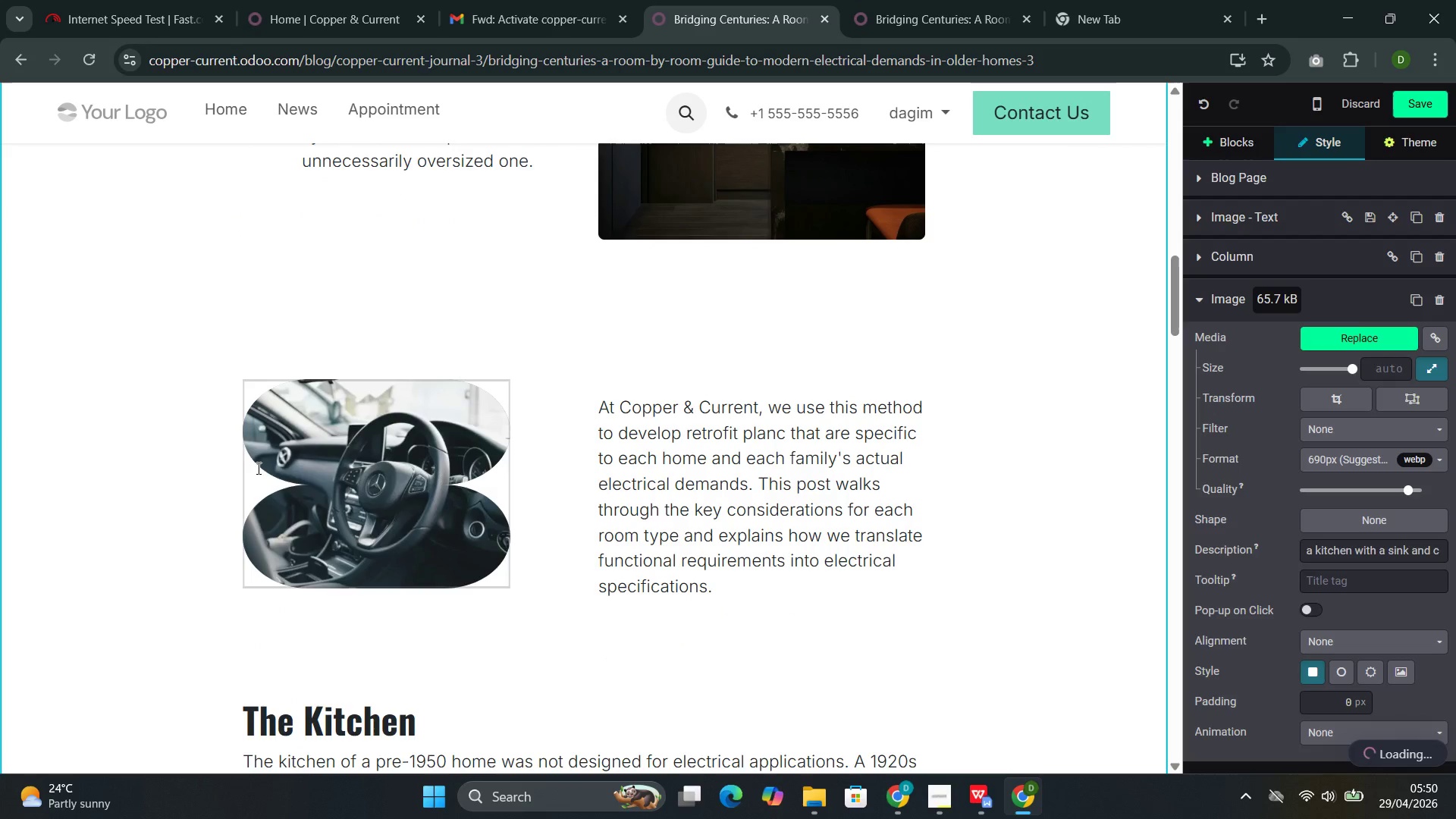 
scroll: coordinate [563, 474], scroll_direction: down, amount: 2.0
 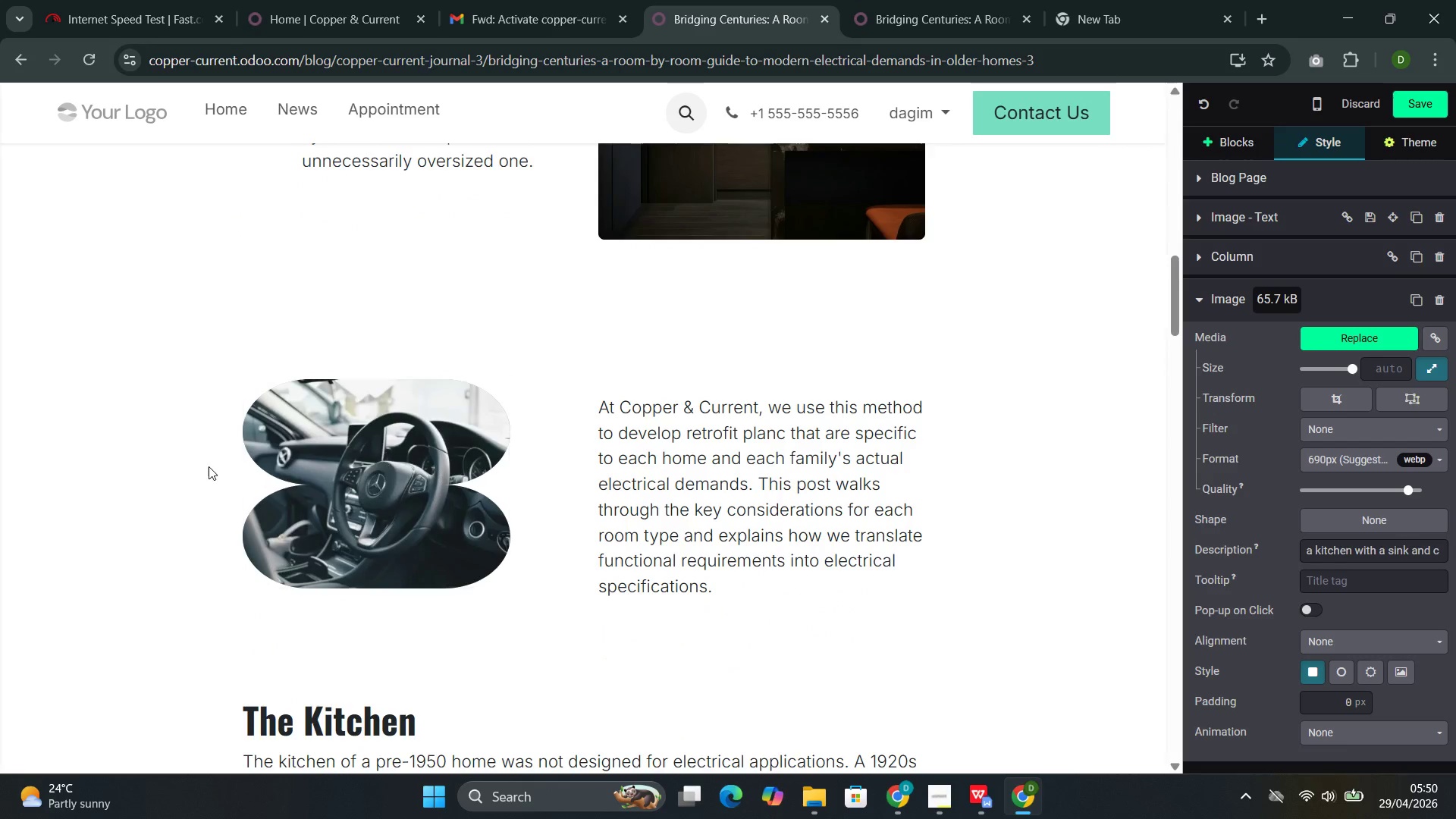 
left_click([257, 468])
 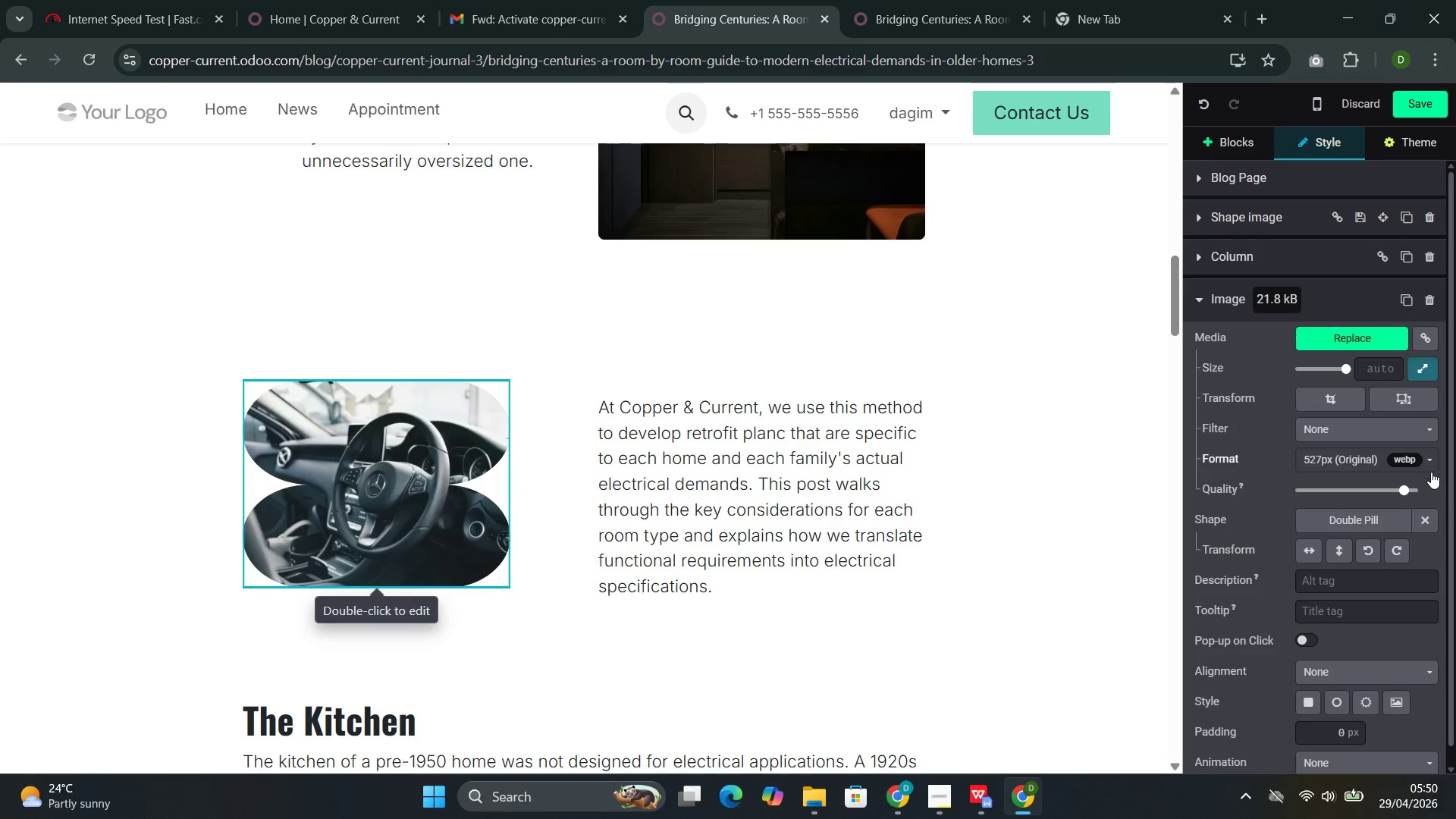 
left_click([1428, 518])
 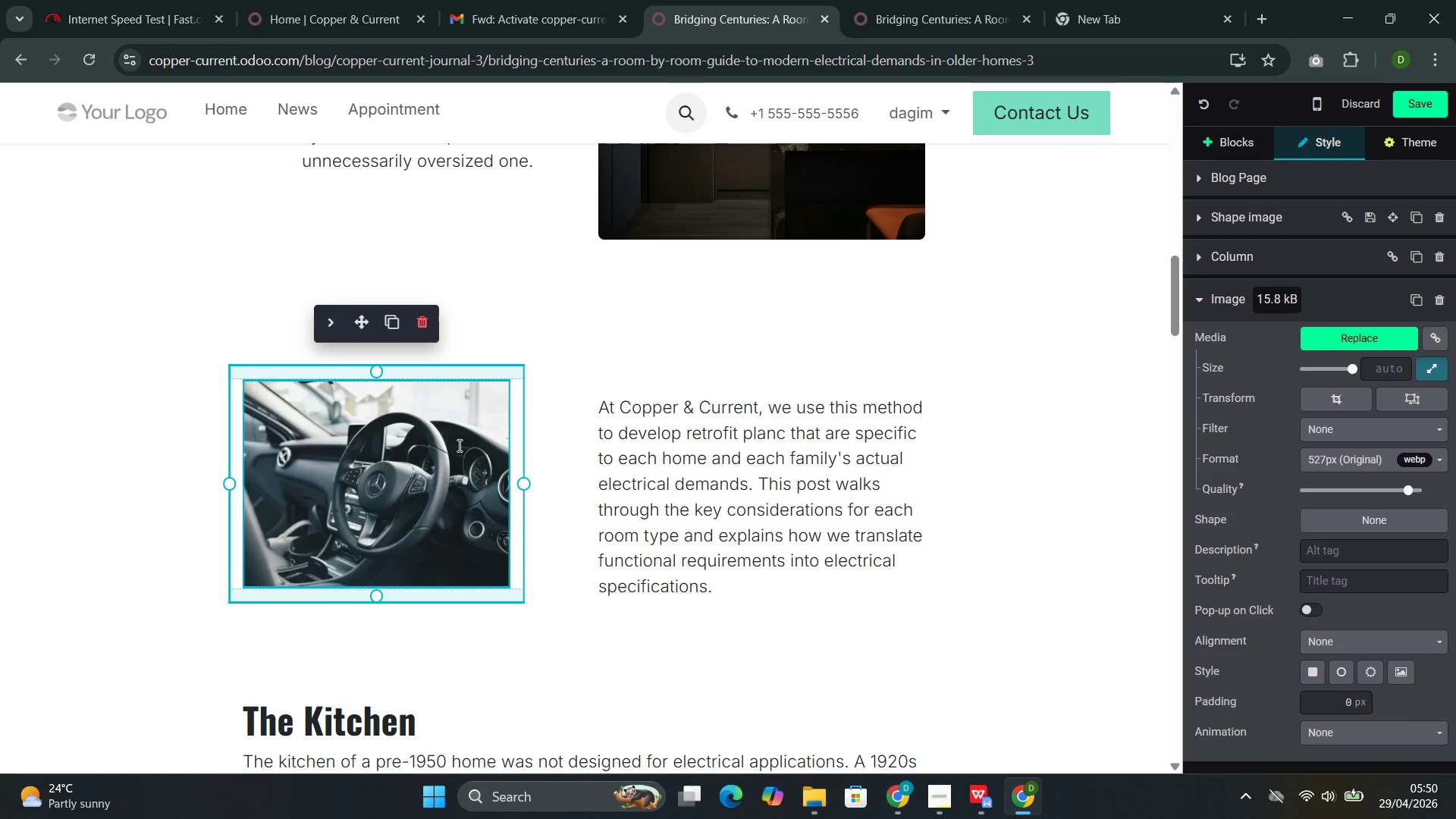 
double_click([456, 445])
 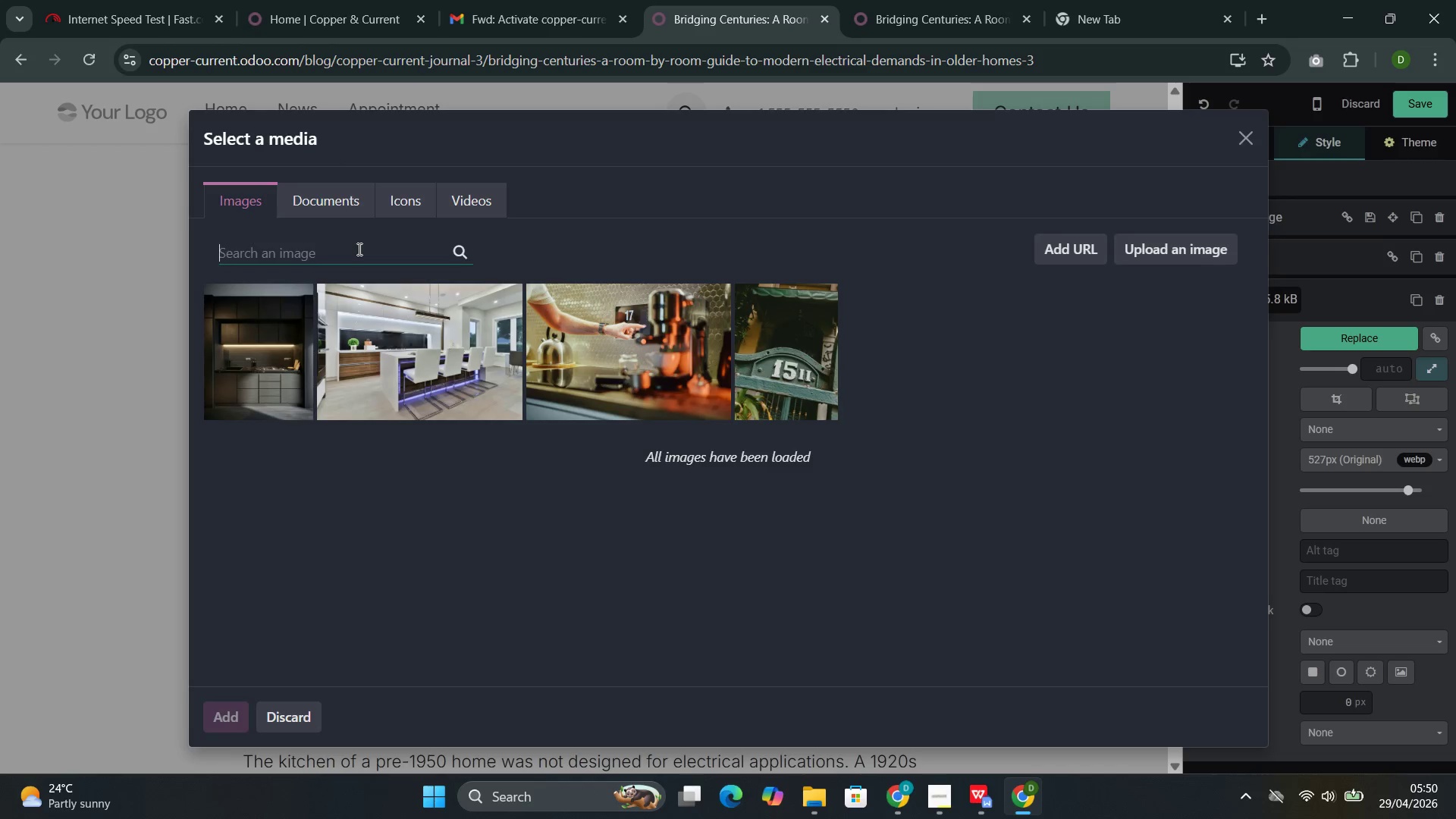 
key(Control+V)
 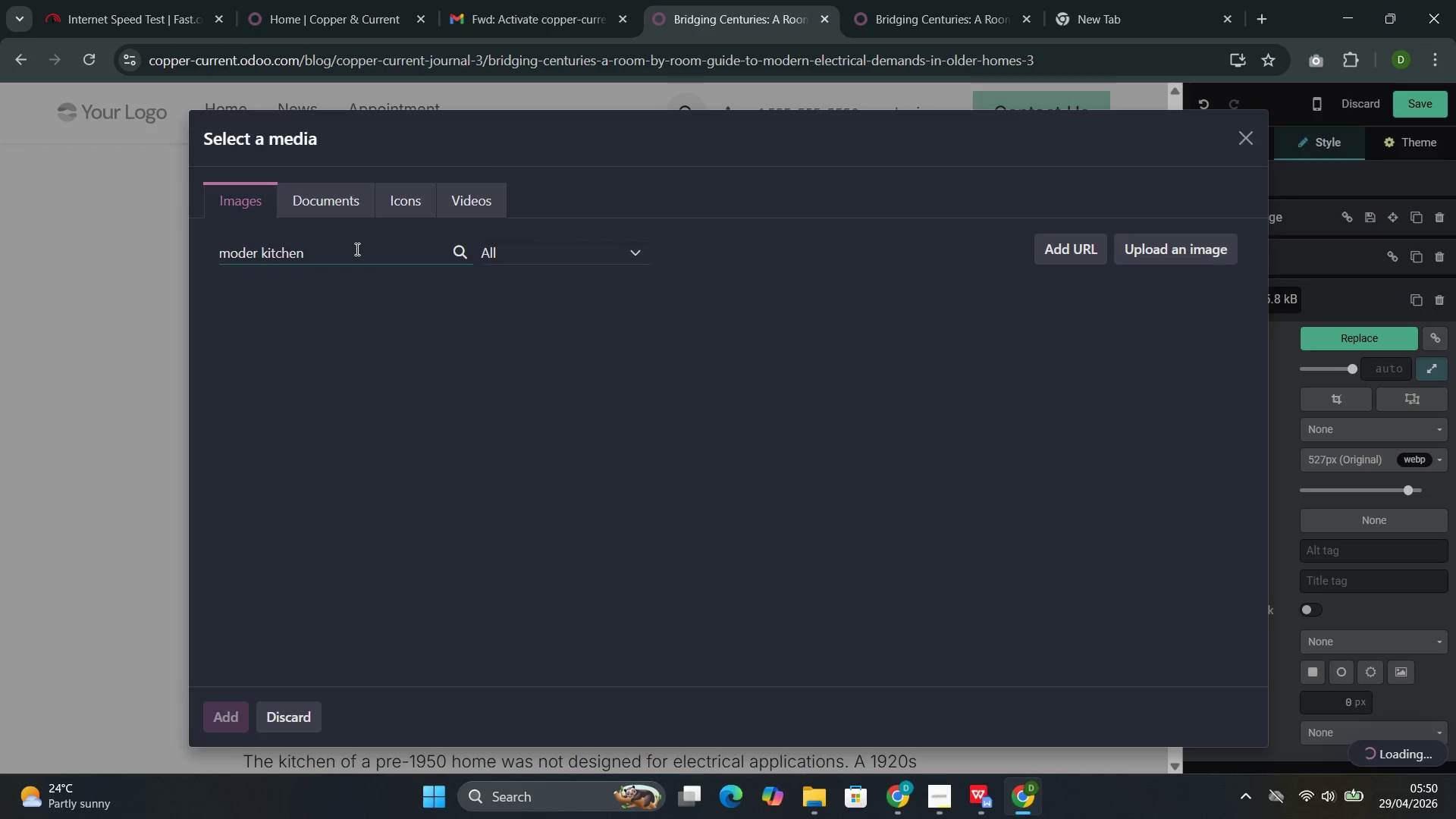 
wait(21.91)
 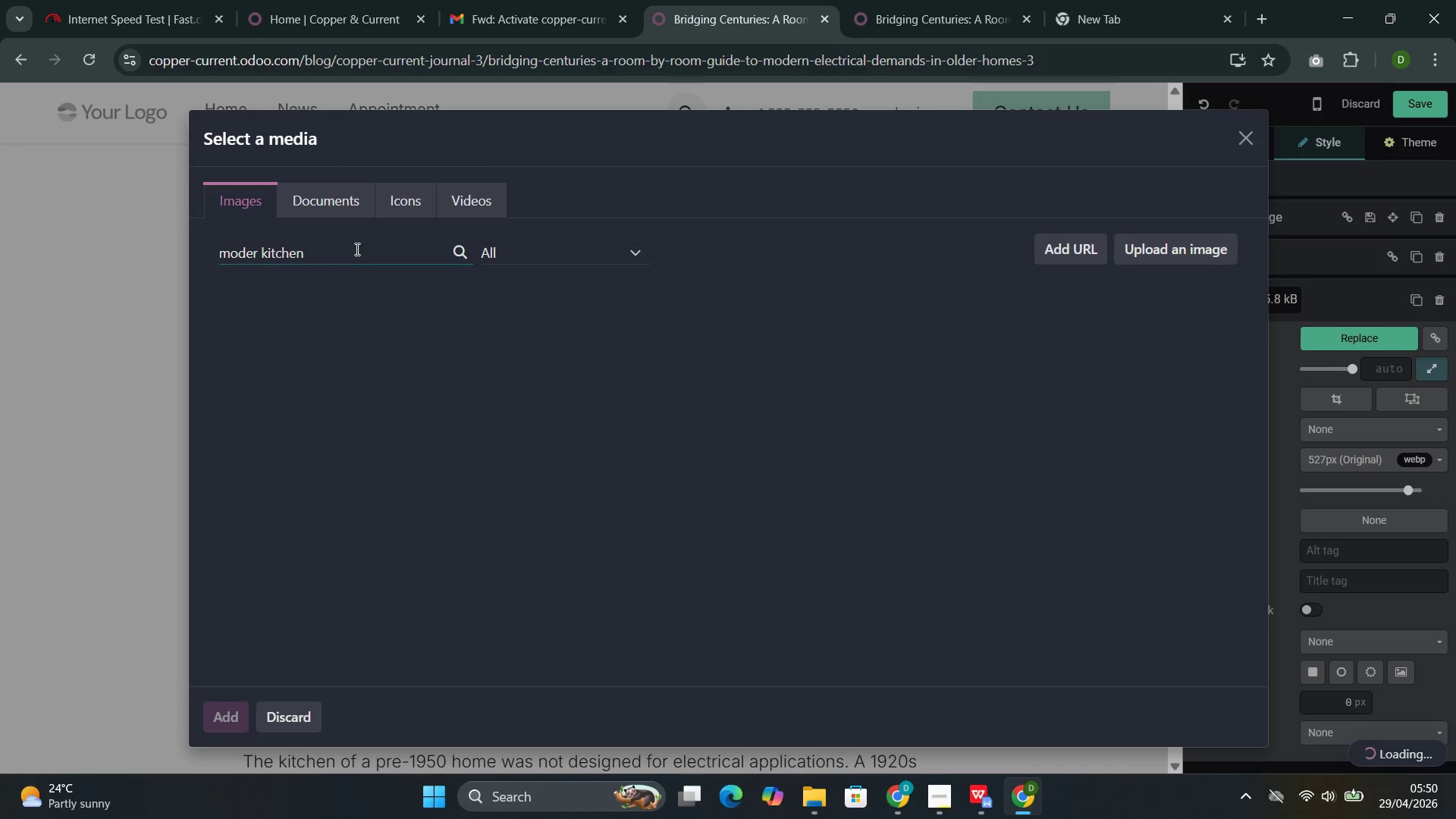 
scroll: coordinate [503, 412], scroll_direction: down, amount: 3.0
 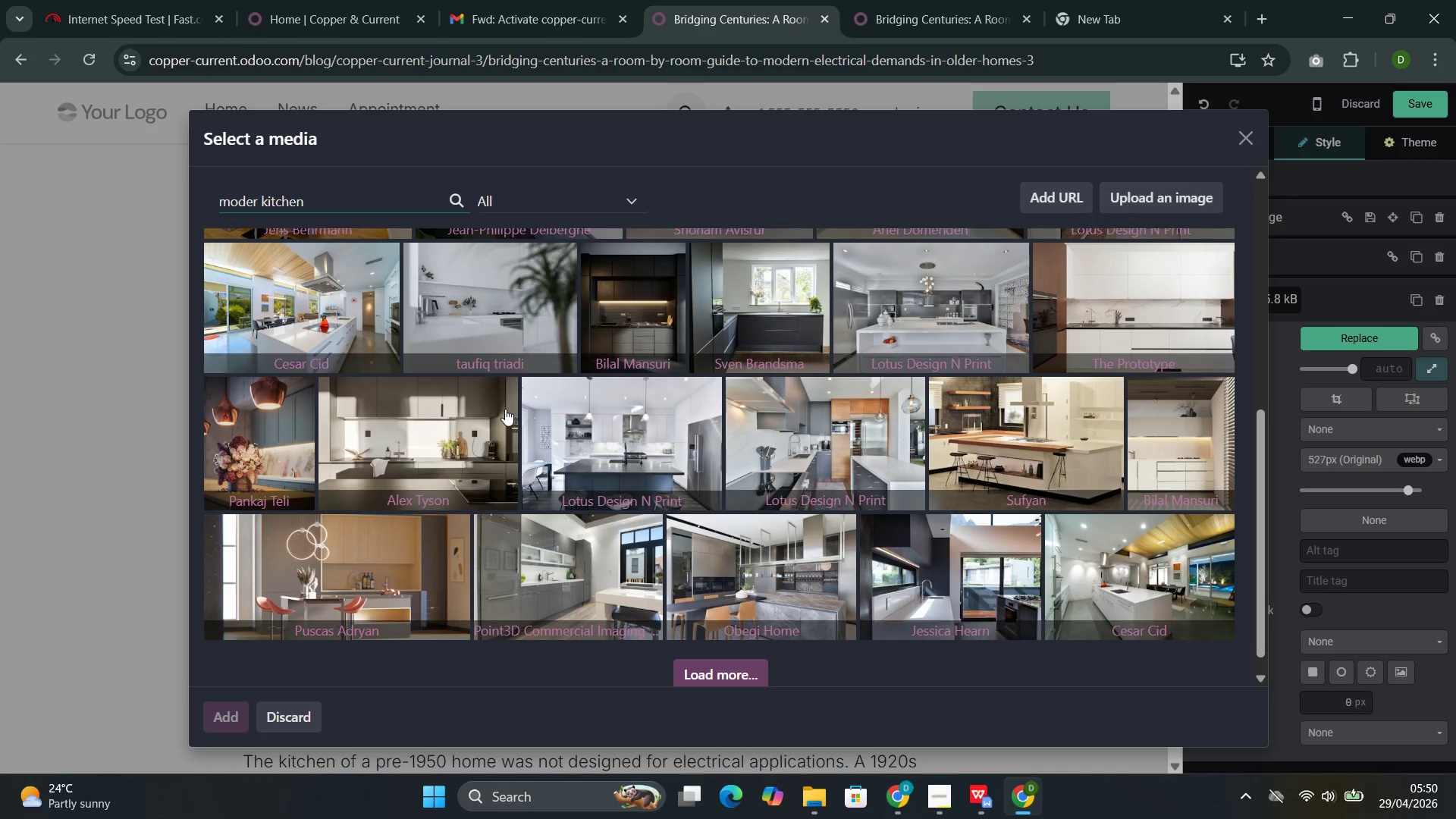 
wait(5.28)
 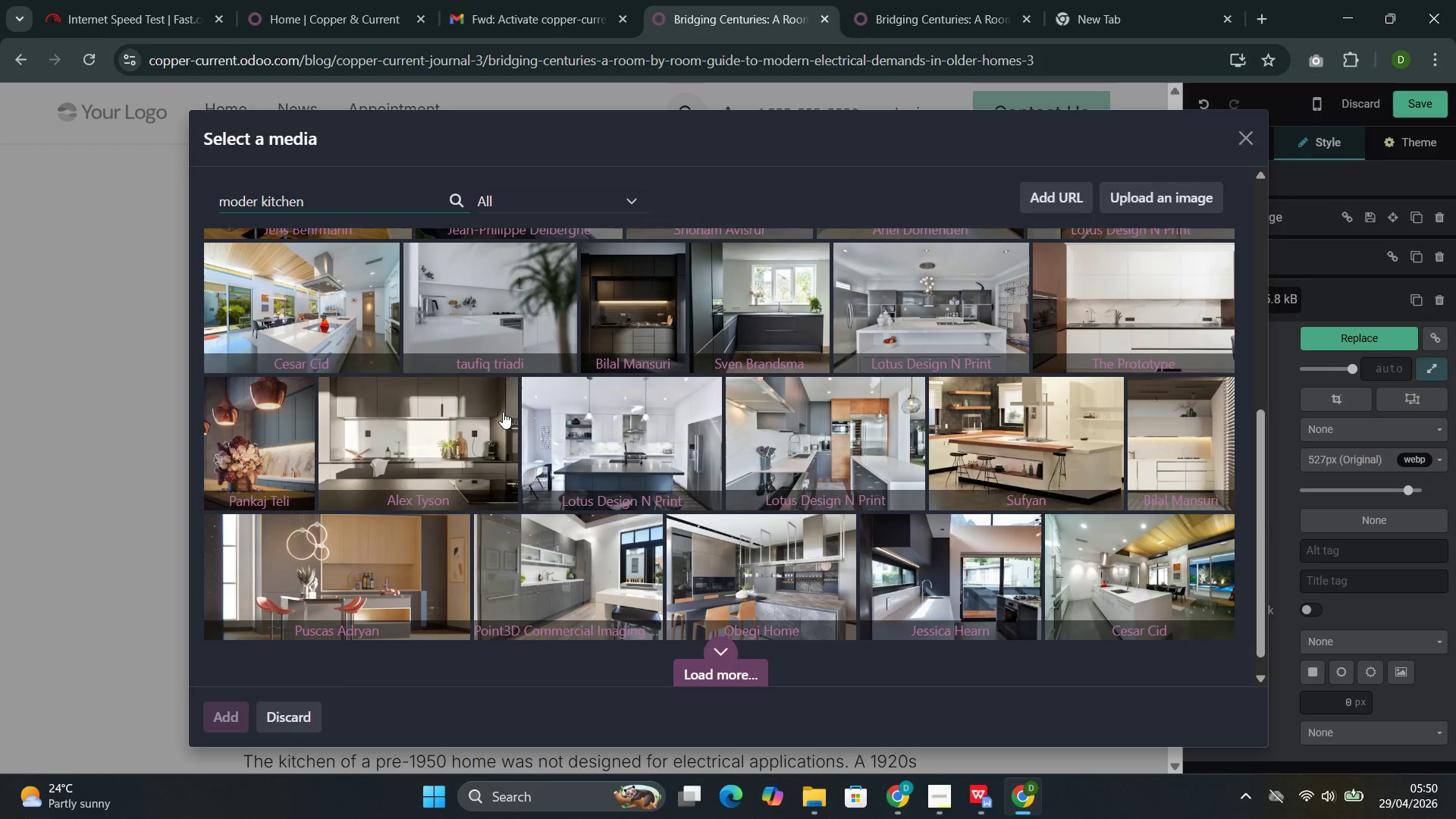 
left_click([261, 449])
 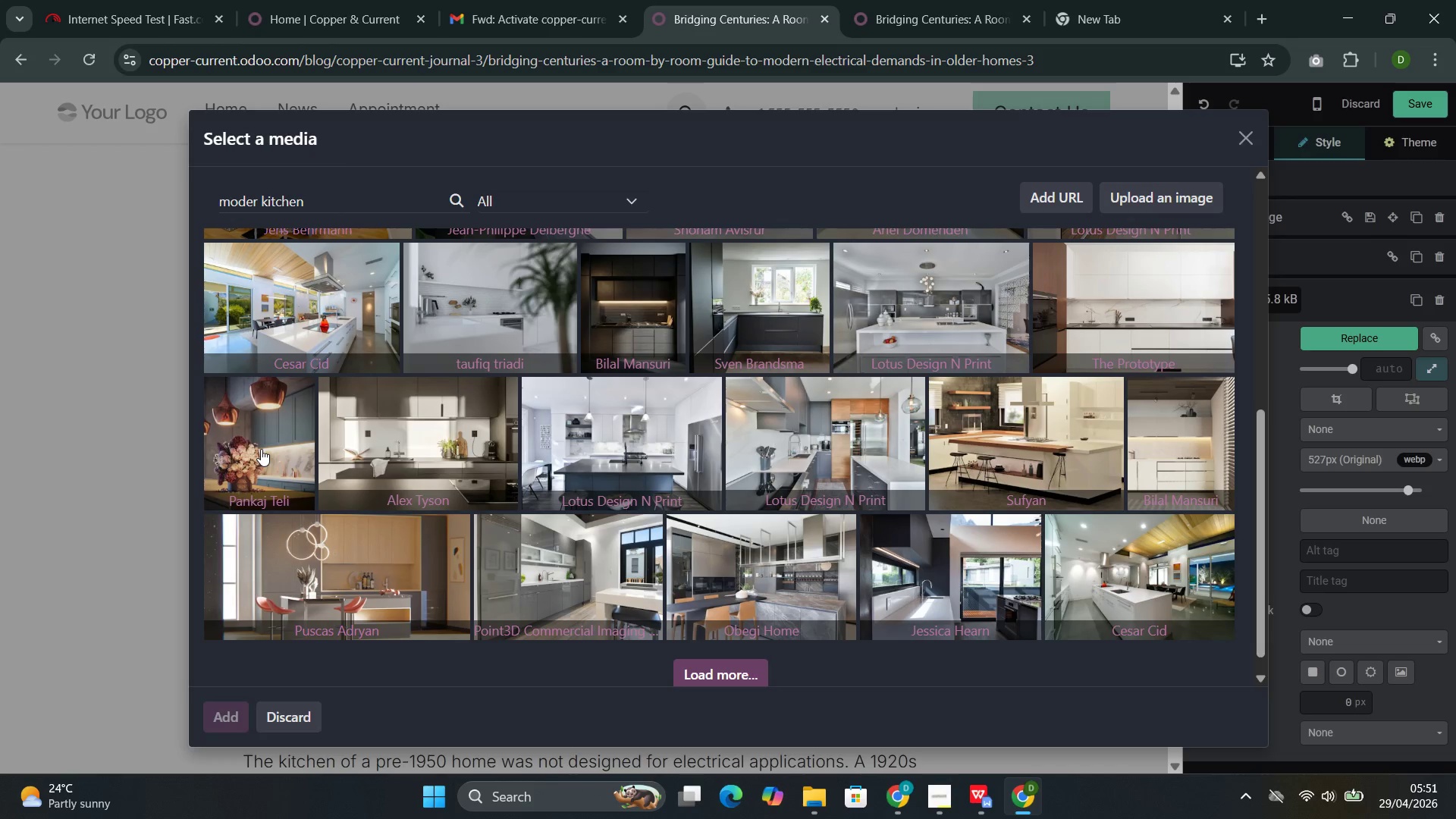 
wait(22.48)
 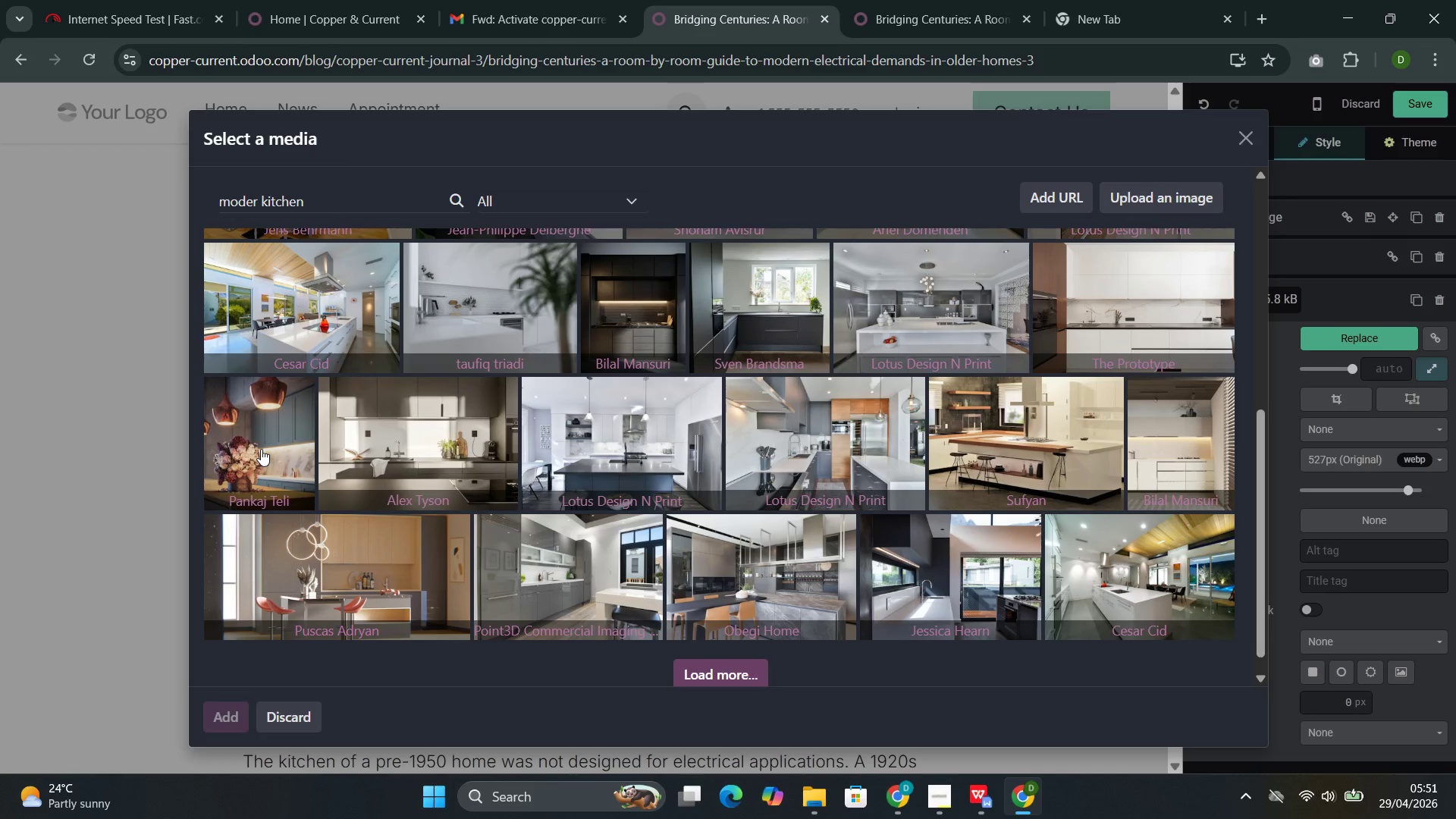 
scroll: coordinate [350, 468], scroll_direction: down, amount: 4.0
 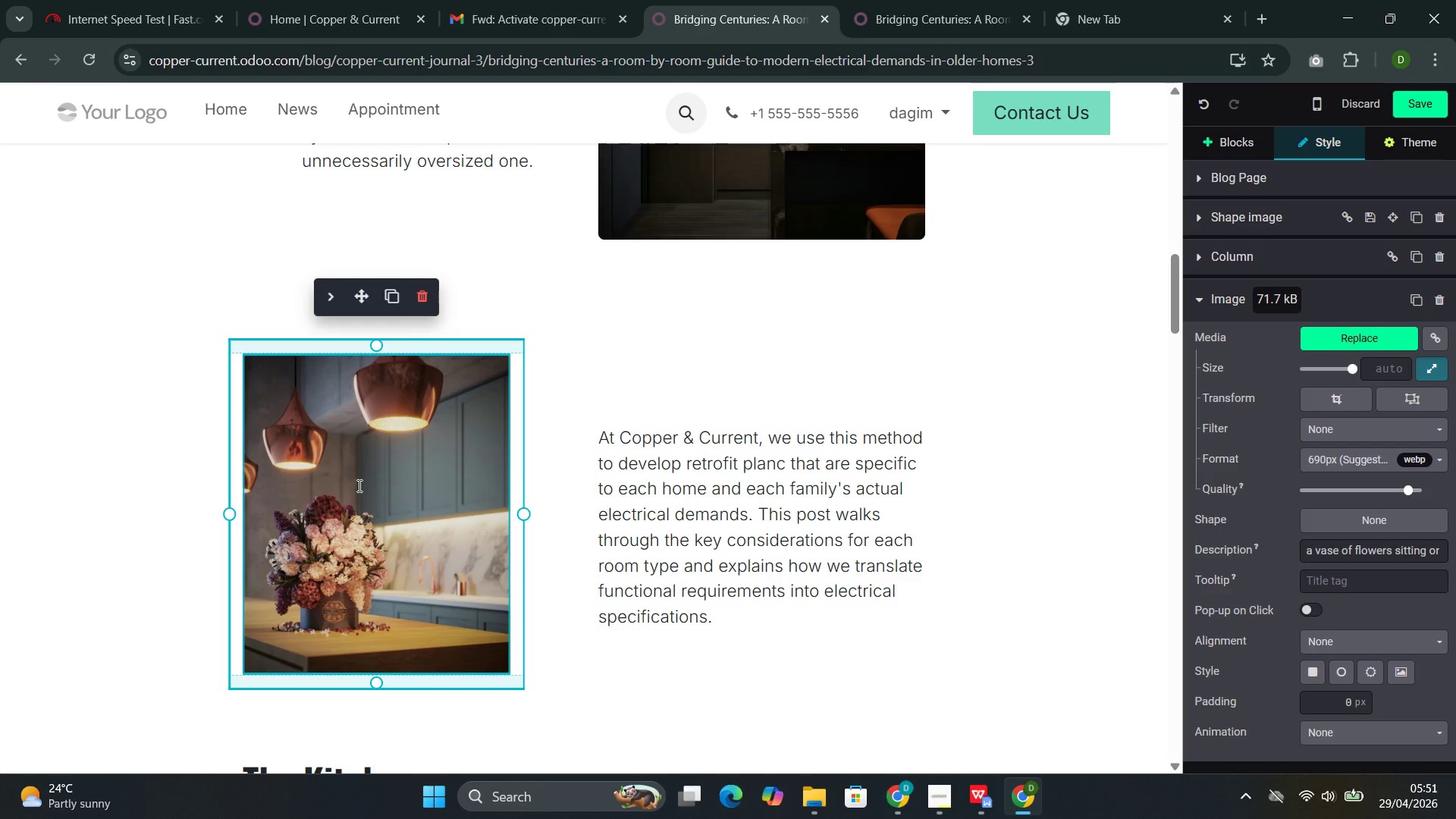 
wait(6.23)
 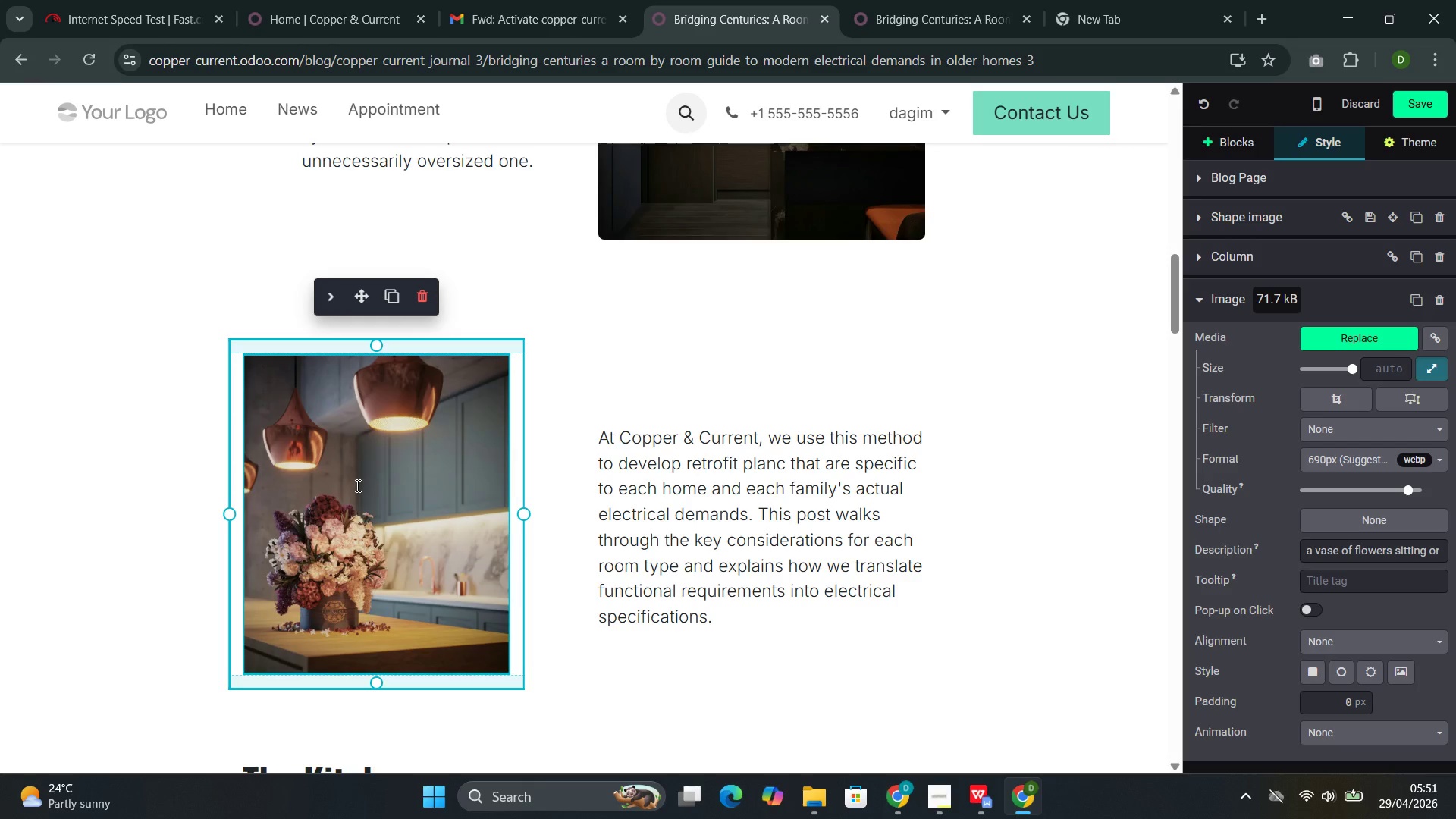 
scroll: coordinate [626, 577], scroll_direction: down, amount: 17.0
 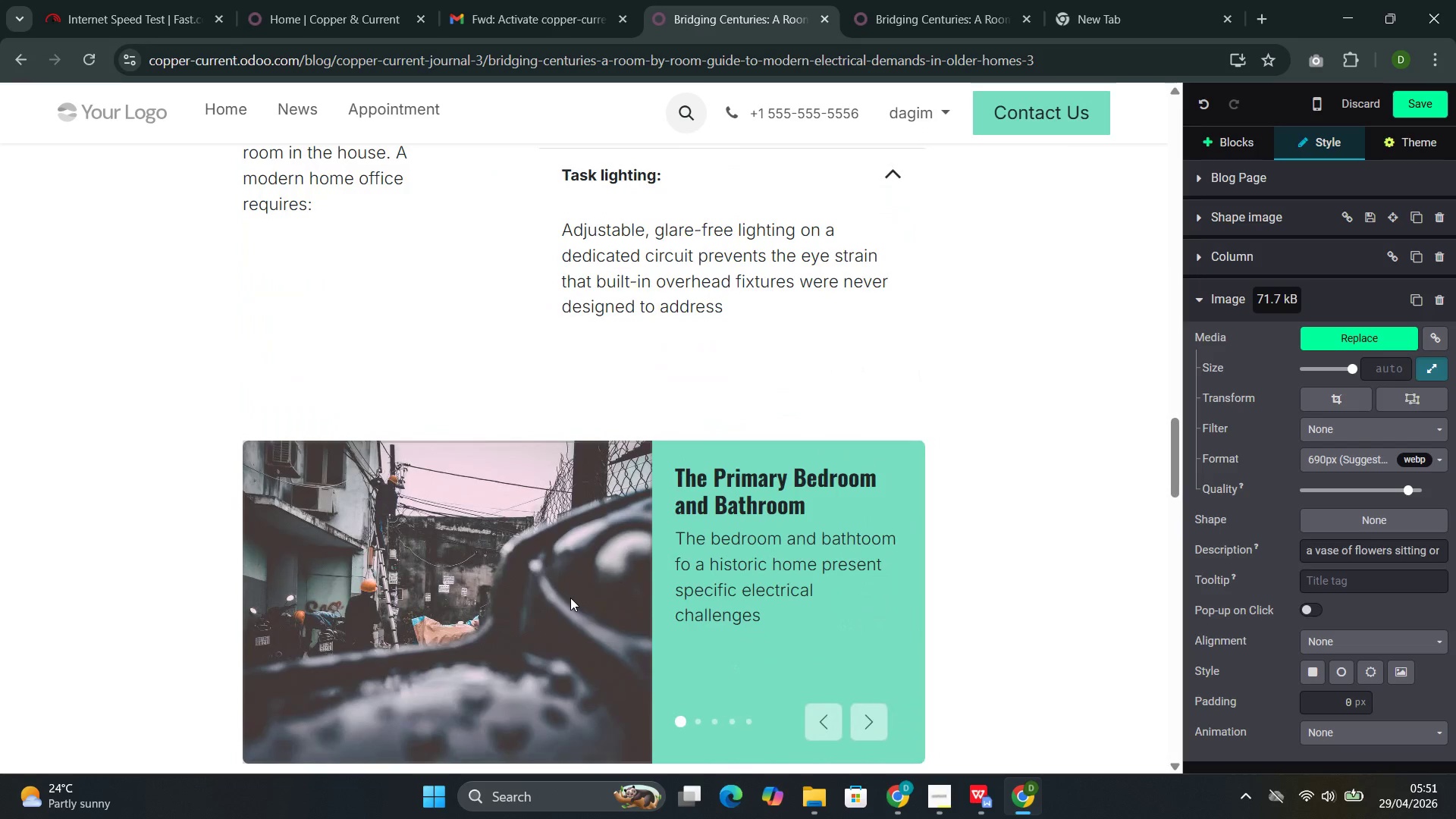 
double_click([570, 598])
 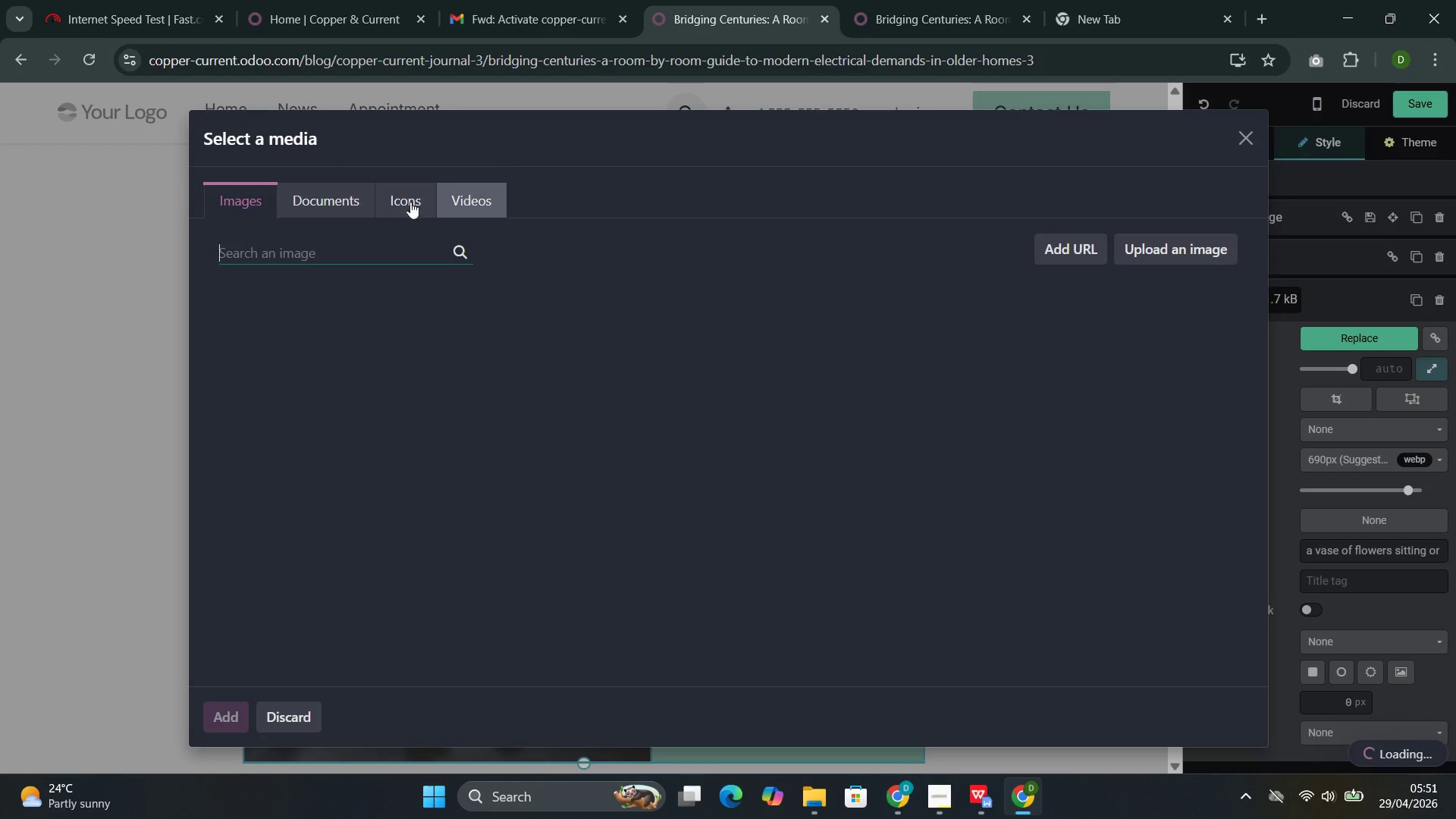 
left_click([347, 243])
 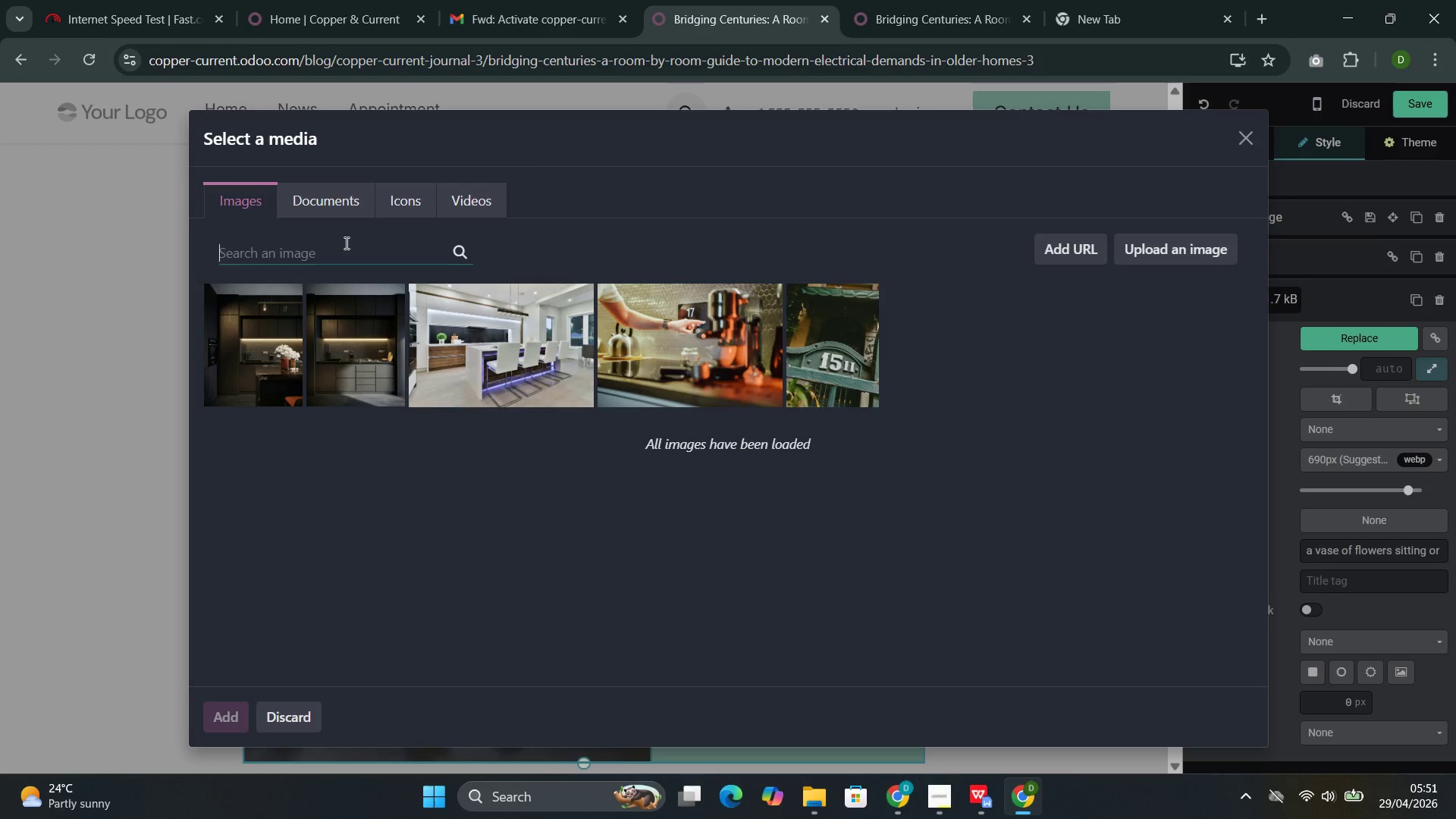 
key(Control+V)
 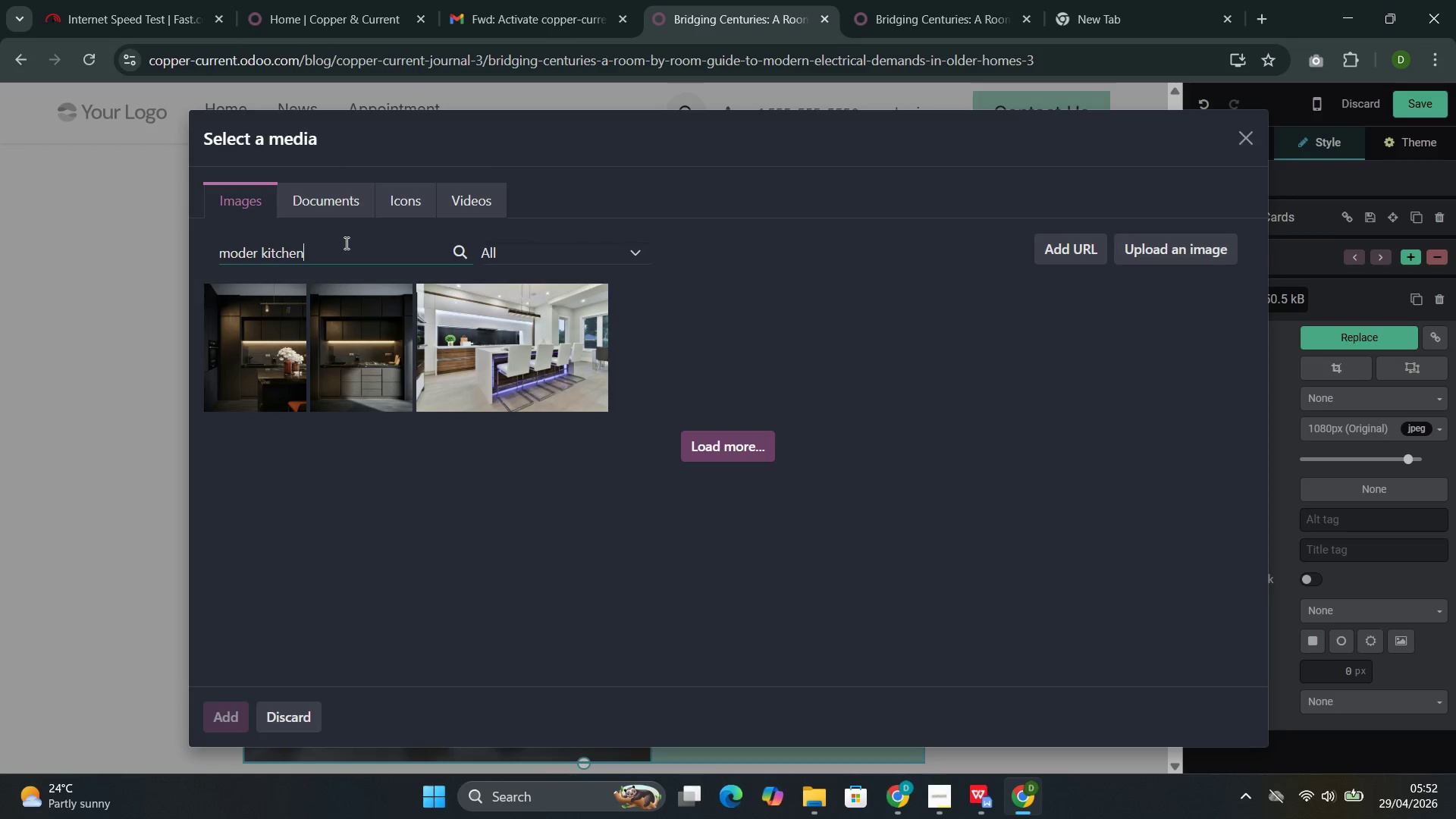 
wait(37.12)
 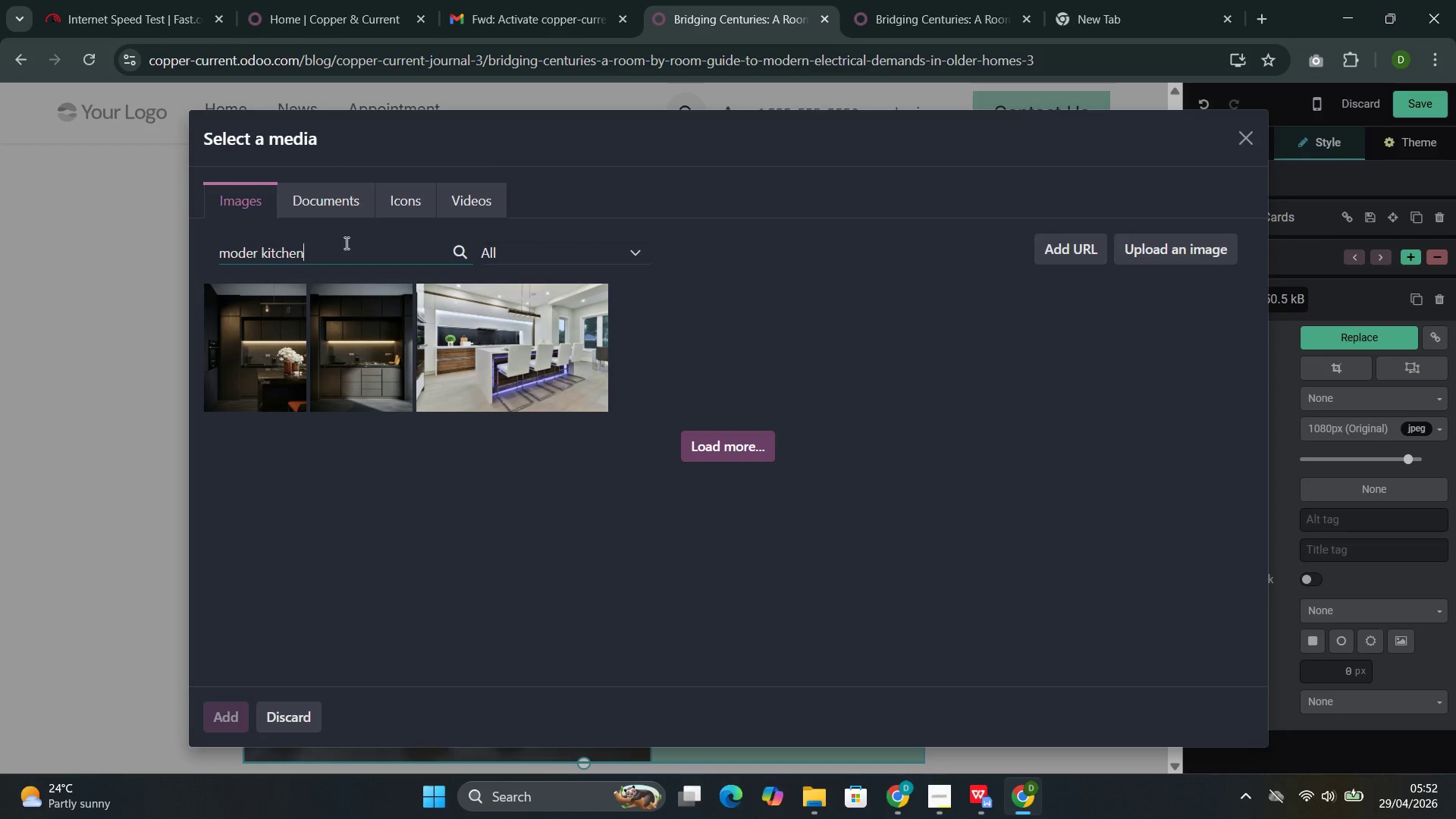 
left_click([562, 497])
 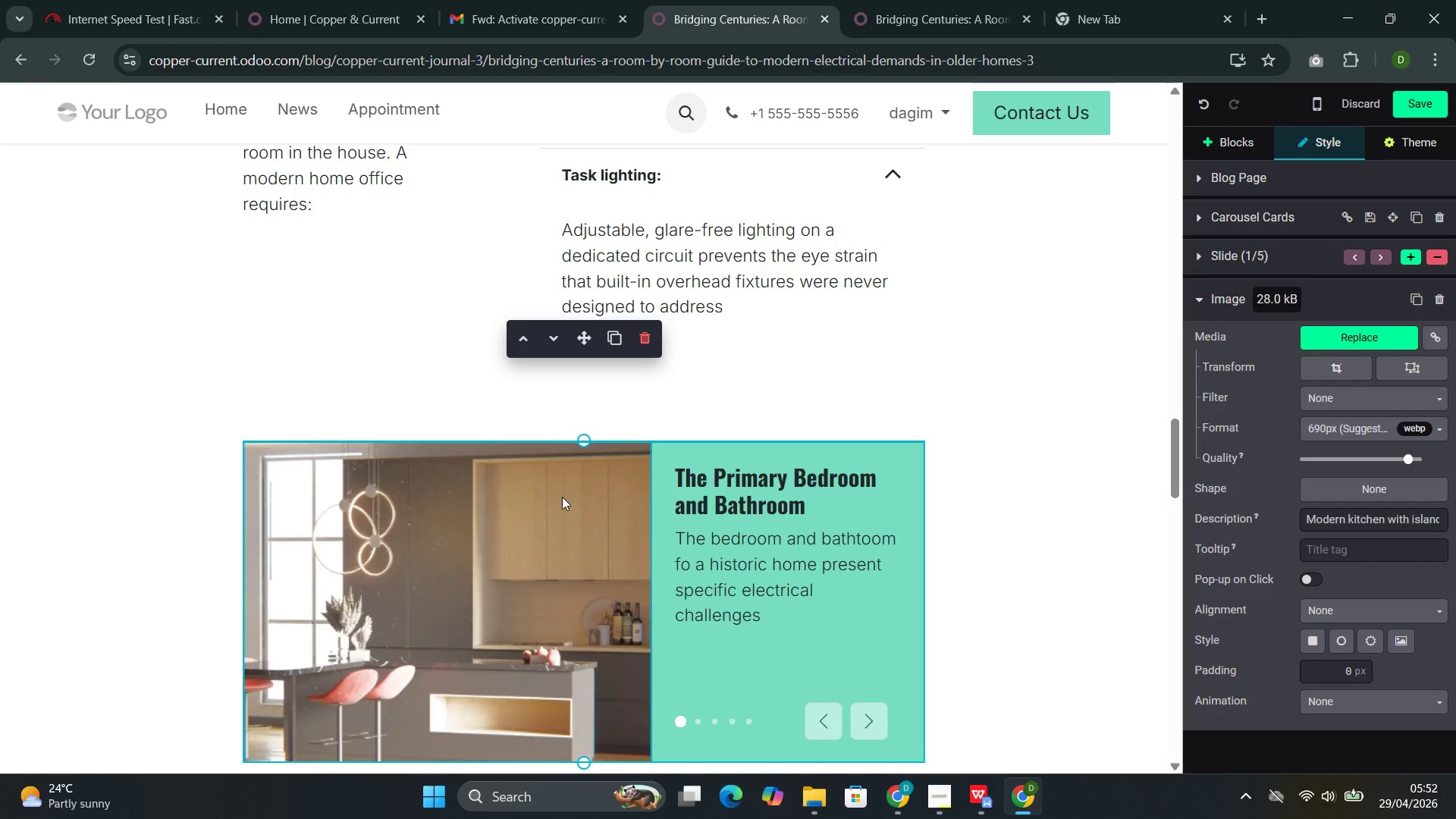 
wait(34.44)
 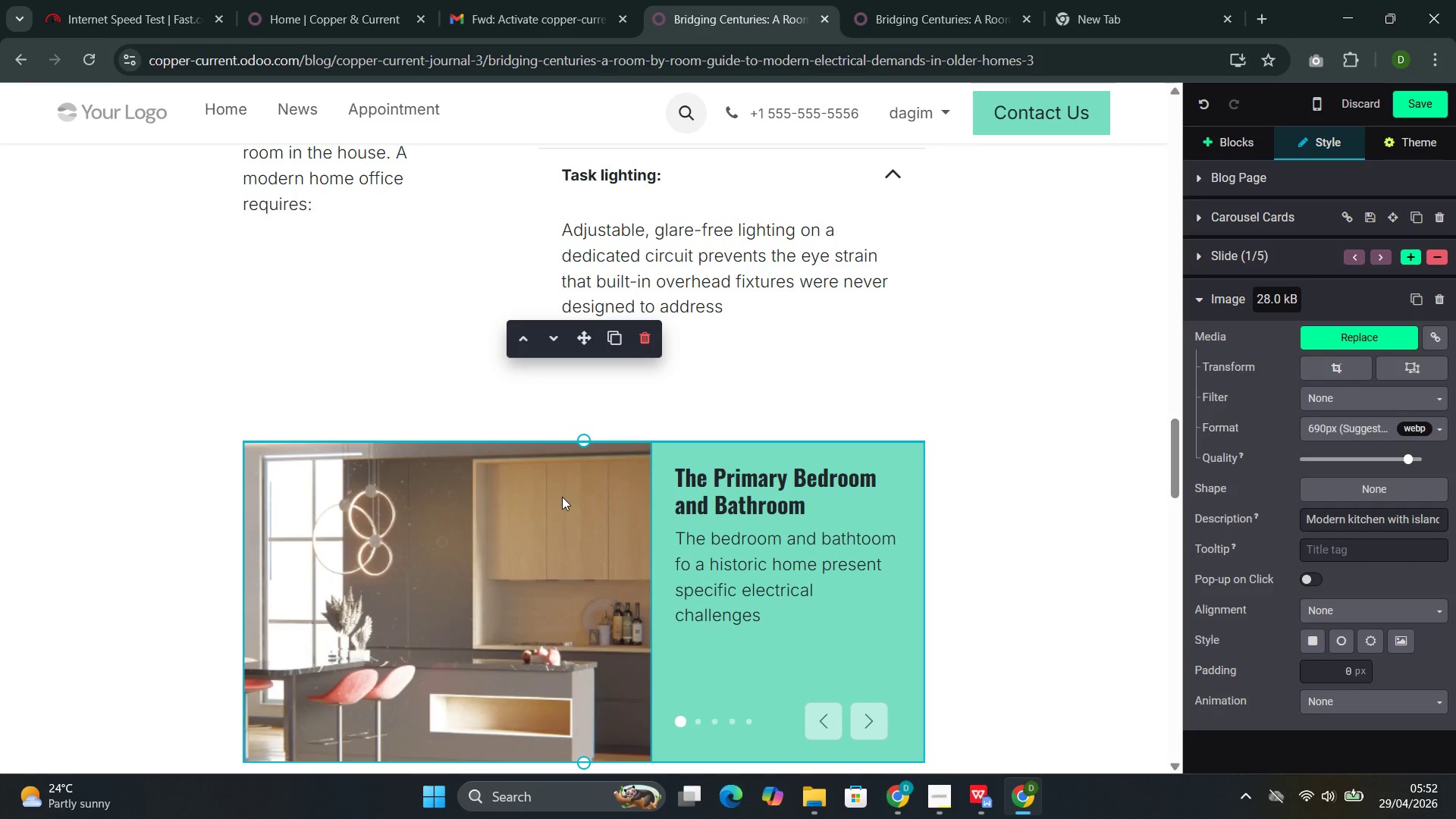 
left_click([869, 548])
 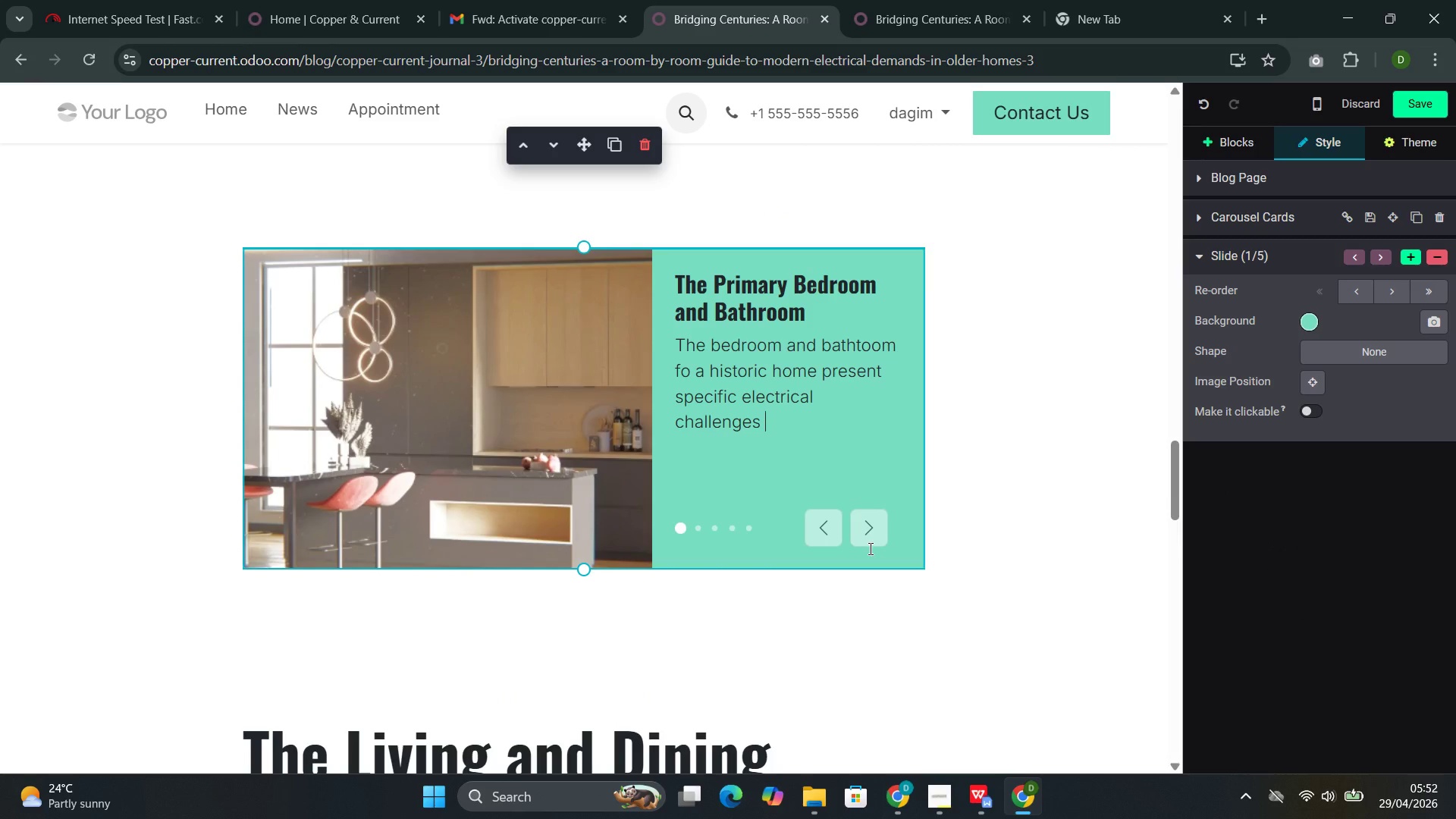 
wait(8.06)
 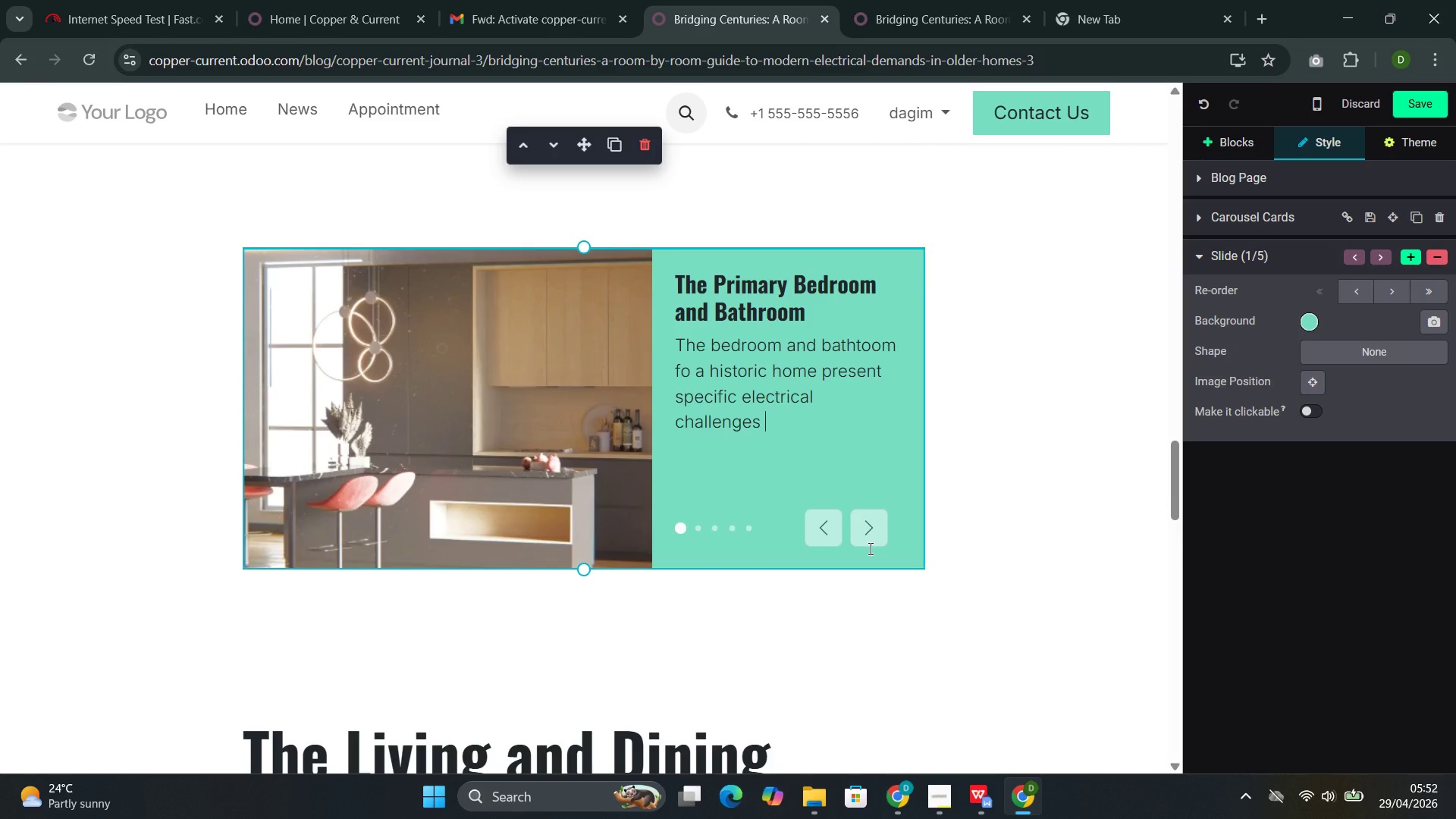 
left_click([877, 530])
 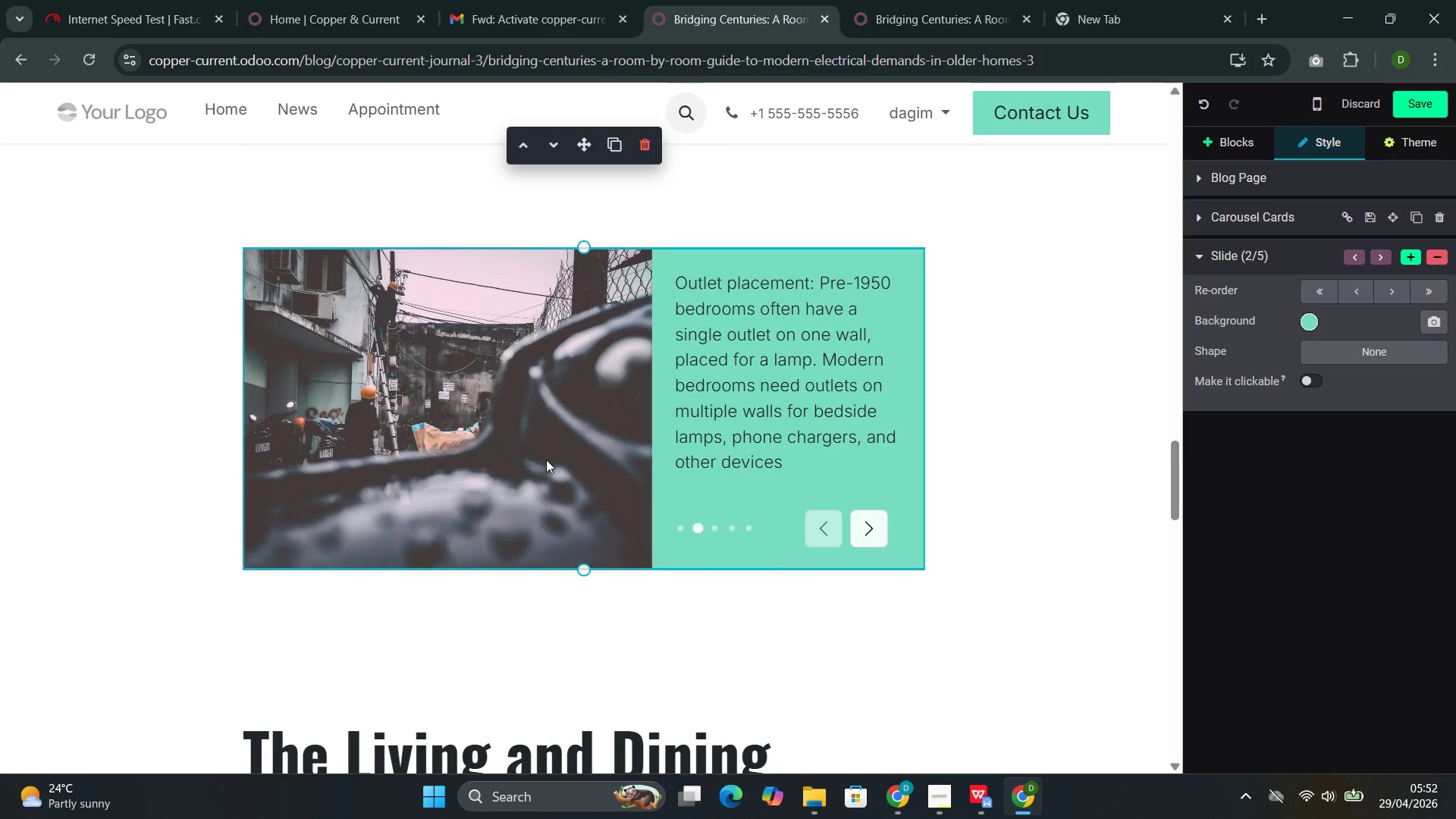 
double_click([546, 460])
 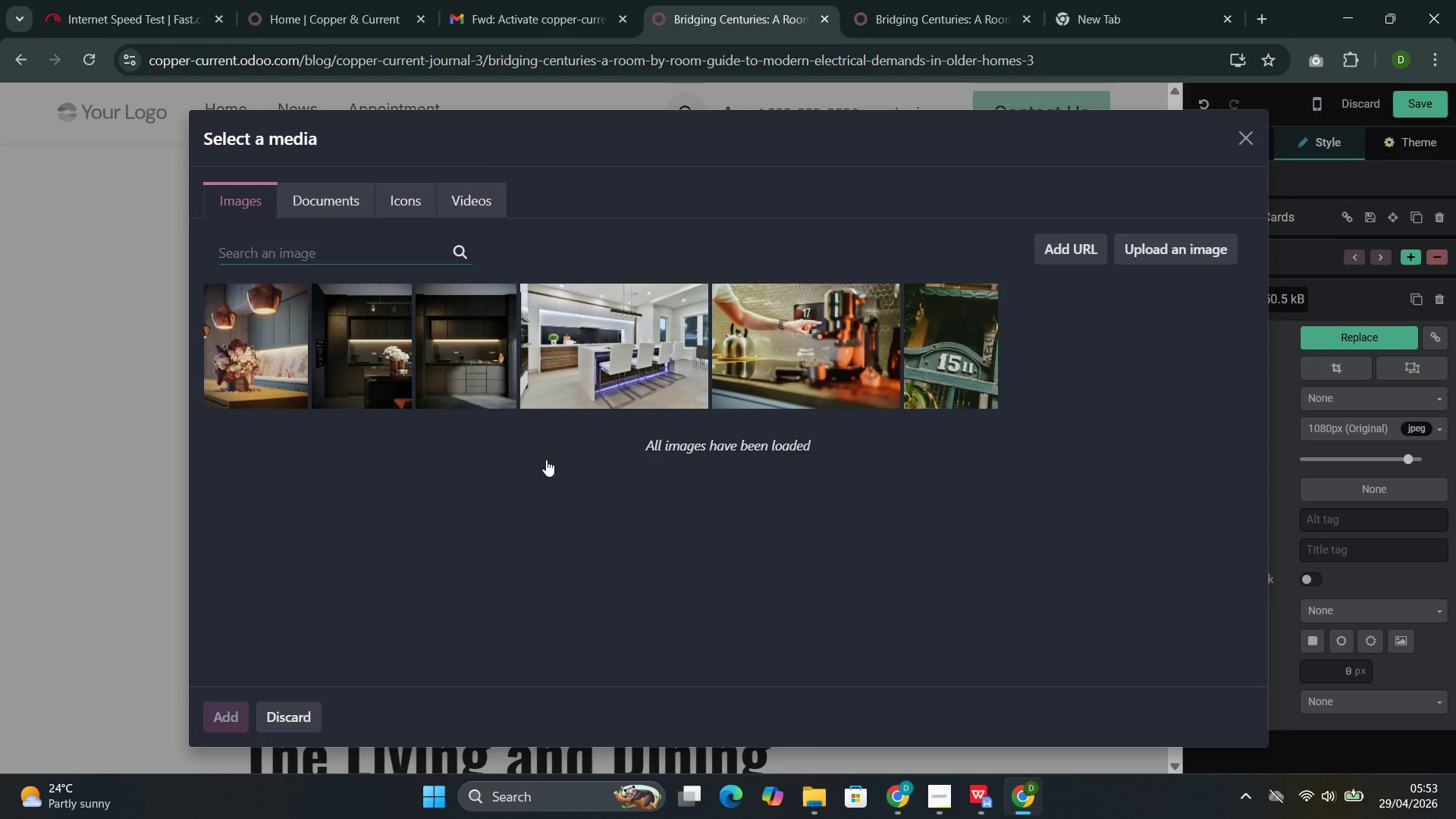 
wait(15.84)
 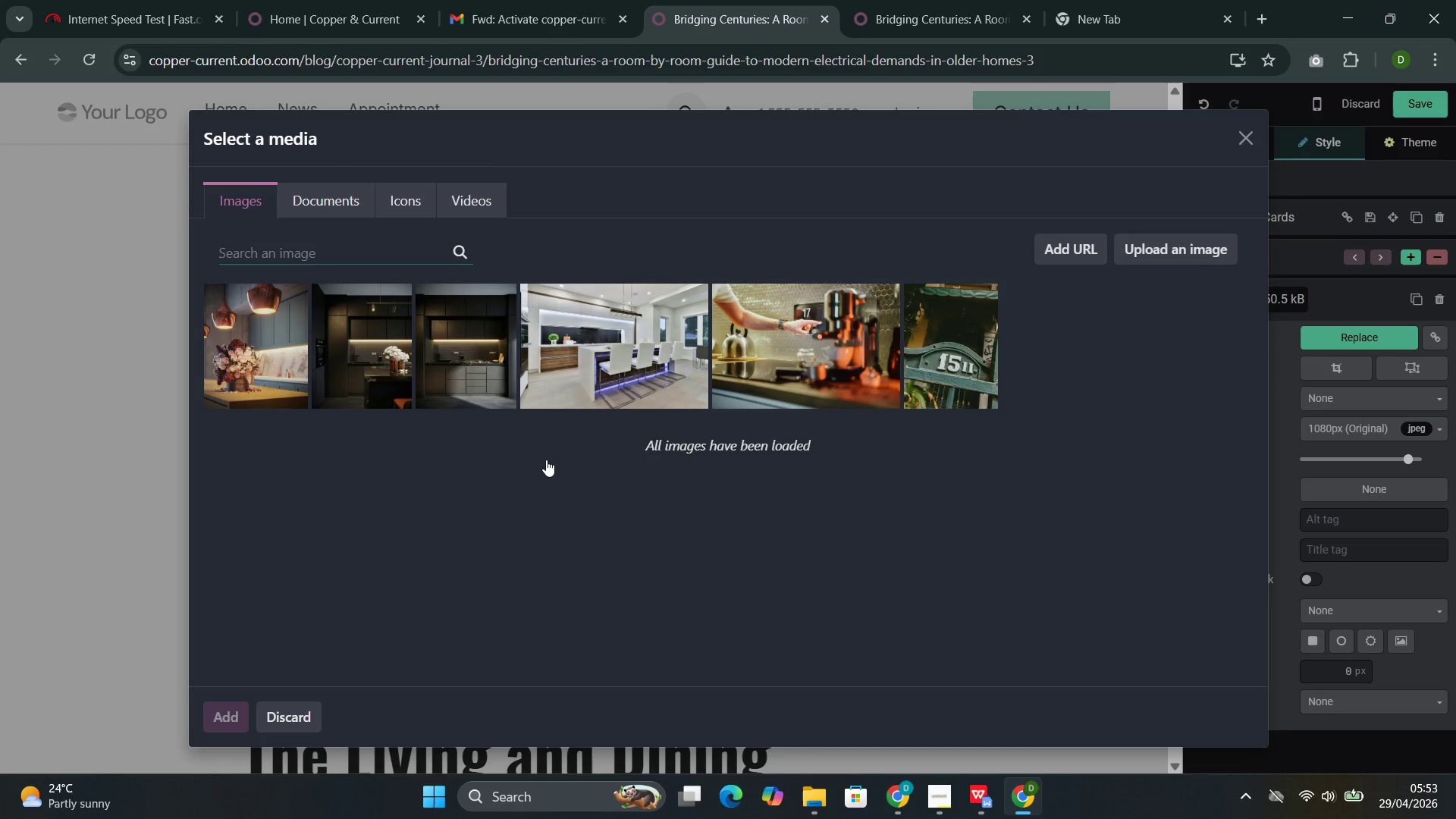 
left_click([364, 253])
 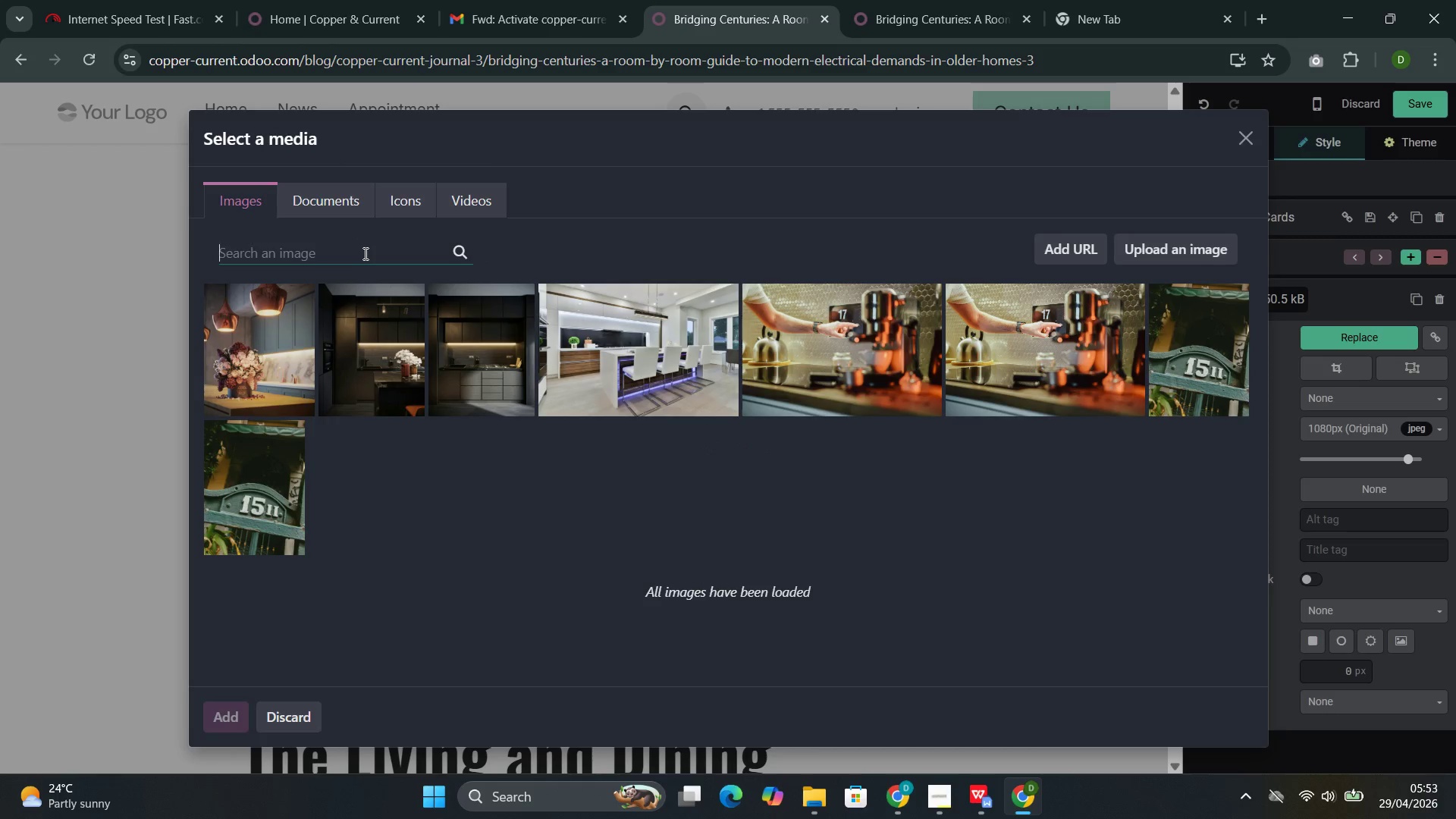 
key(Control+V)
 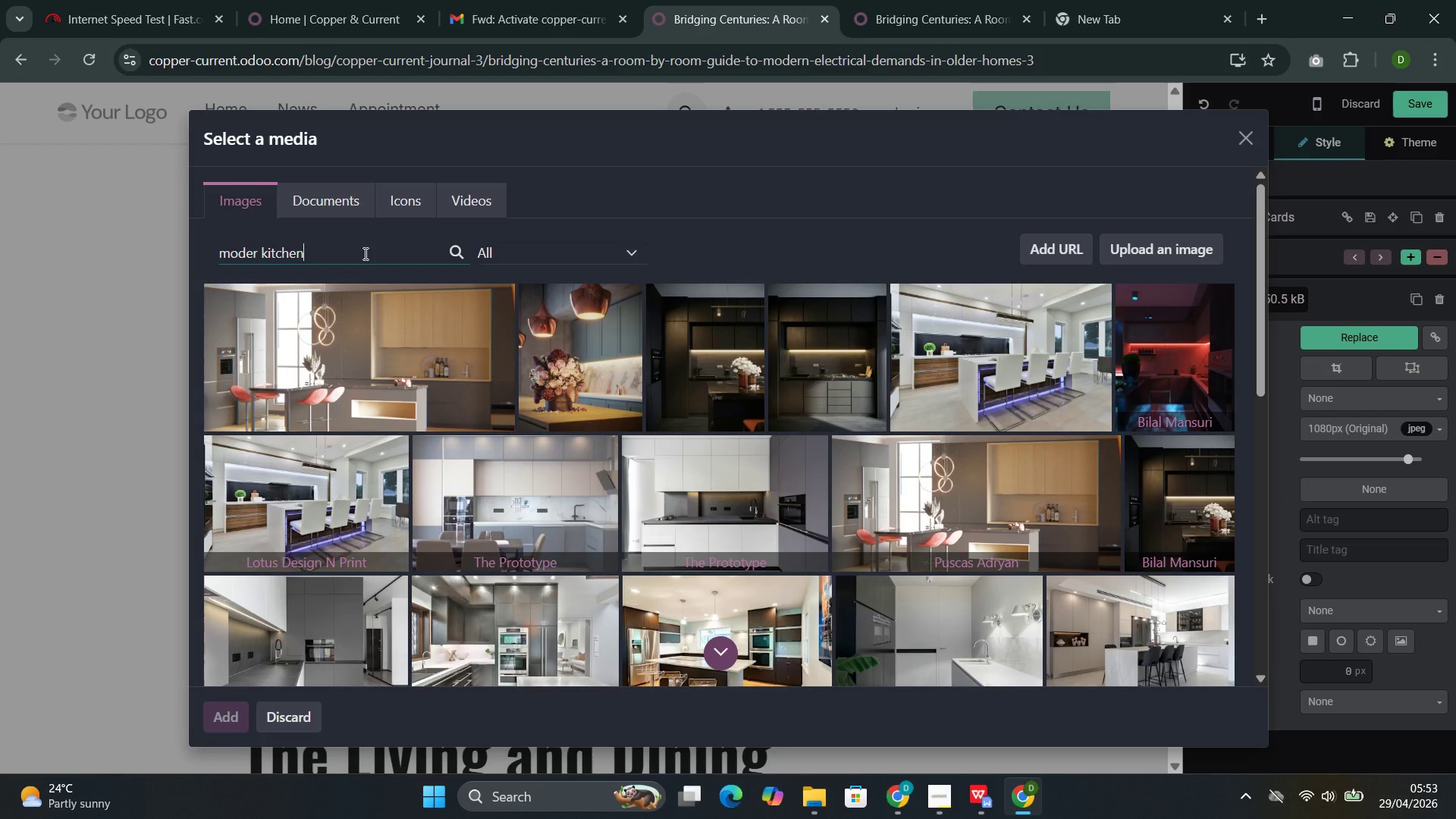 
wait(25.3)
 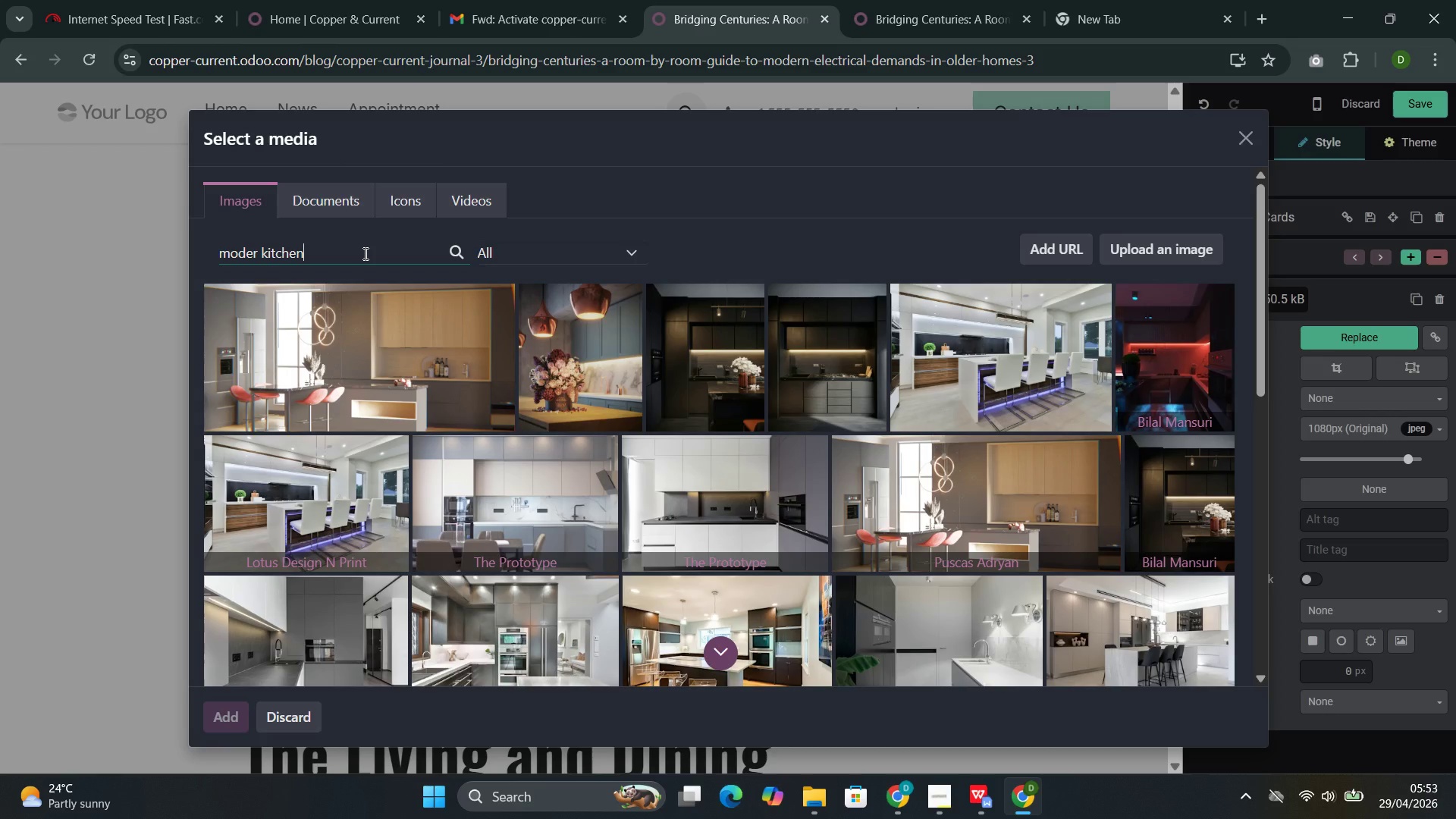 
scroll: coordinate [569, 611], scroll_direction: down, amount: 4.0
 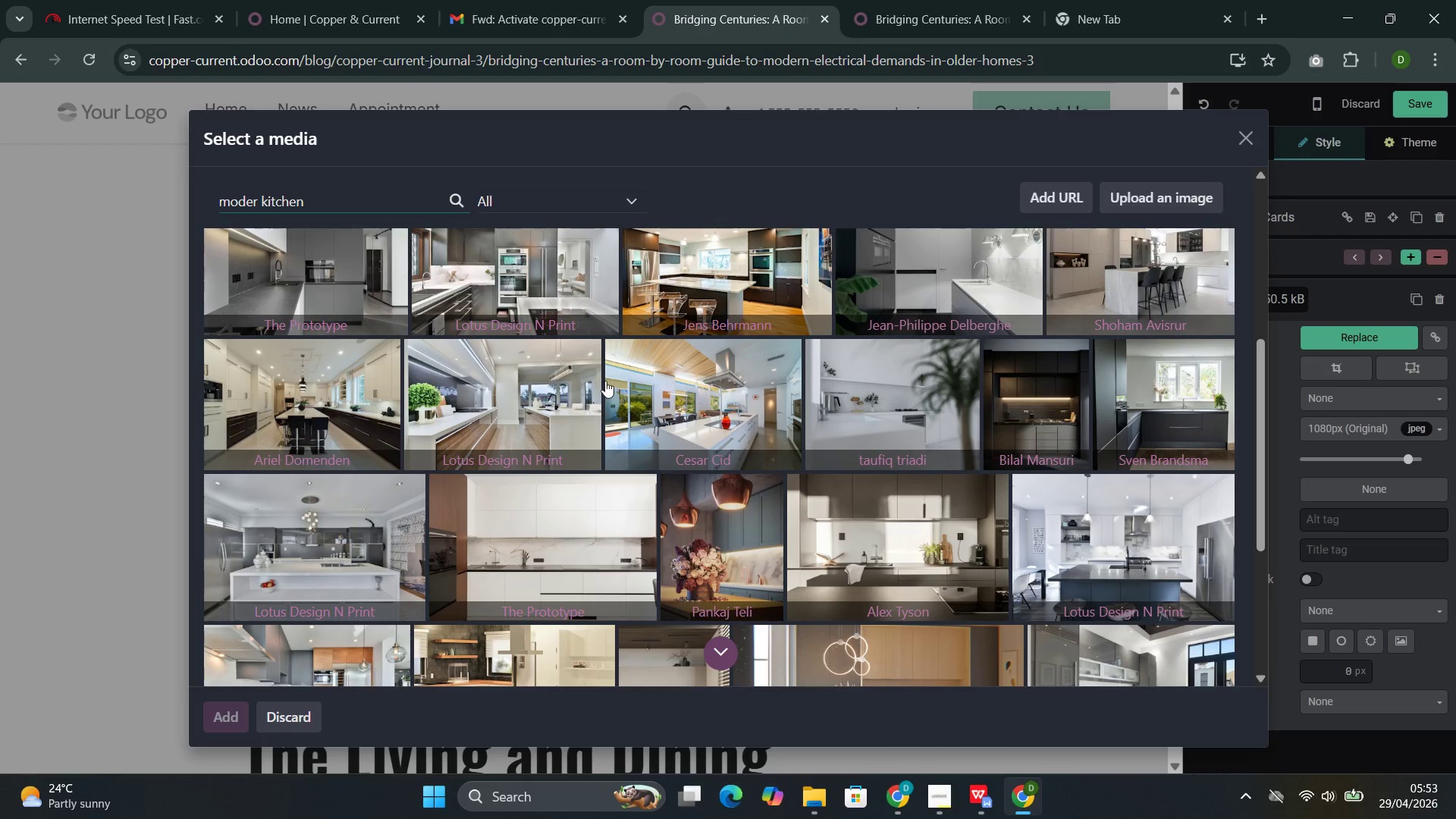 
left_click([663, 379])
 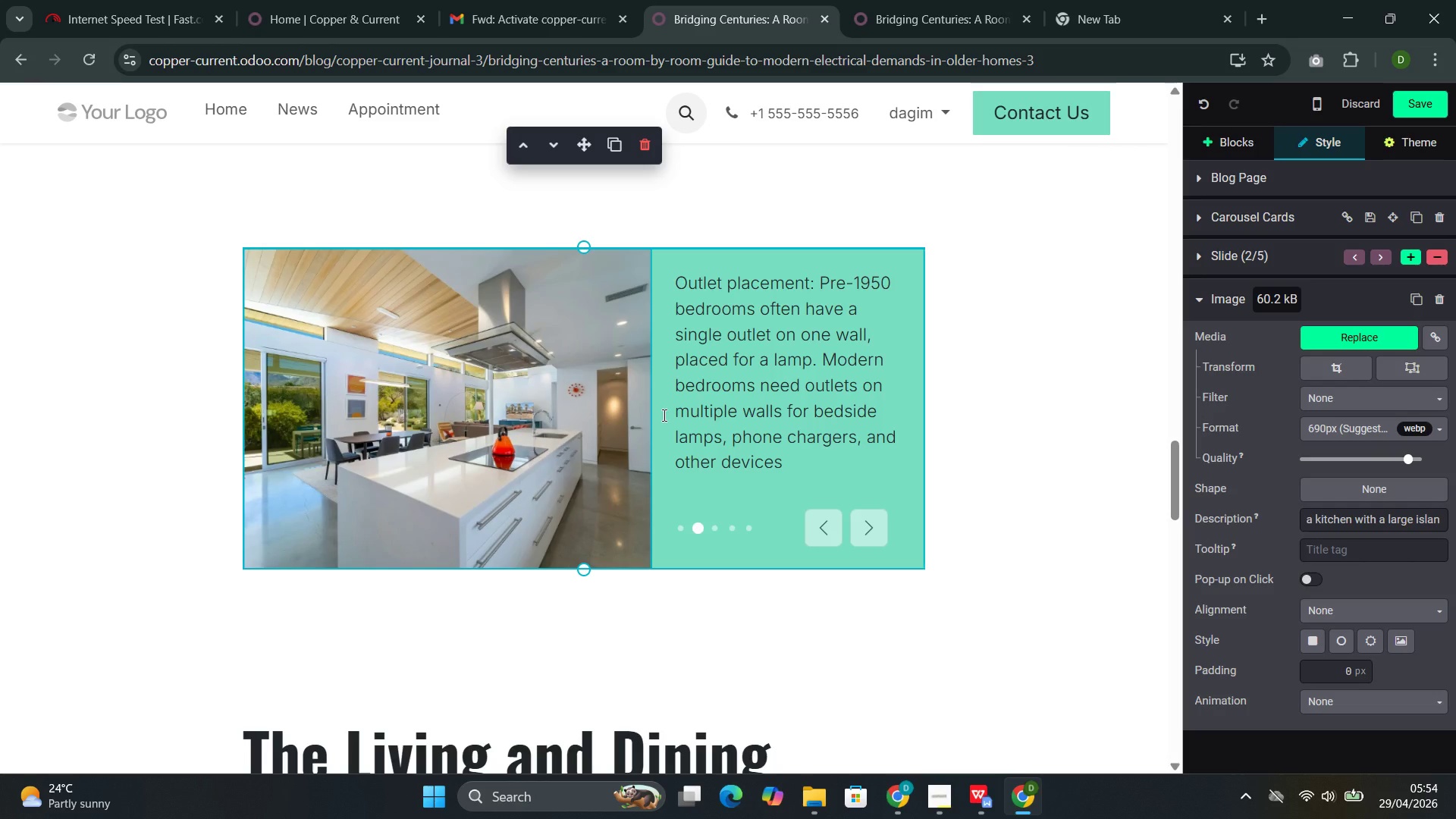 
wait(34.09)
 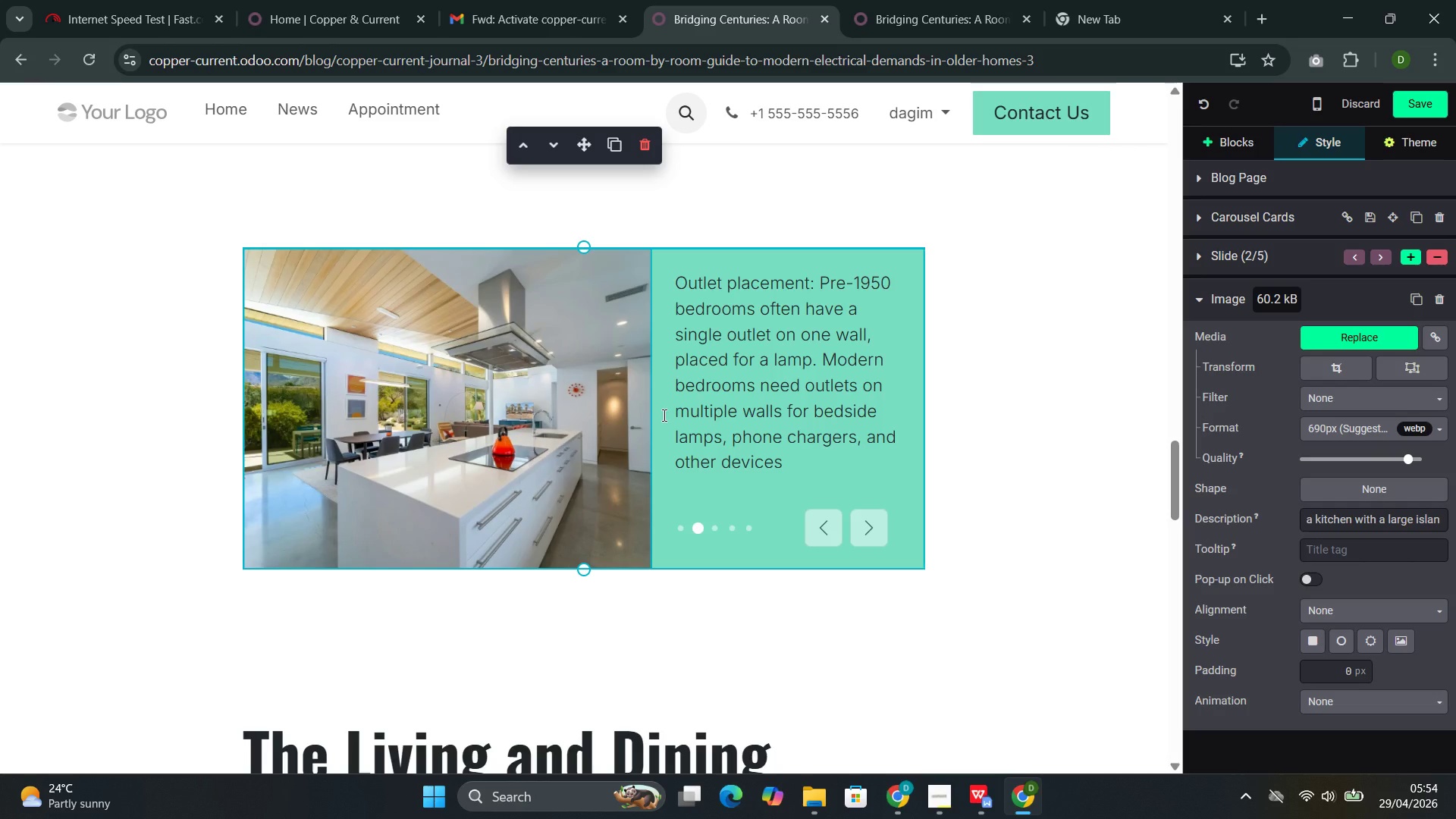 
left_click([865, 535])
 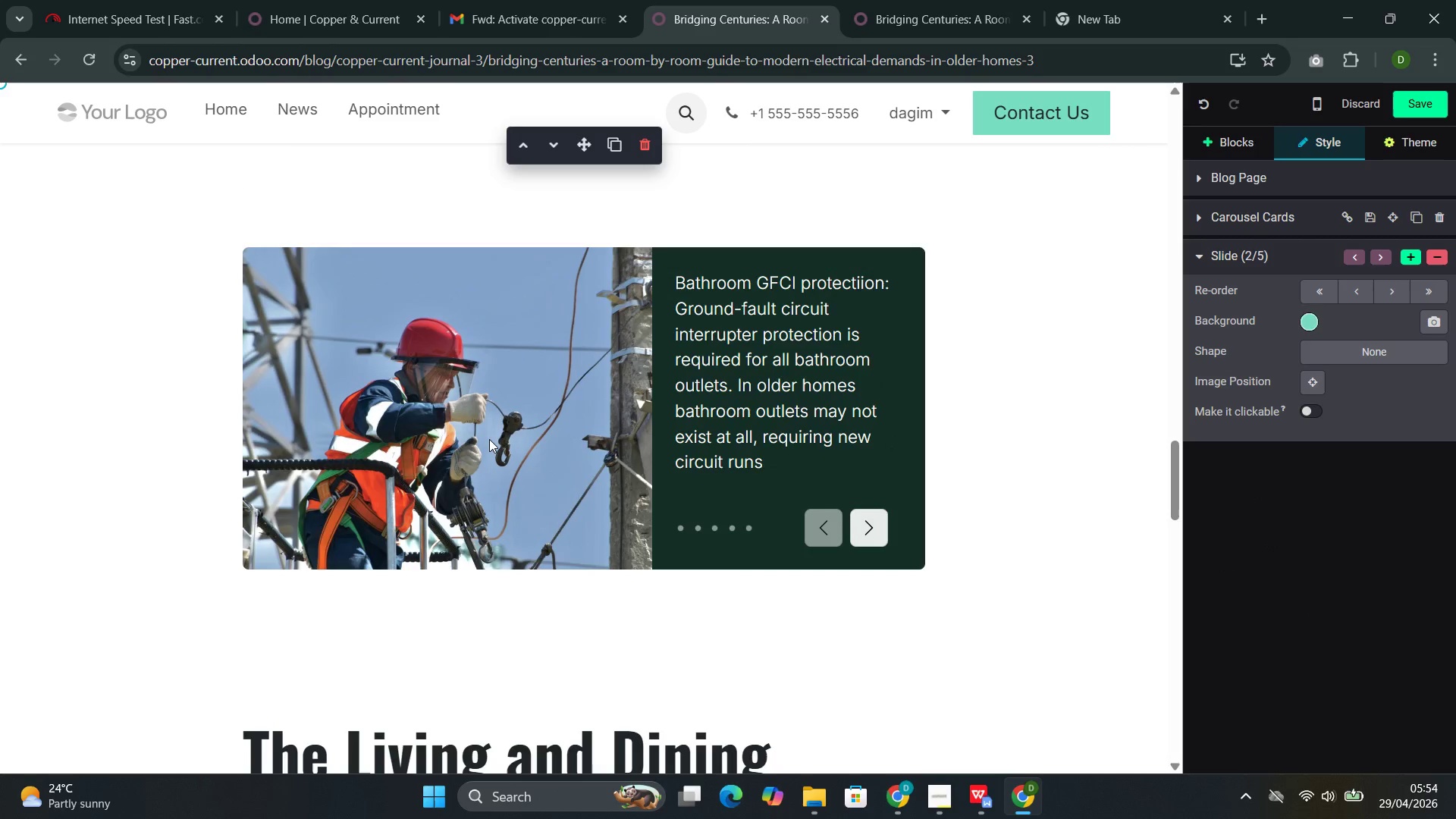 
double_click([489, 439])
 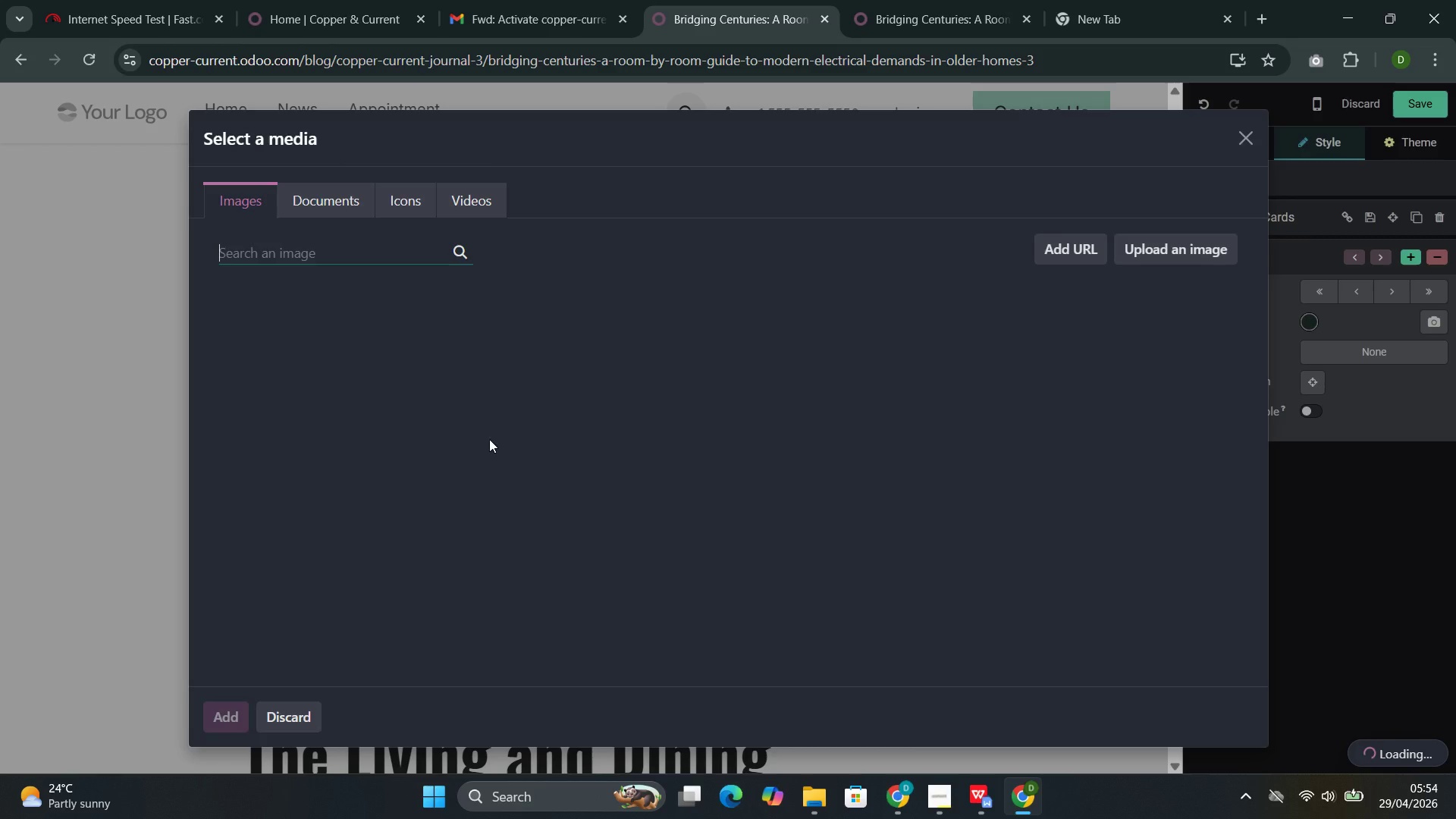 
left_click([330, 260])
 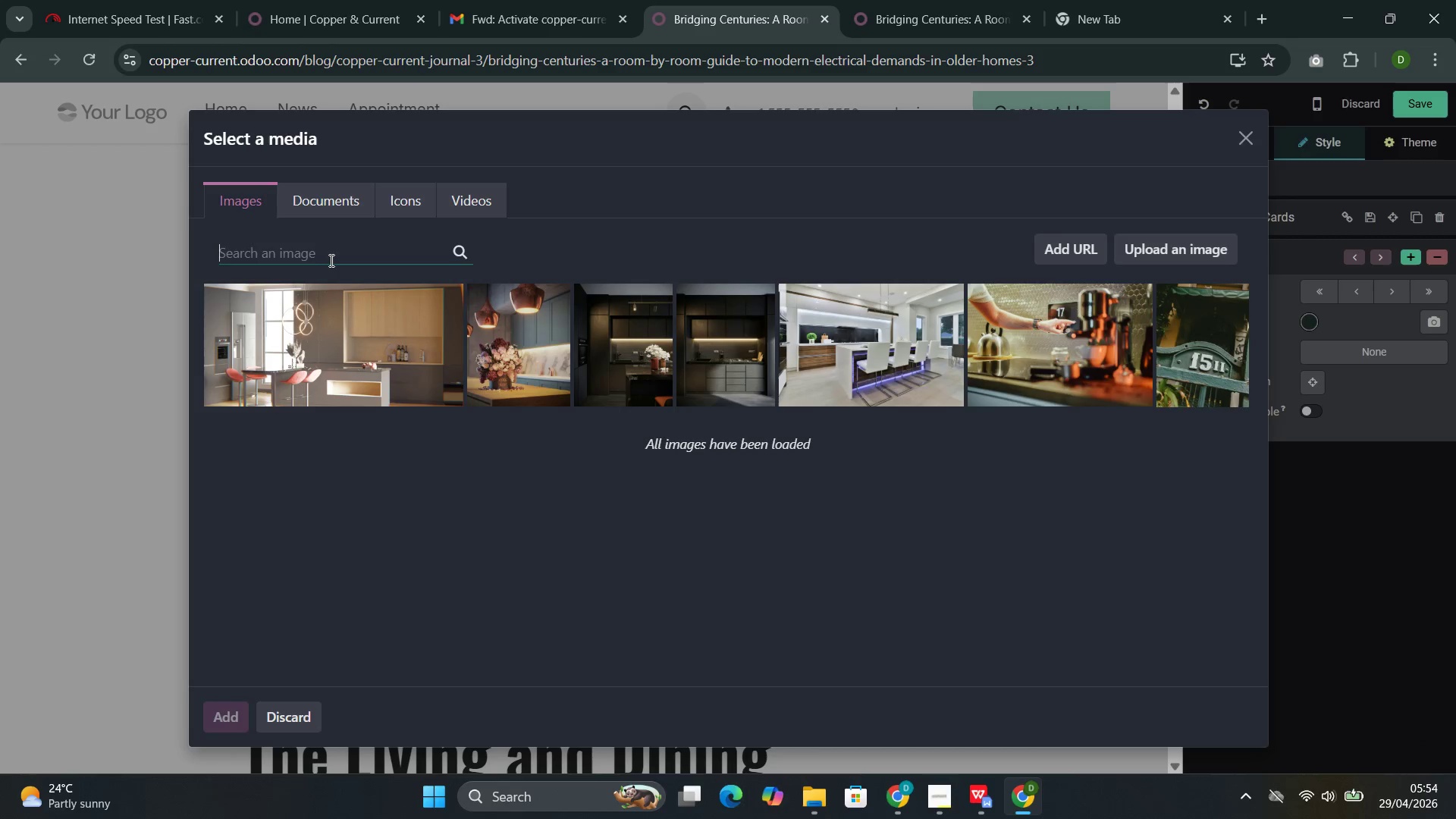 
key(Control+V)
 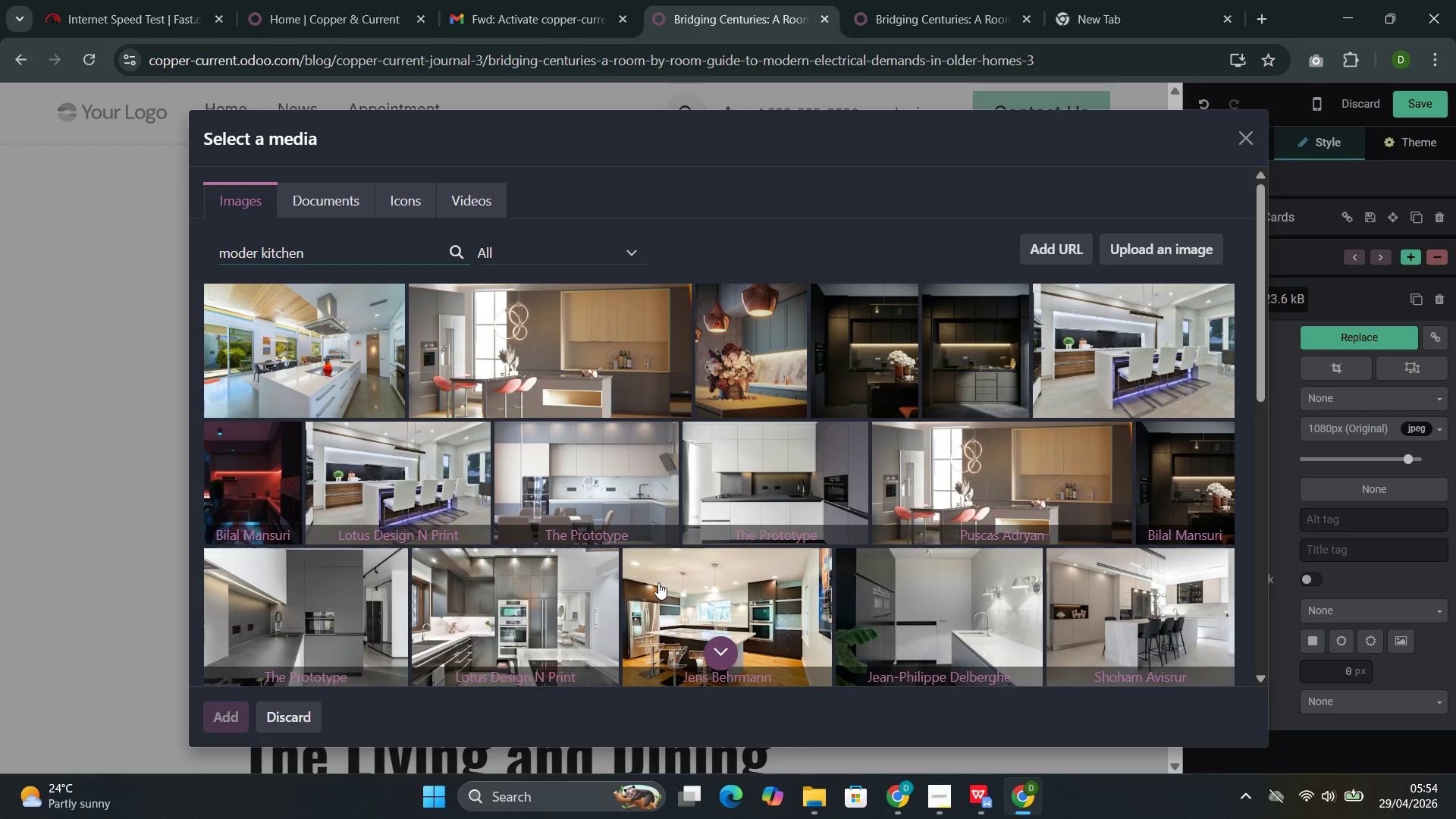 
wait(23.84)
 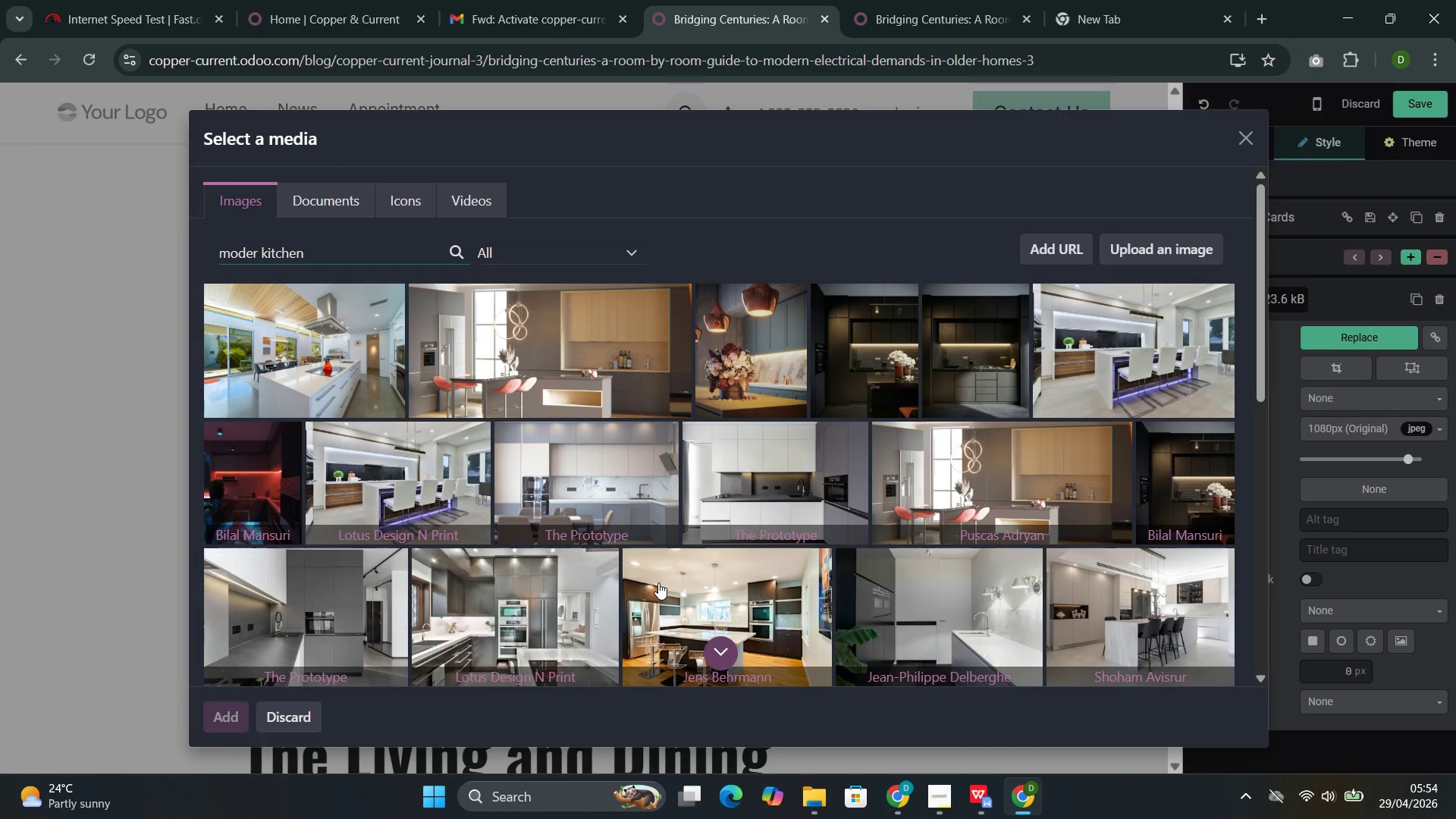 
scroll: coordinate [382, 548], scroll_direction: down, amount: 7.0
 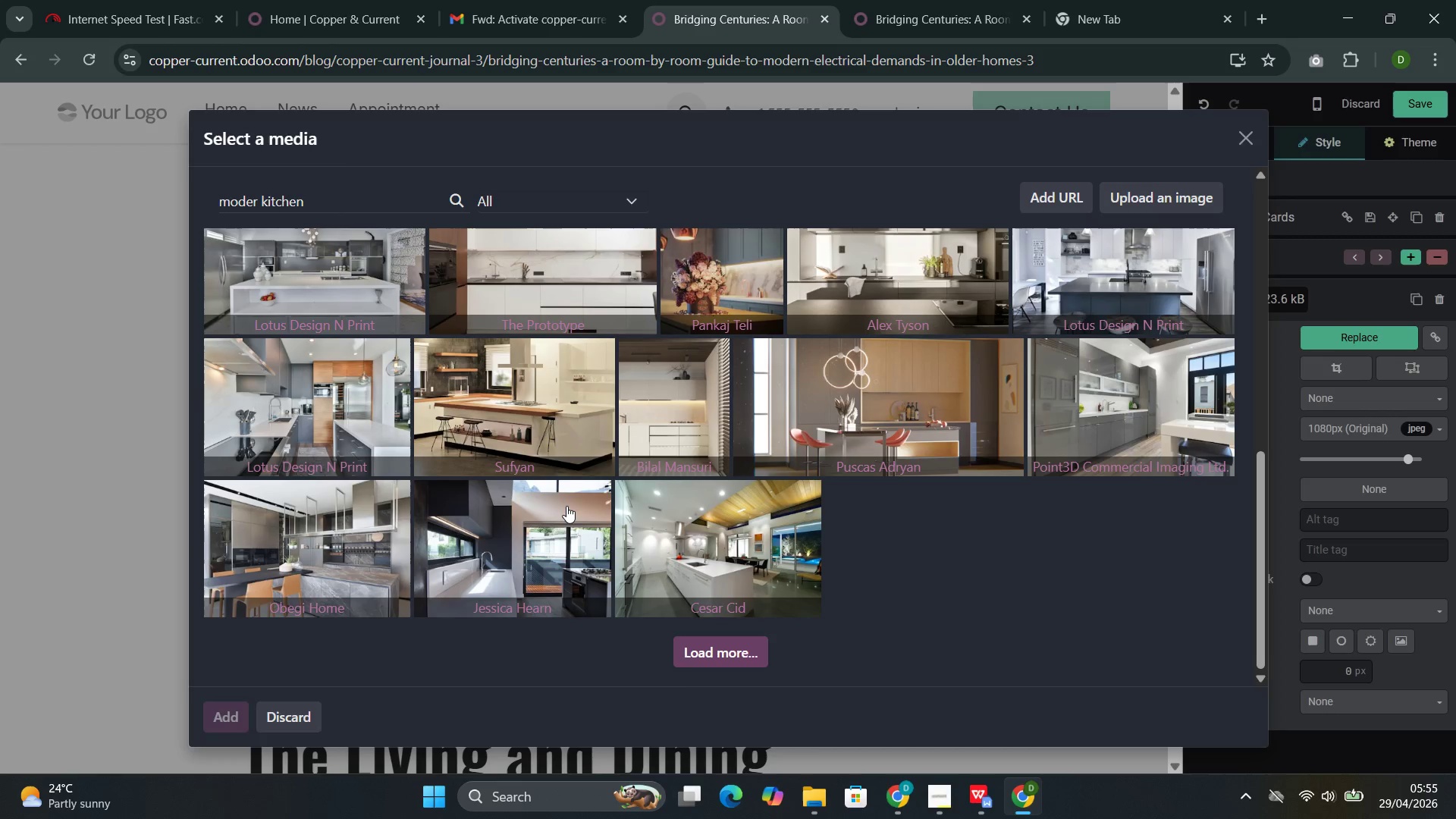 
wait(19.1)
 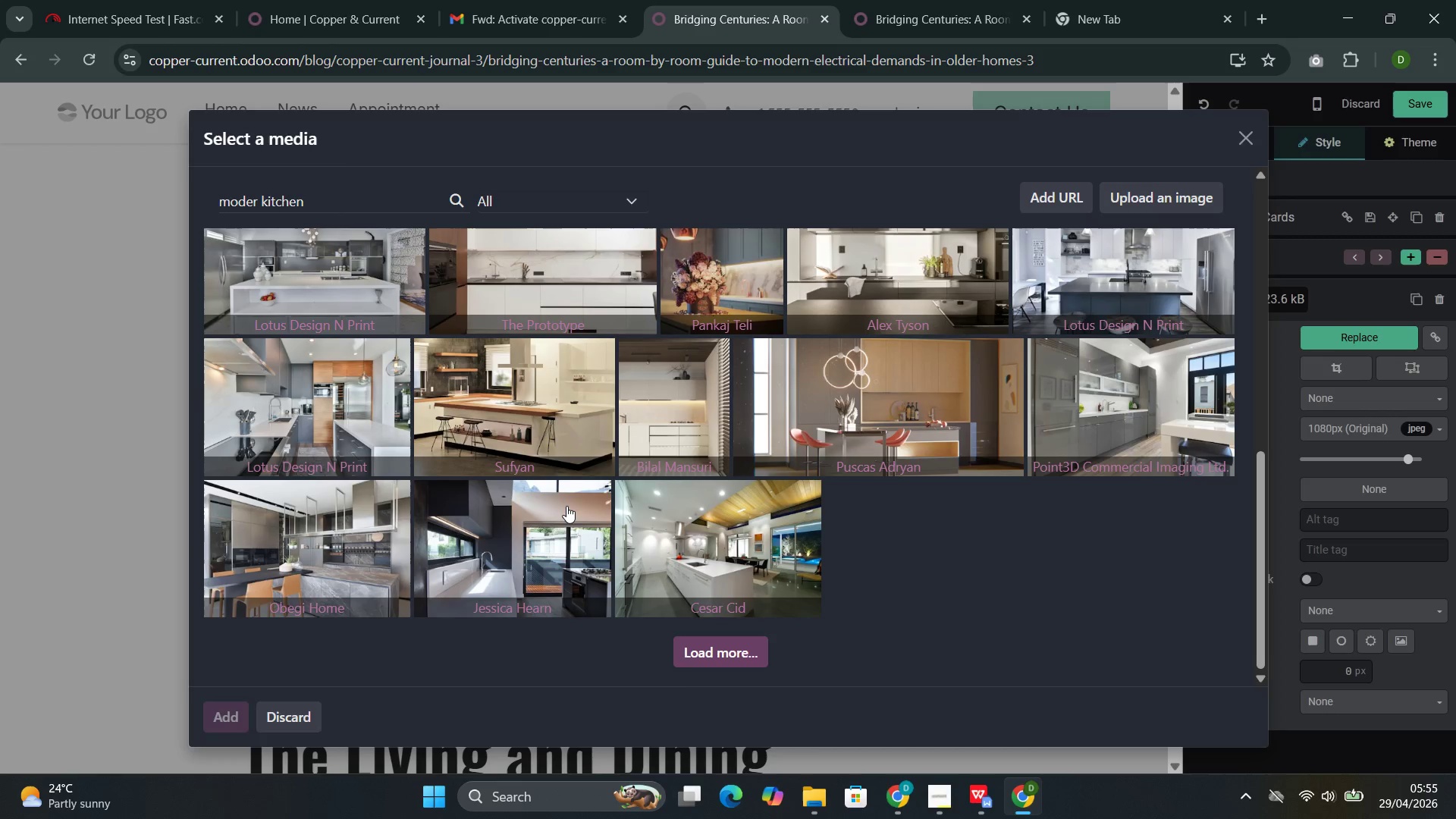 
left_click([877, 541])
 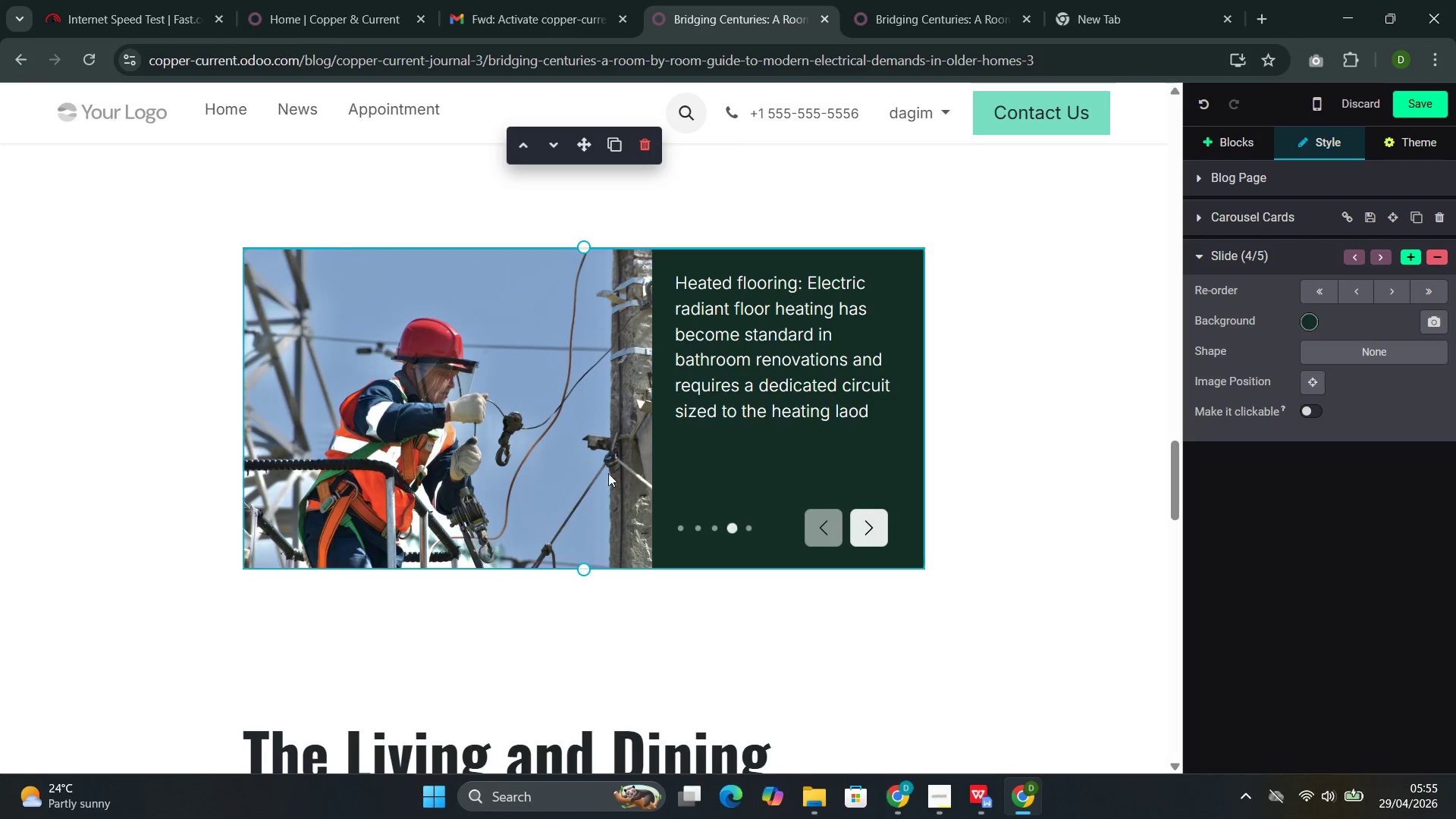 
double_click([542, 459])
 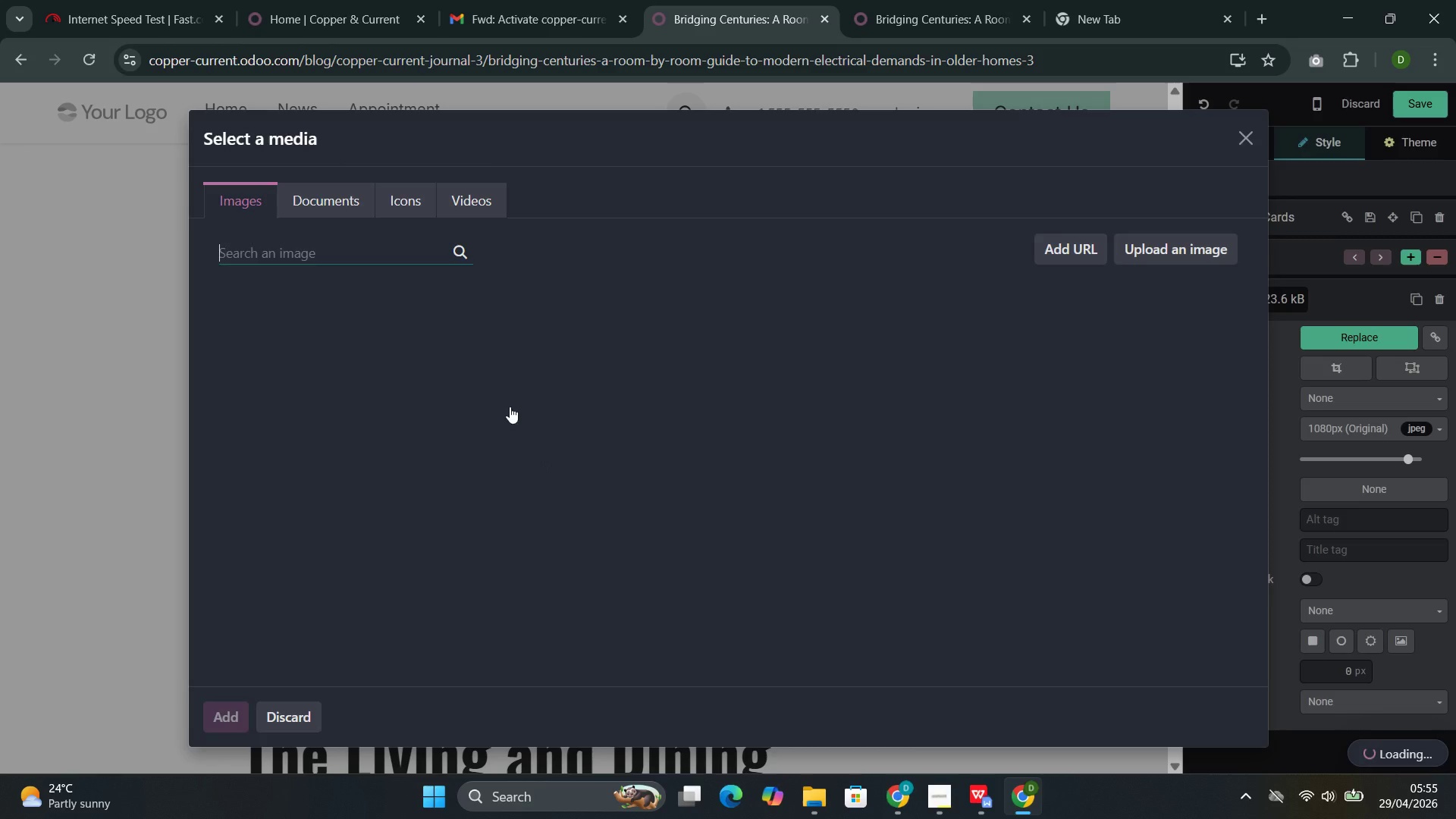 
left_click([347, 256])
 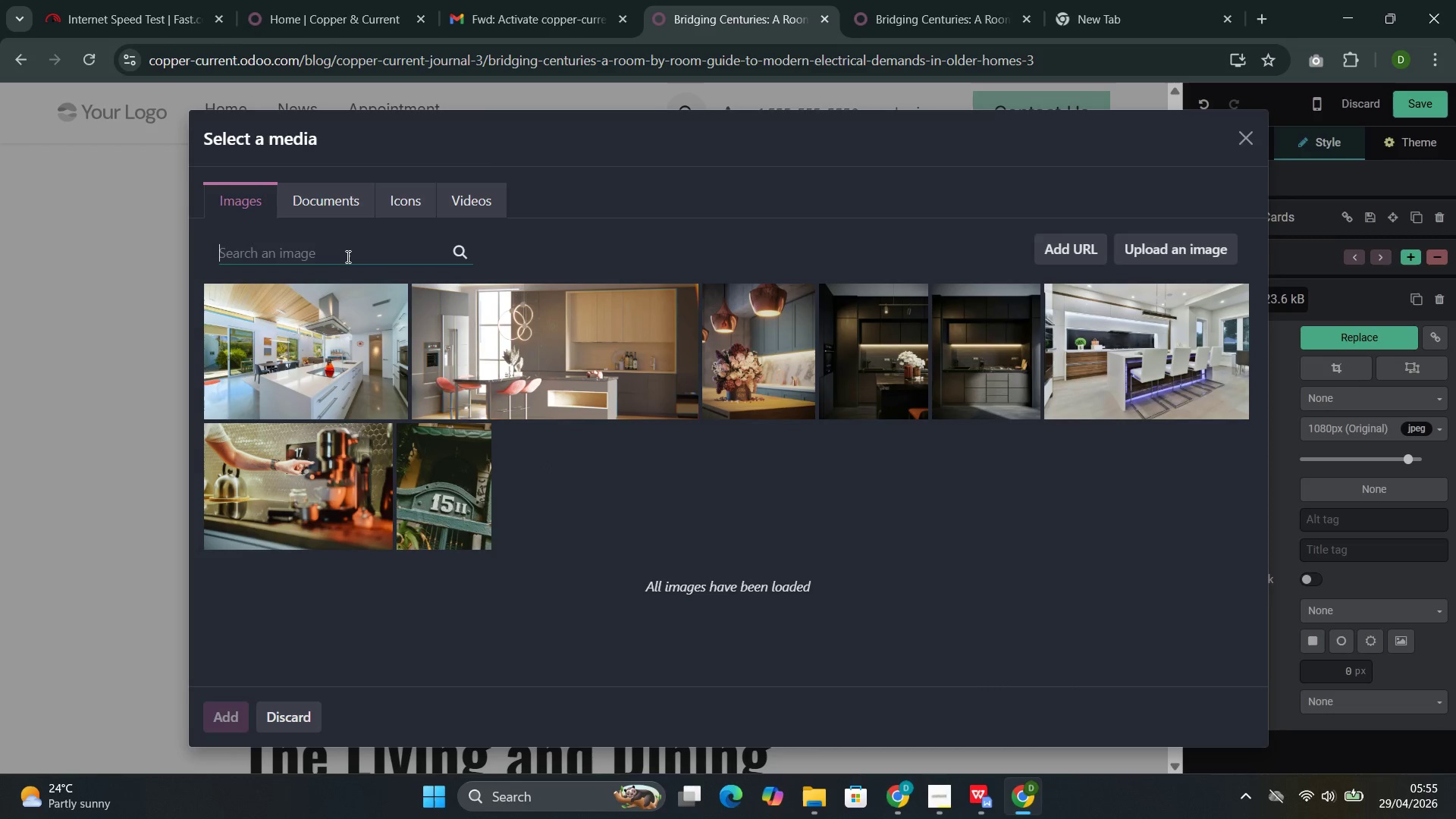 
key(Control+V)
 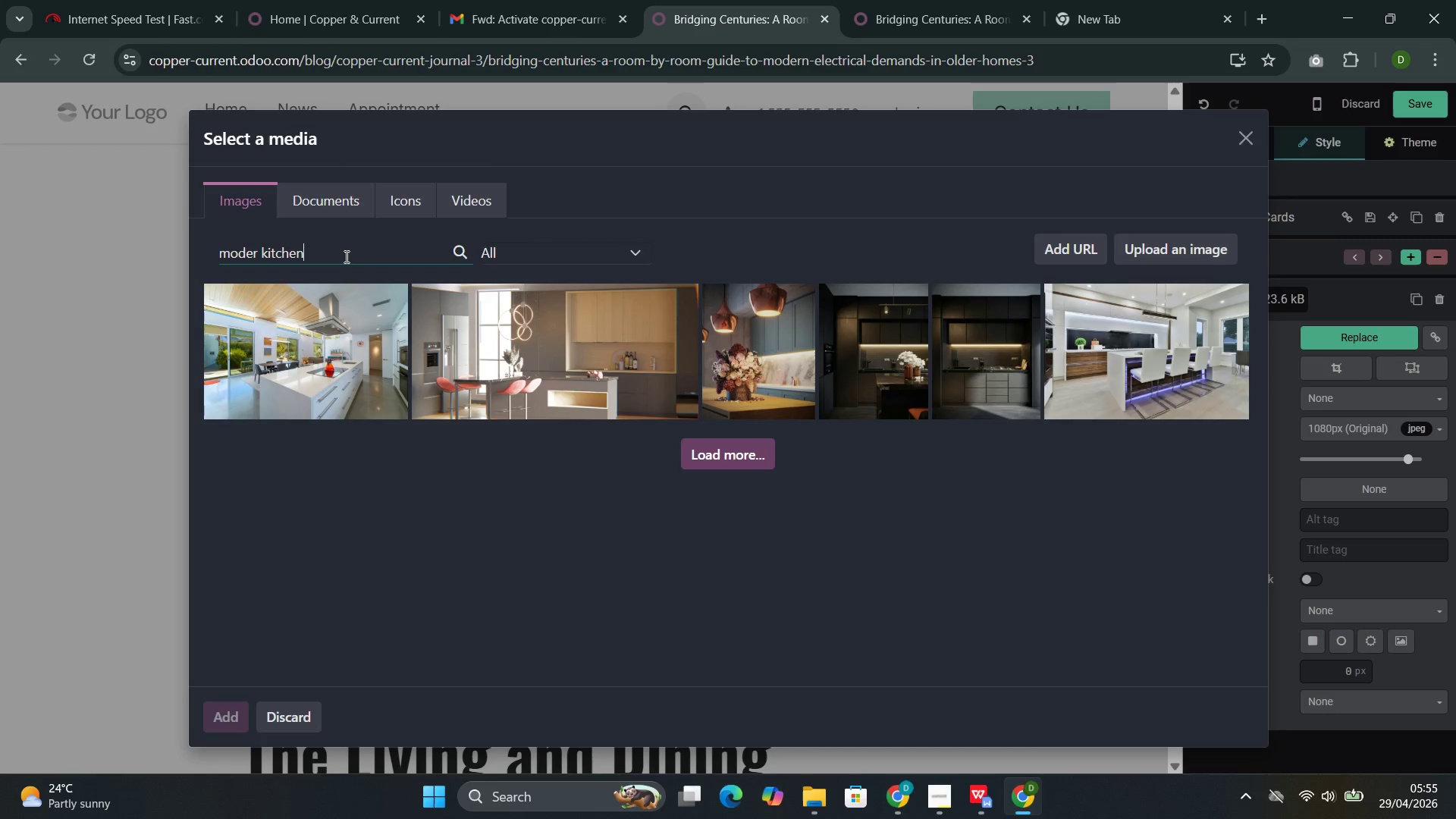 
wait(14.72)
 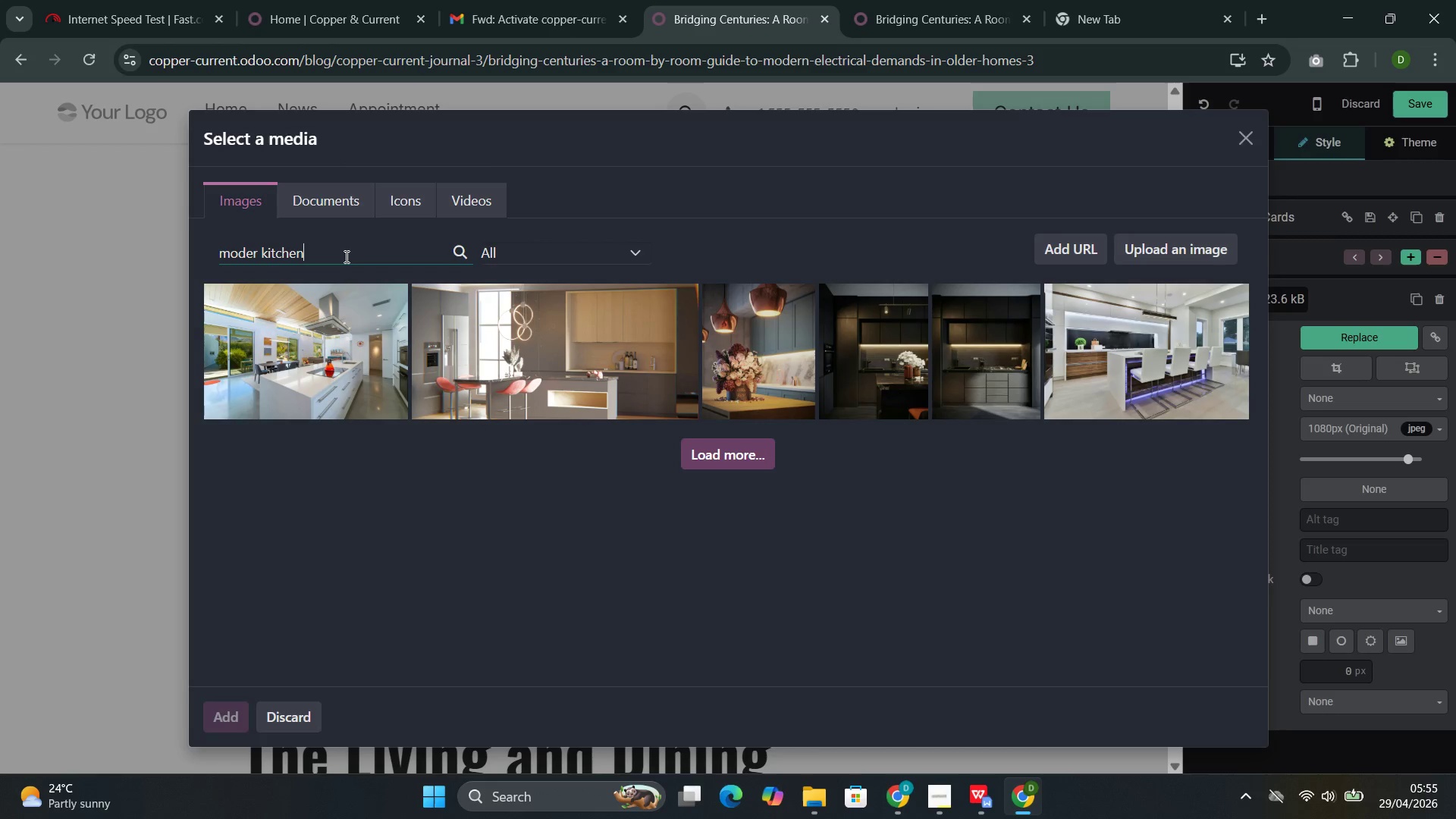 
scroll: coordinate [724, 565], scroll_direction: down, amount: 3.0
 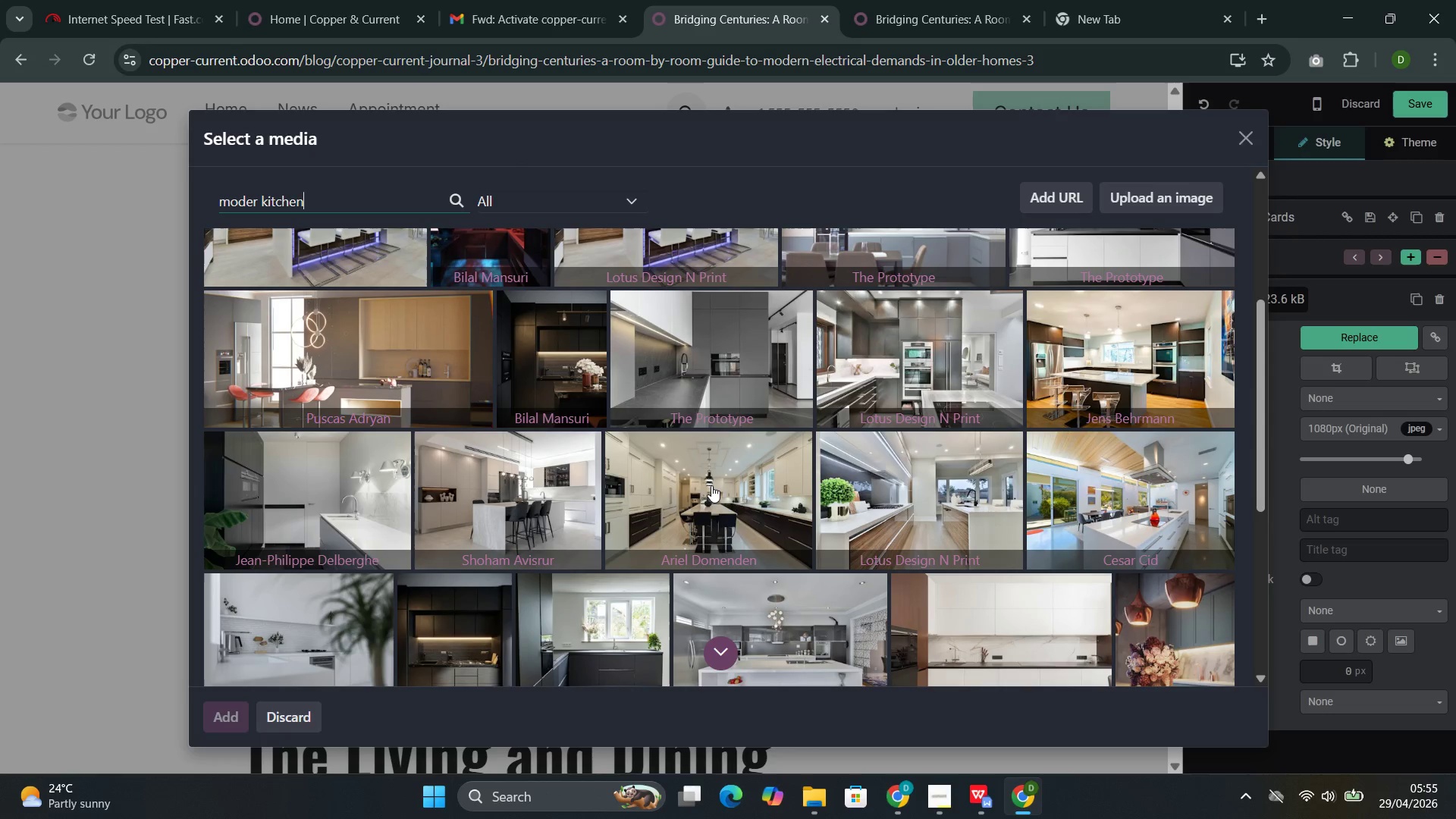 
left_click([711, 485])
 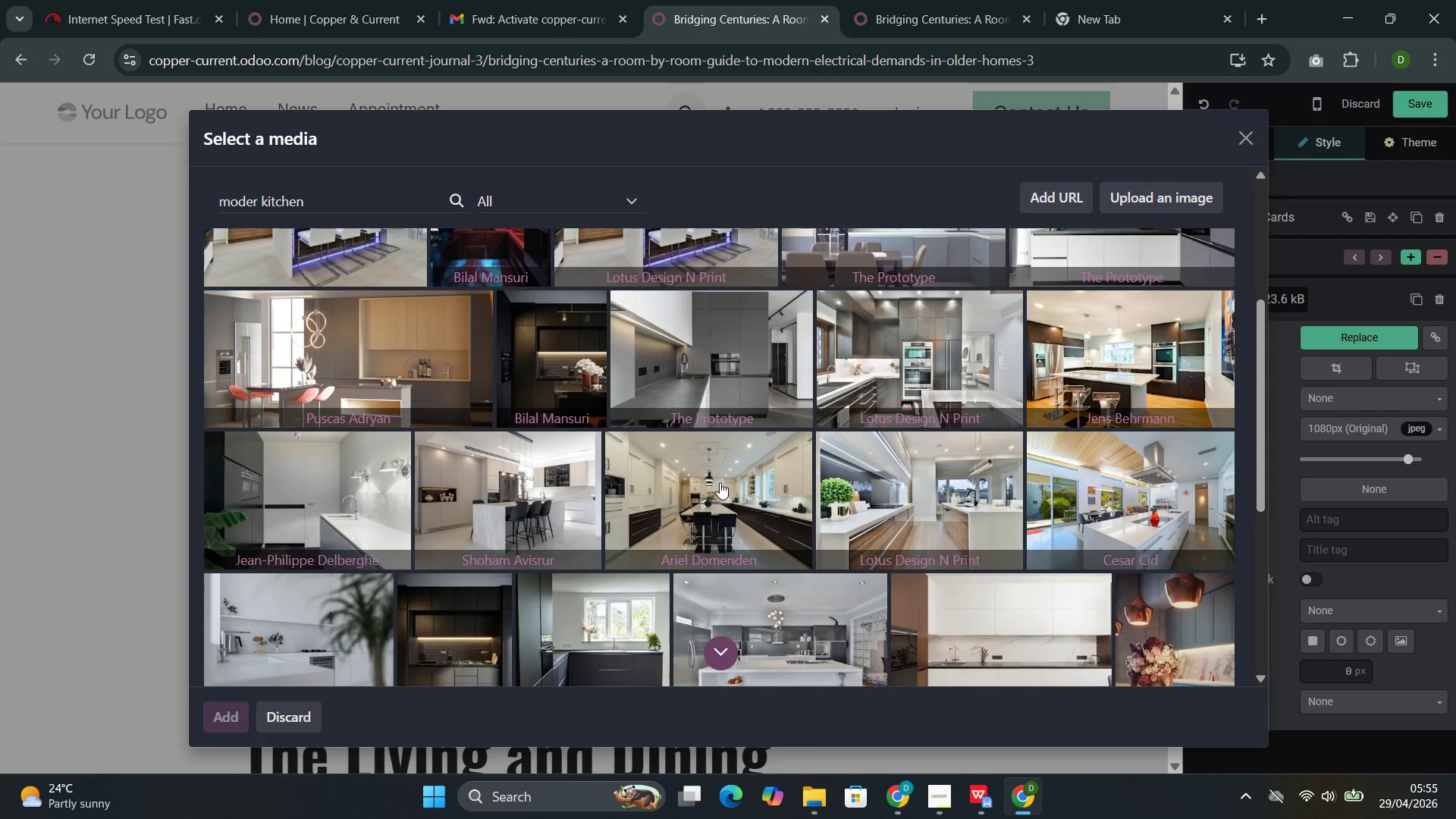 
wait(17.38)
 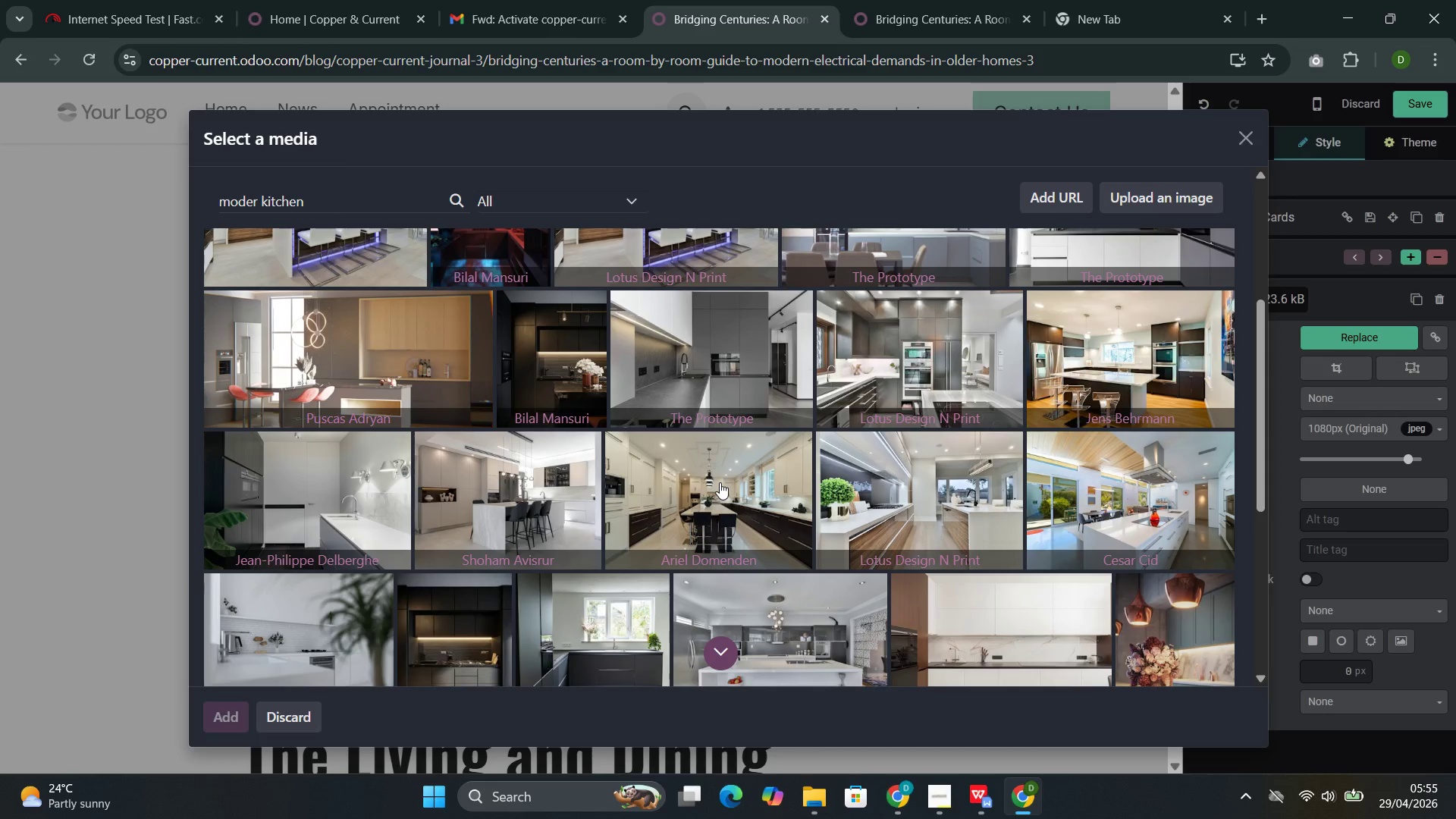 
left_click([869, 537])
 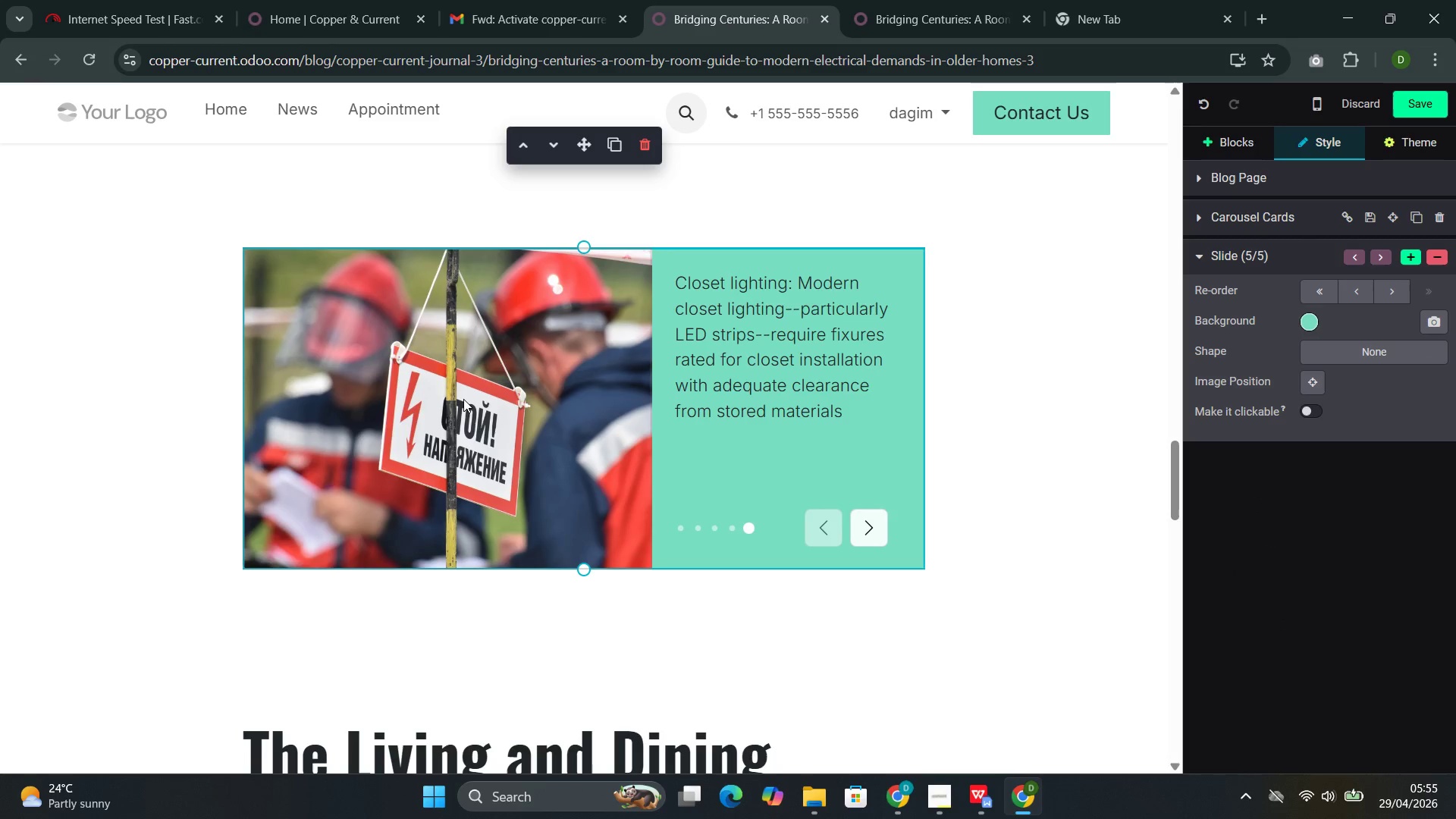 
double_click([463, 399])
 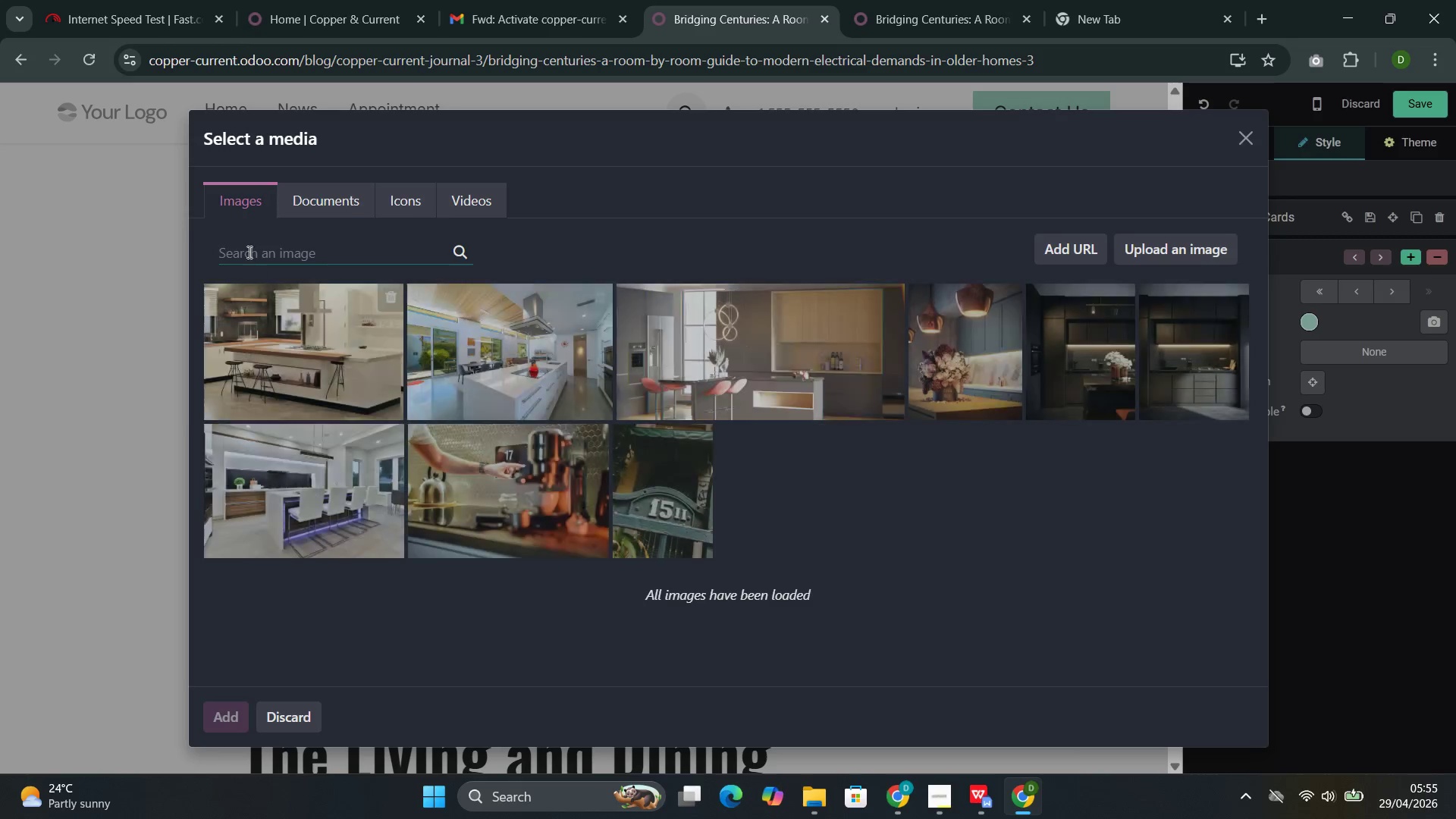 
left_click([249, 246])
 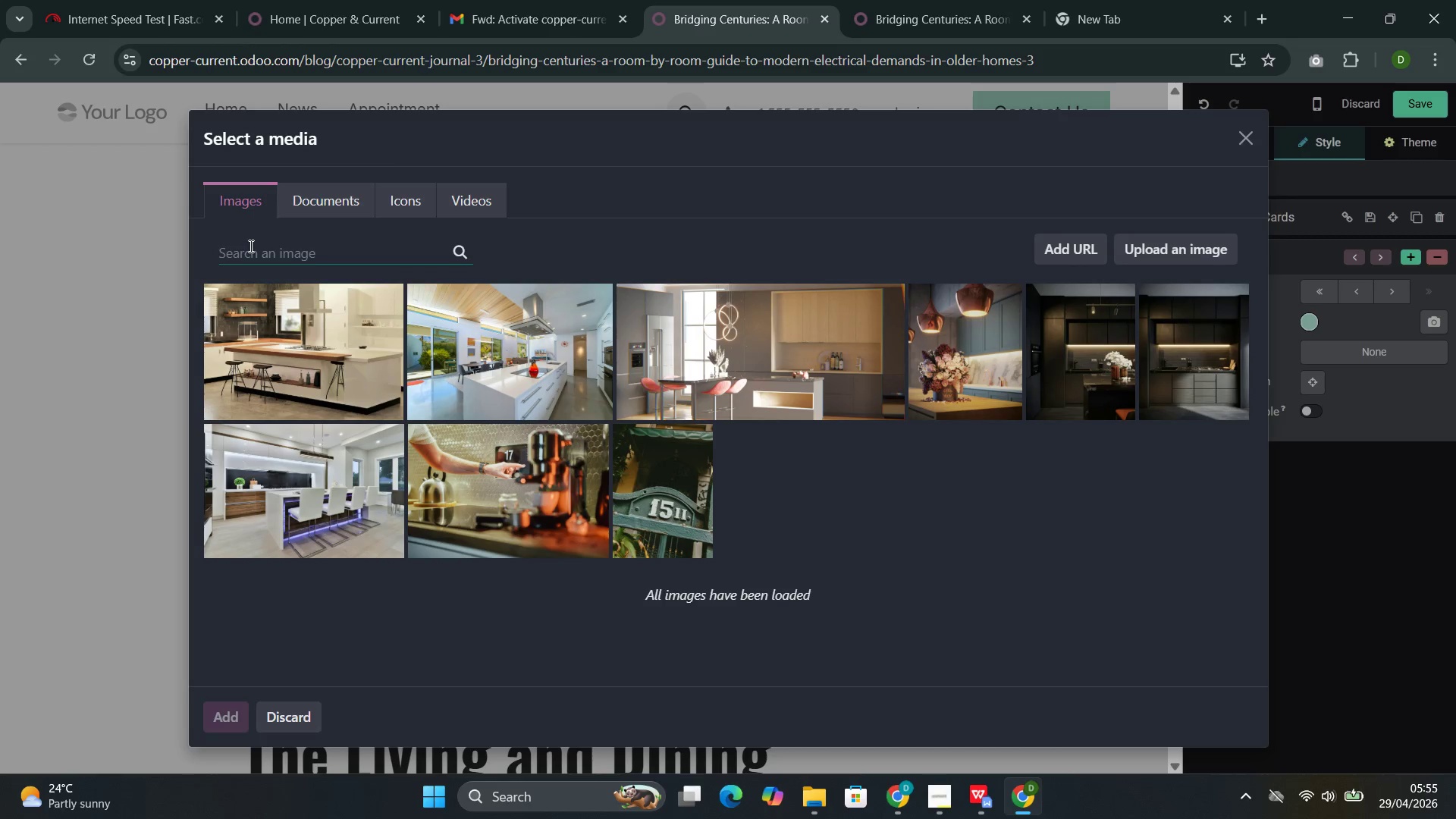 
key(Control+V)
 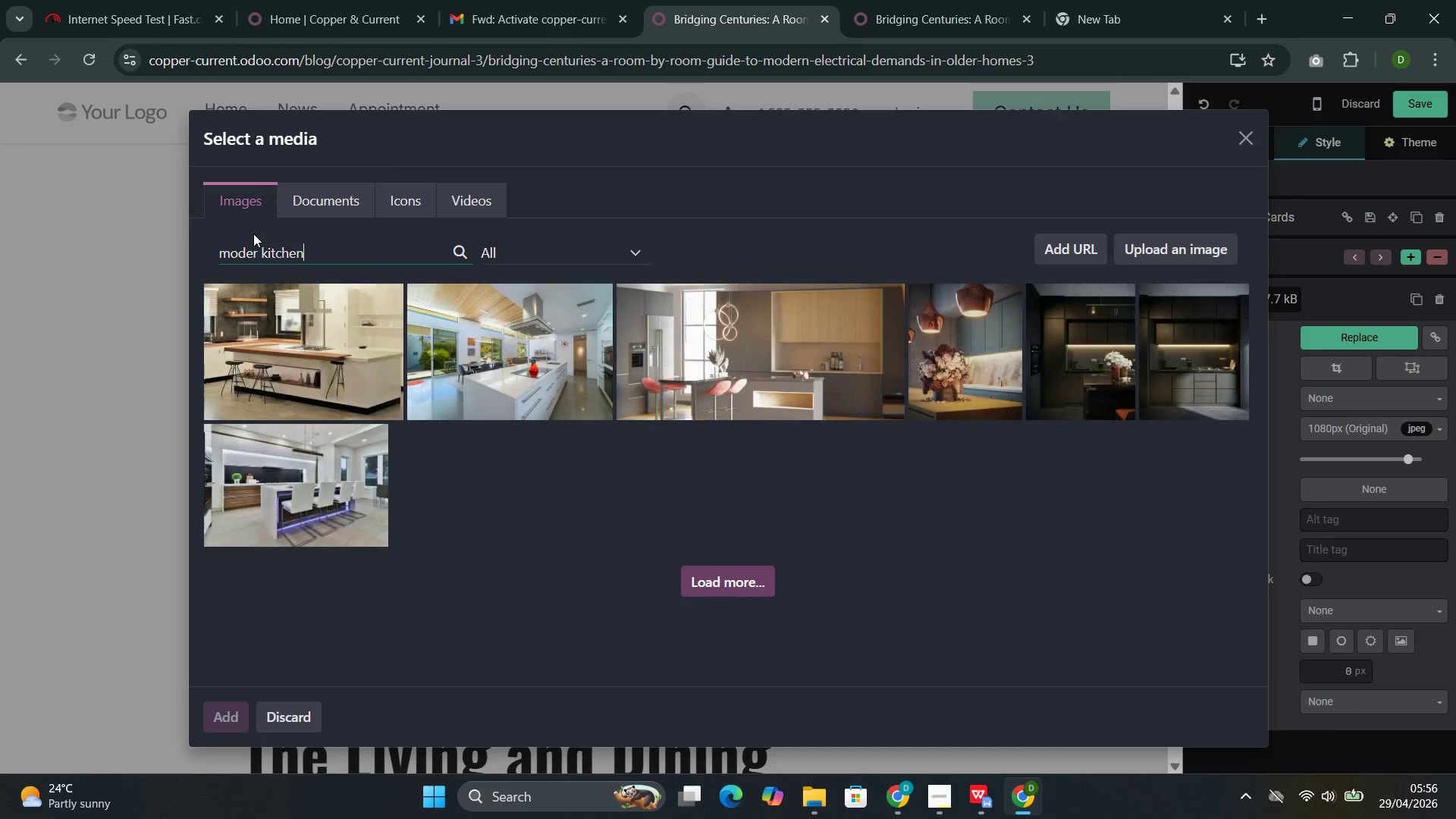 
wait(11.52)
 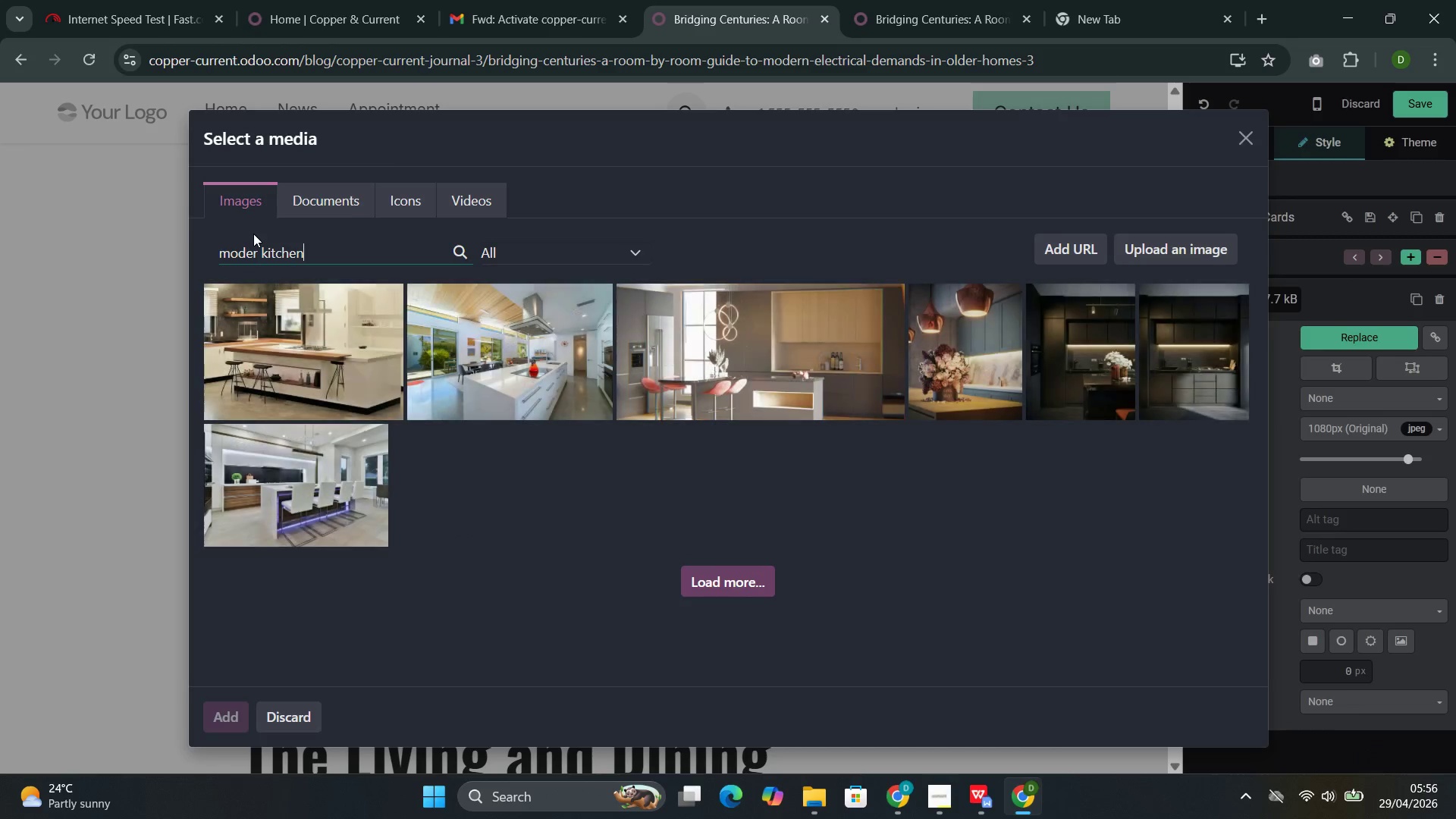 
scroll: coordinate [435, 376], scroll_direction: down, amount: 5.0
 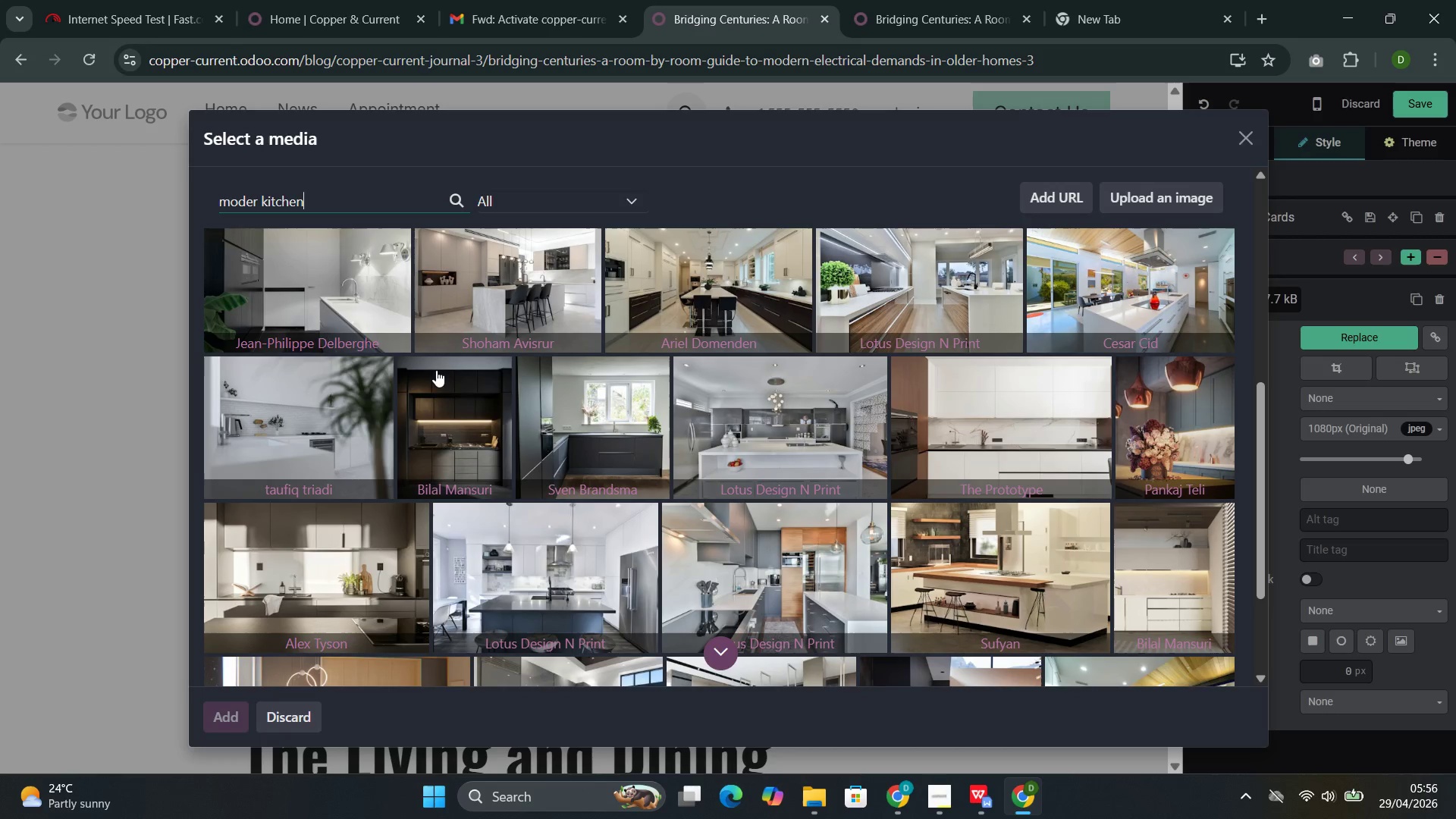 
left_click([570, 585])
 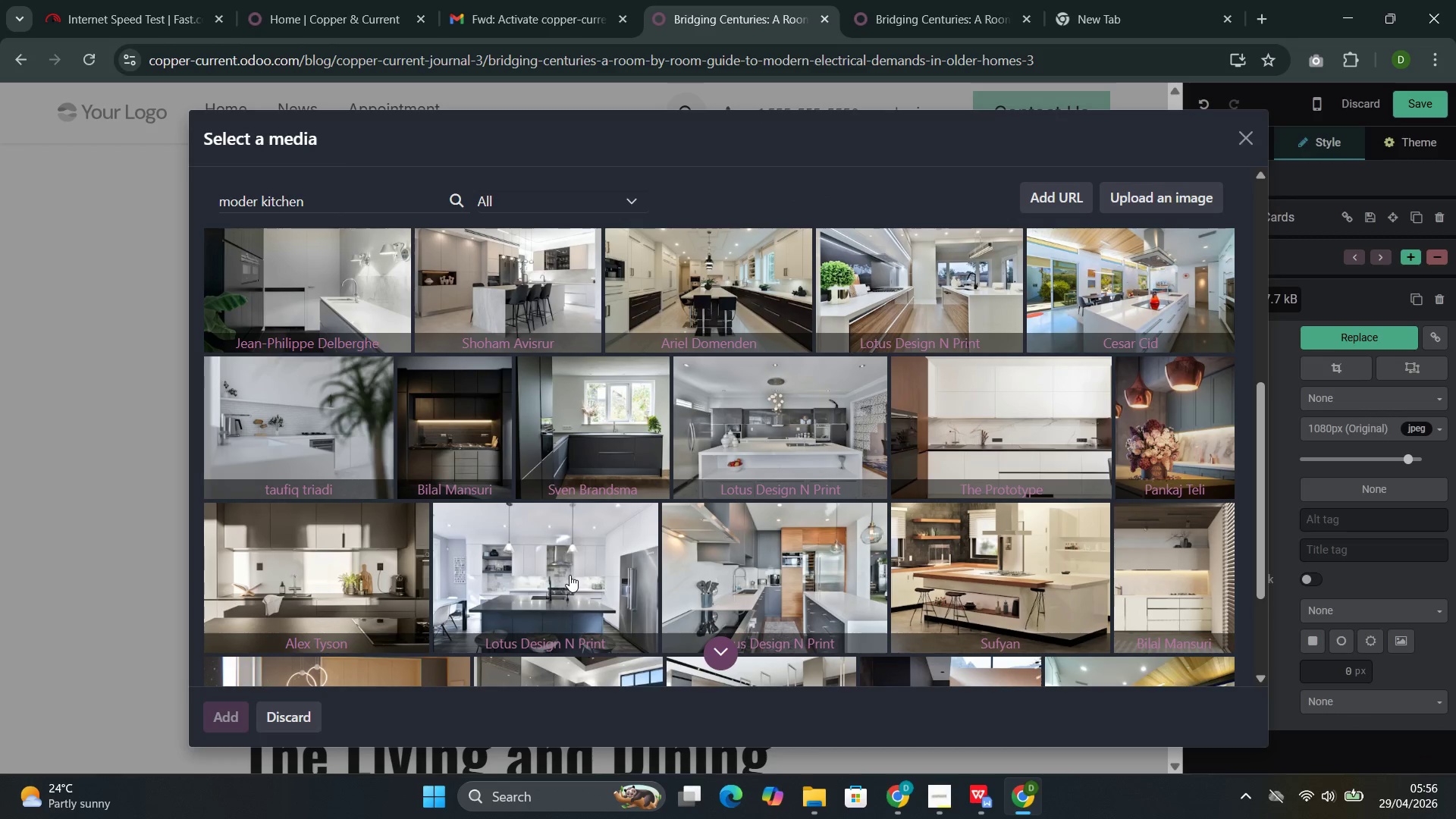 
wait(14.58)
 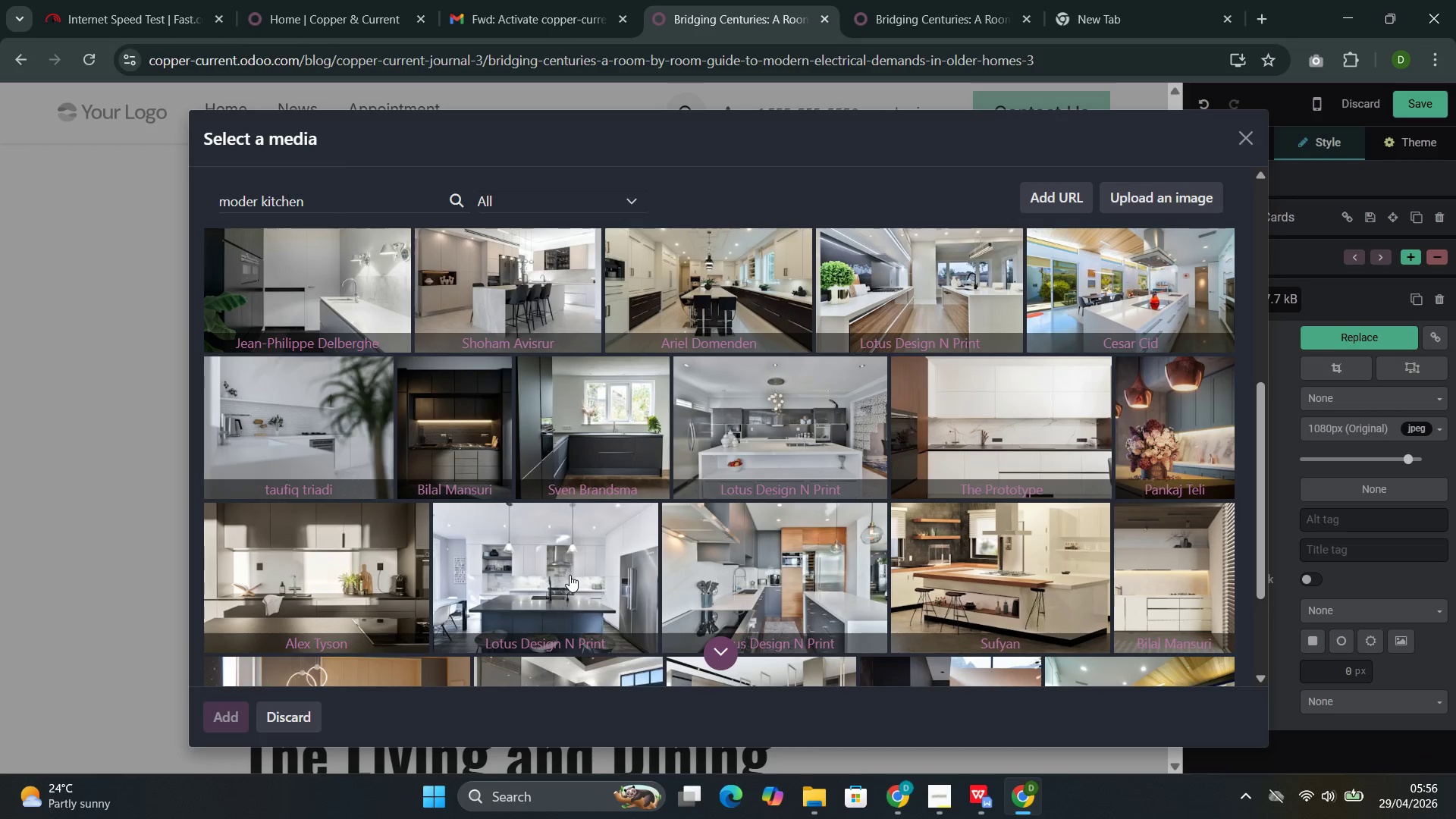 
scroll: coordinate [567, 577], scroll_direction: down, amount: 13.0
 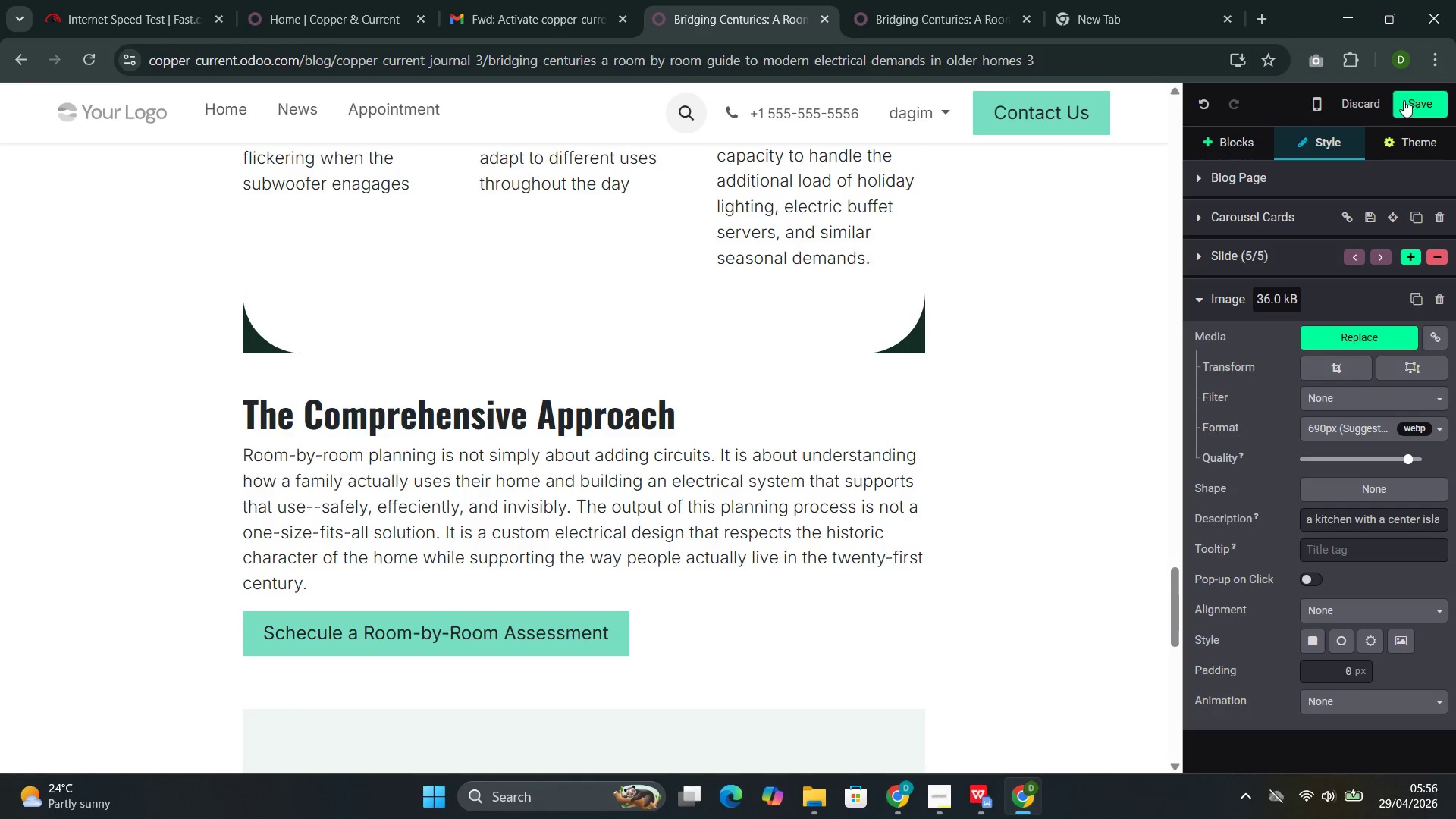 
left_click([1411, 108])
 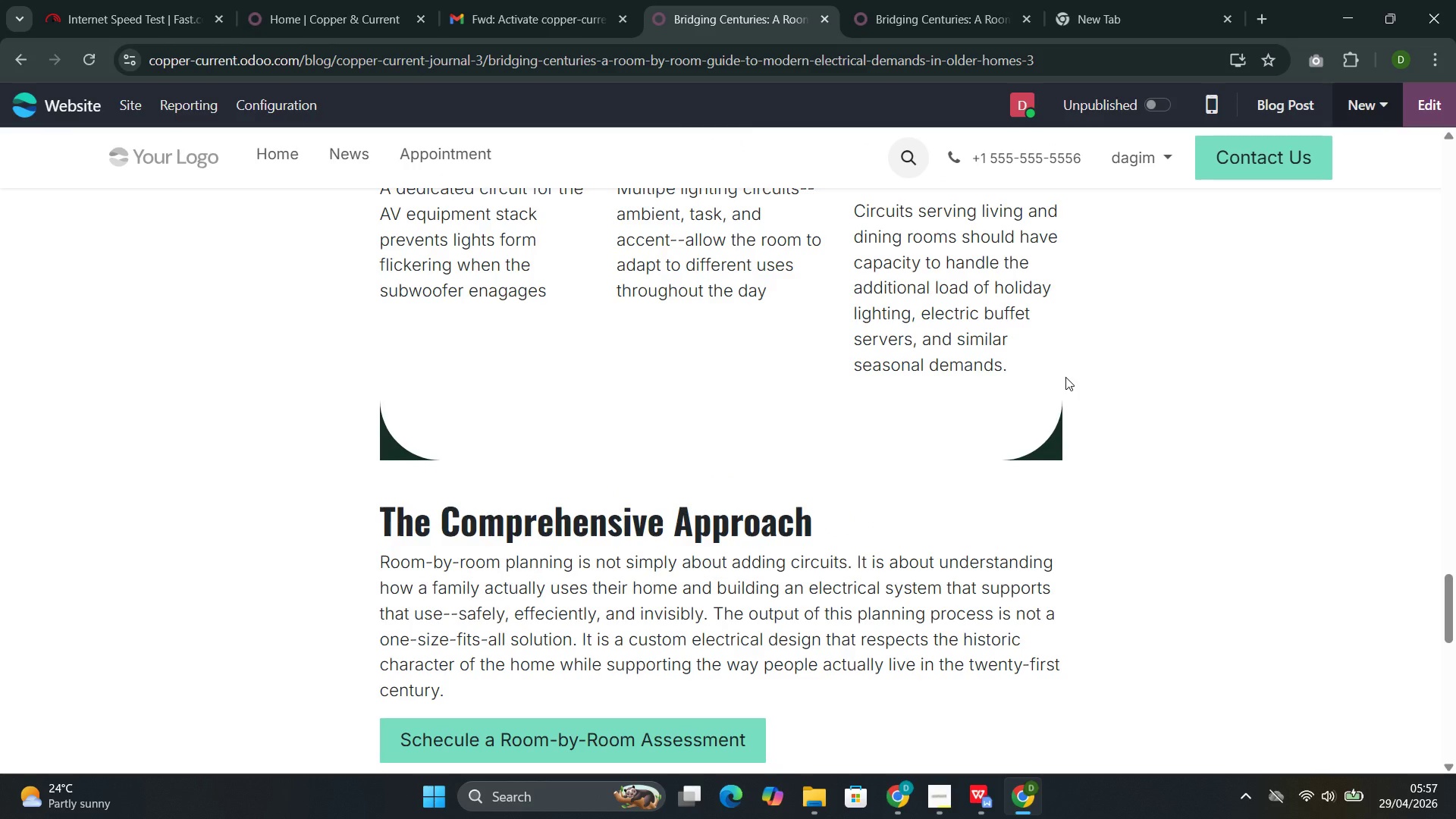 
wait(36.08)
 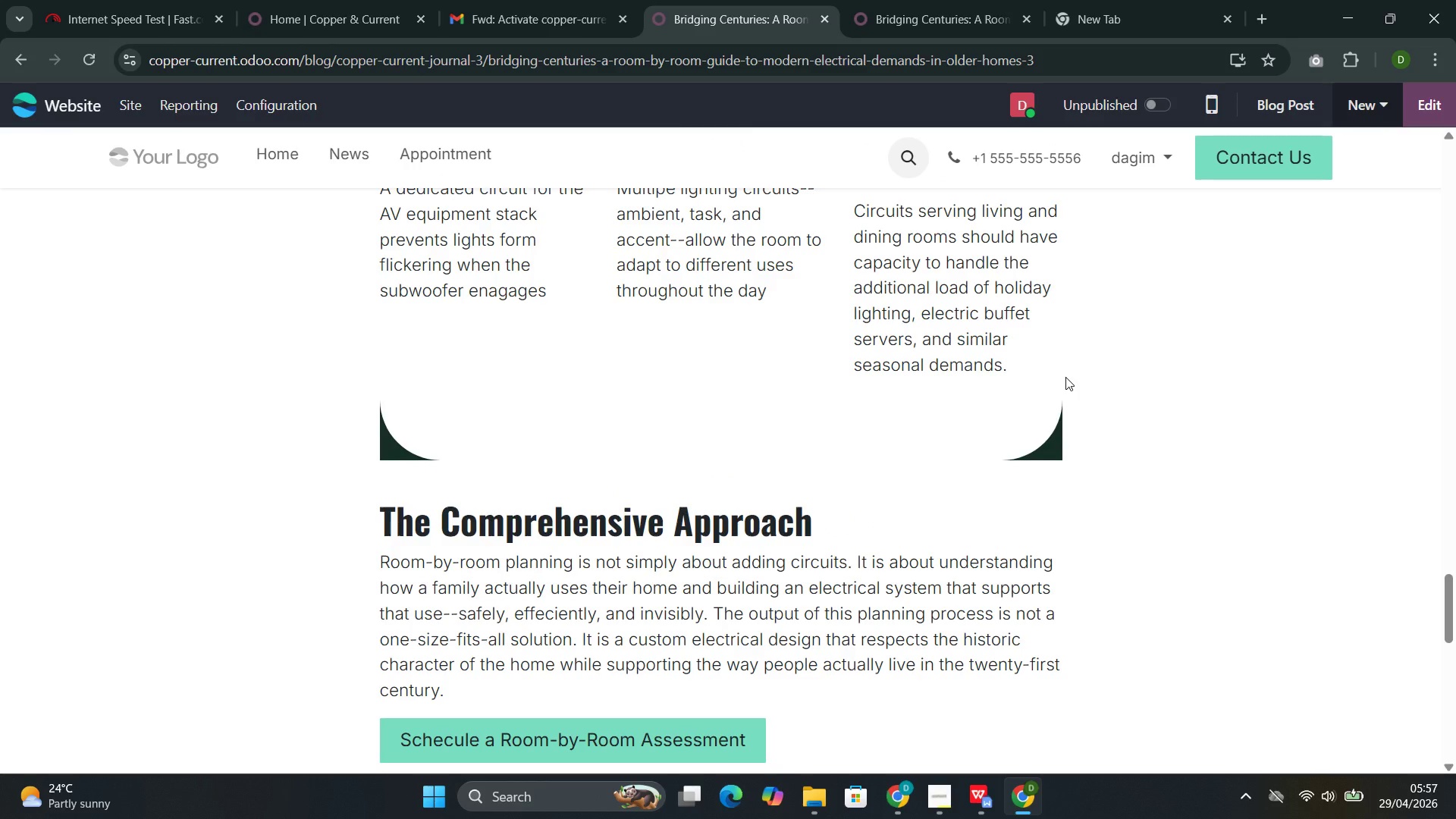 
left_click([140, 103])
 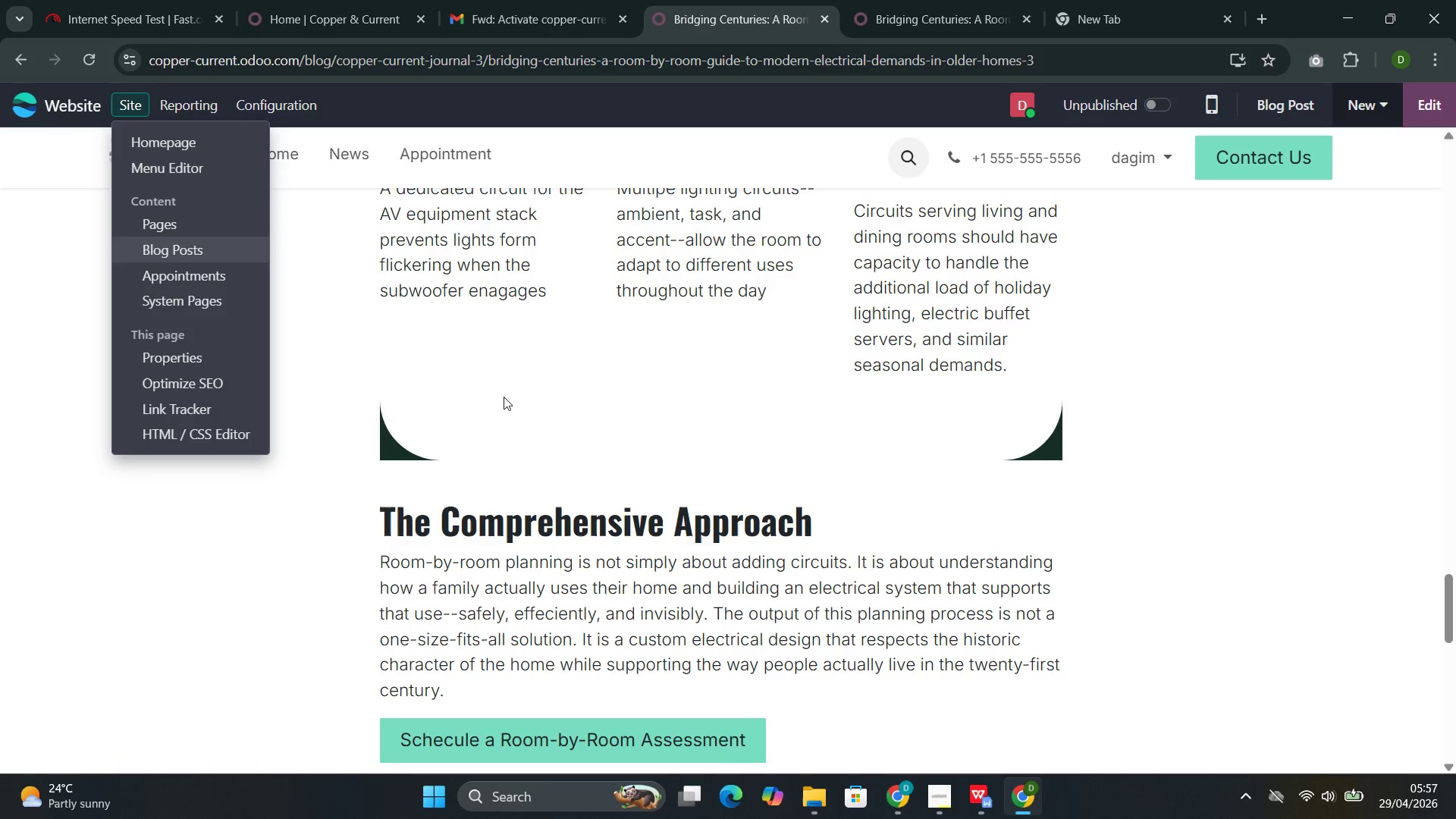 
left_click([325, 375])
 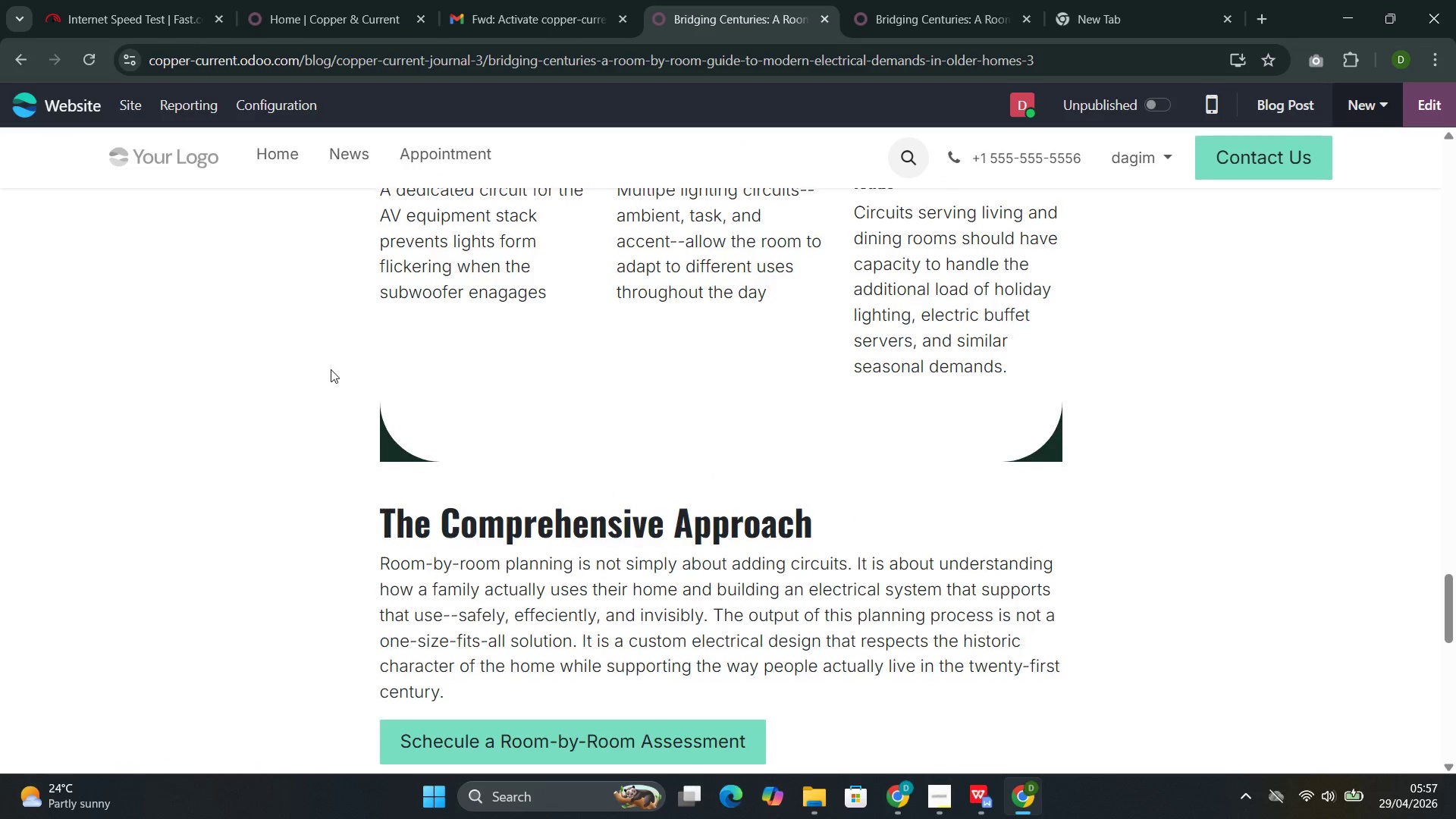 
scroll: coordinate [353, 331], scroll_direction: up, amount: 50.0
 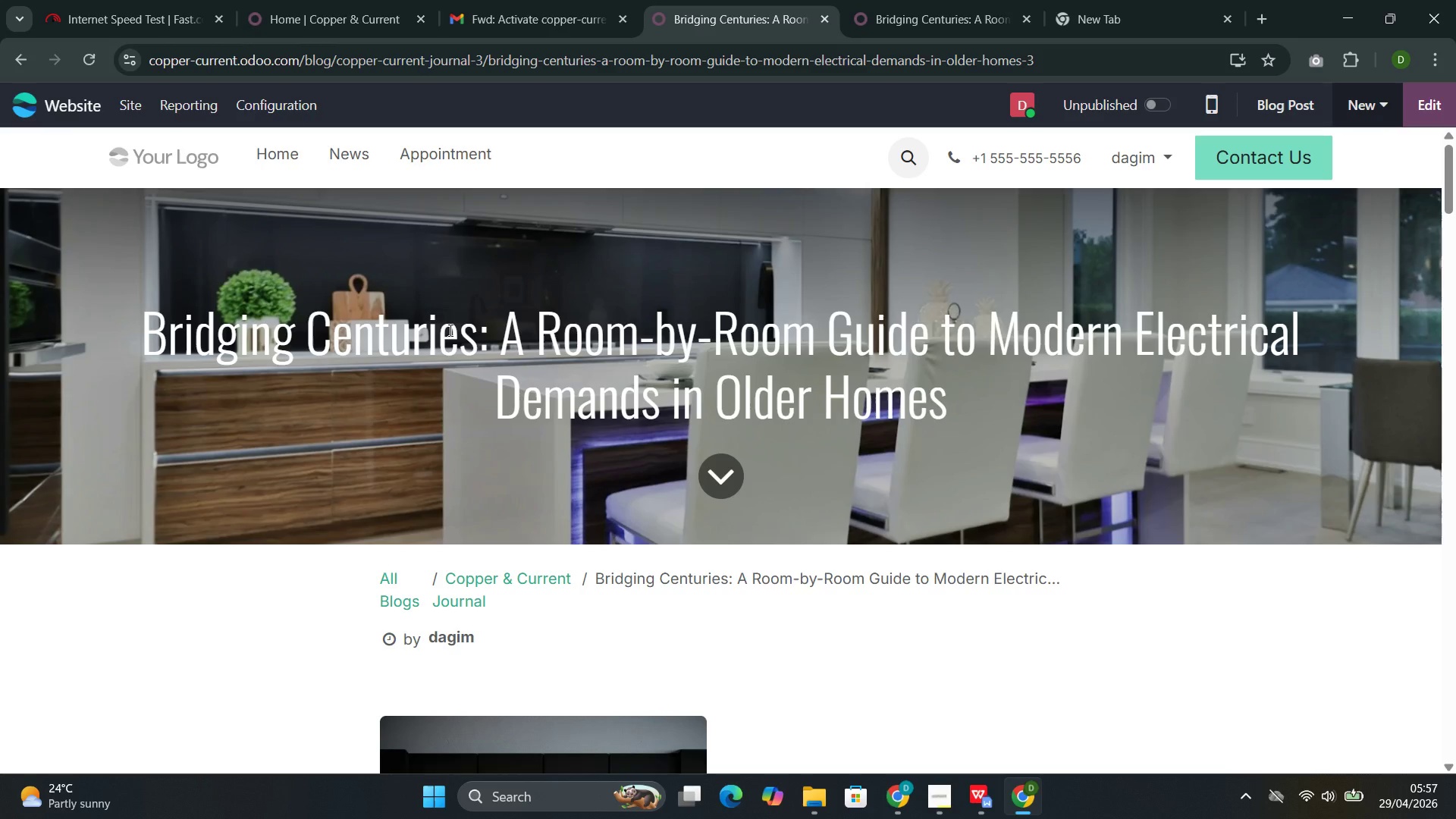 
wait(6.58)
 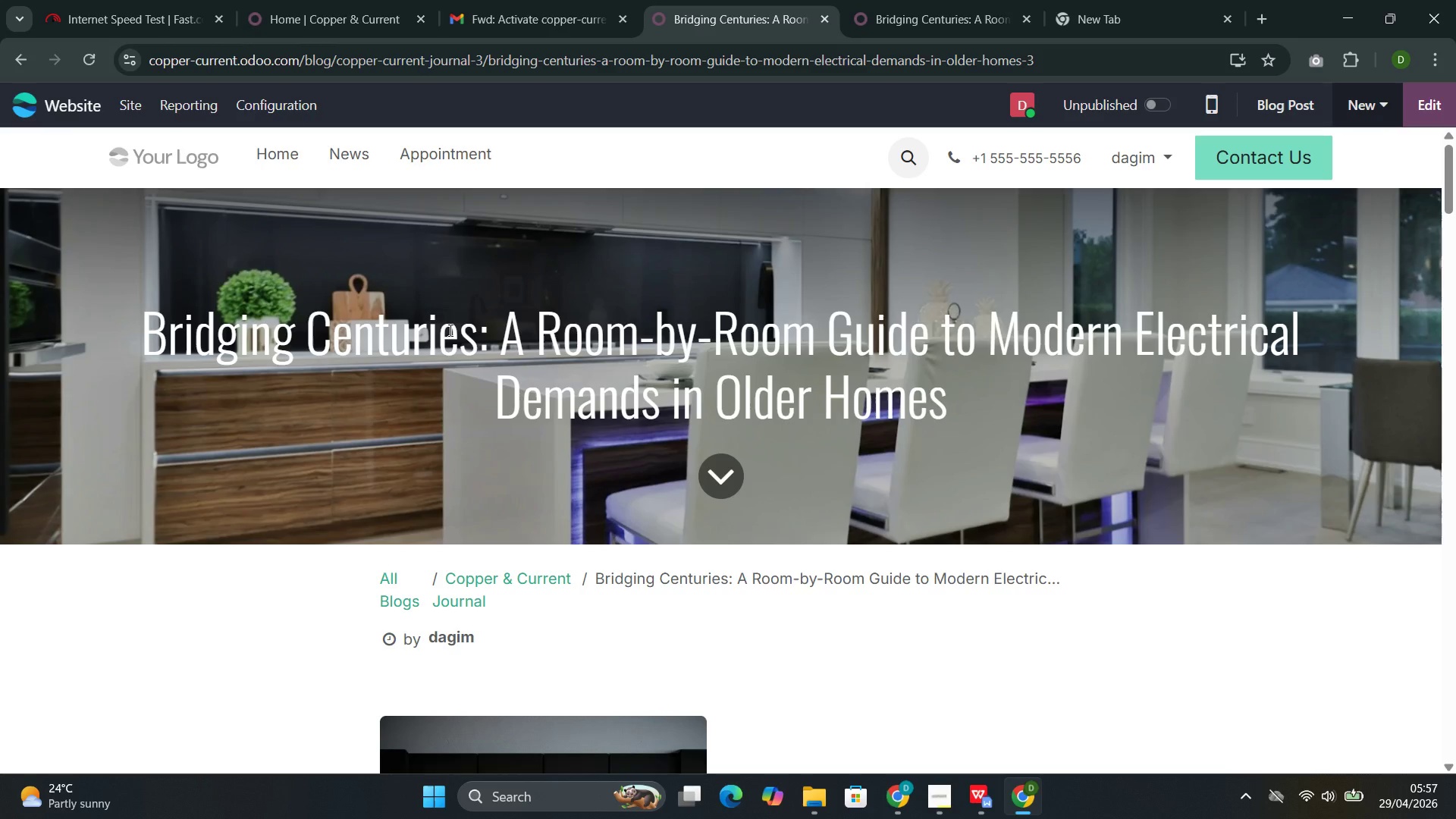 
left_click_drag(start_coordinate=[479, 341], to_coordinate=[153, 331])
 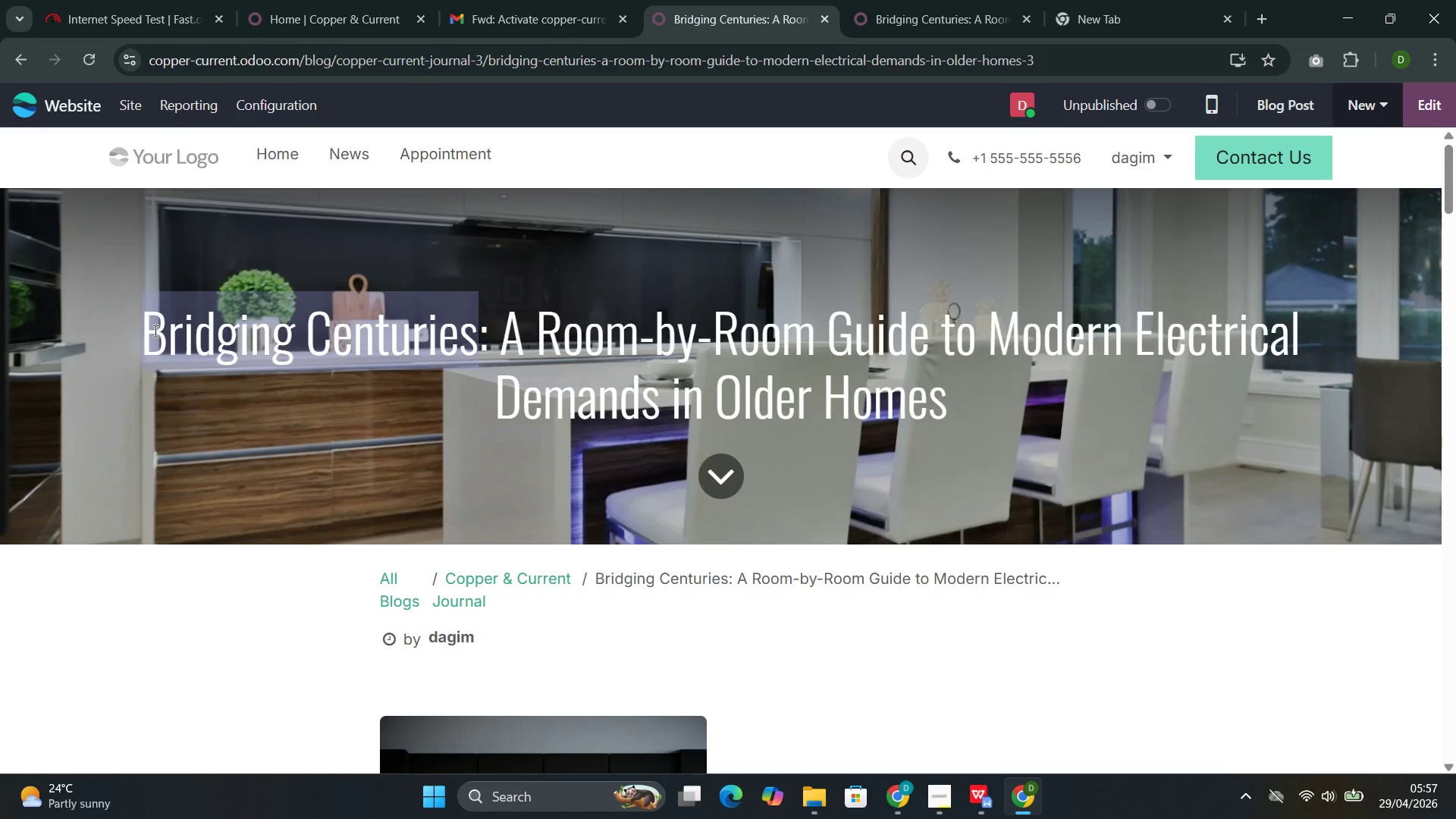 
key(Control+C)
 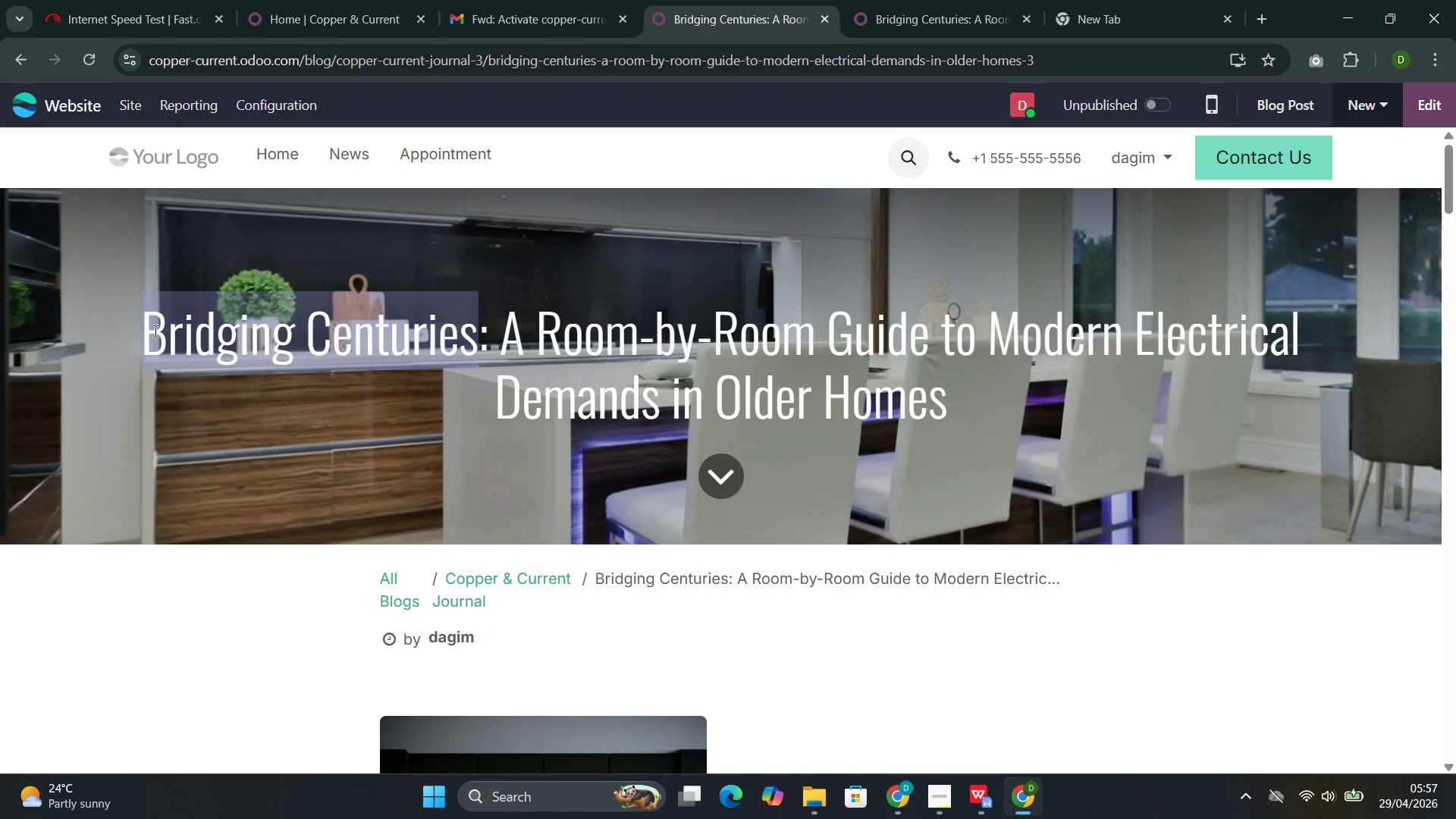 
key(Control+C)
 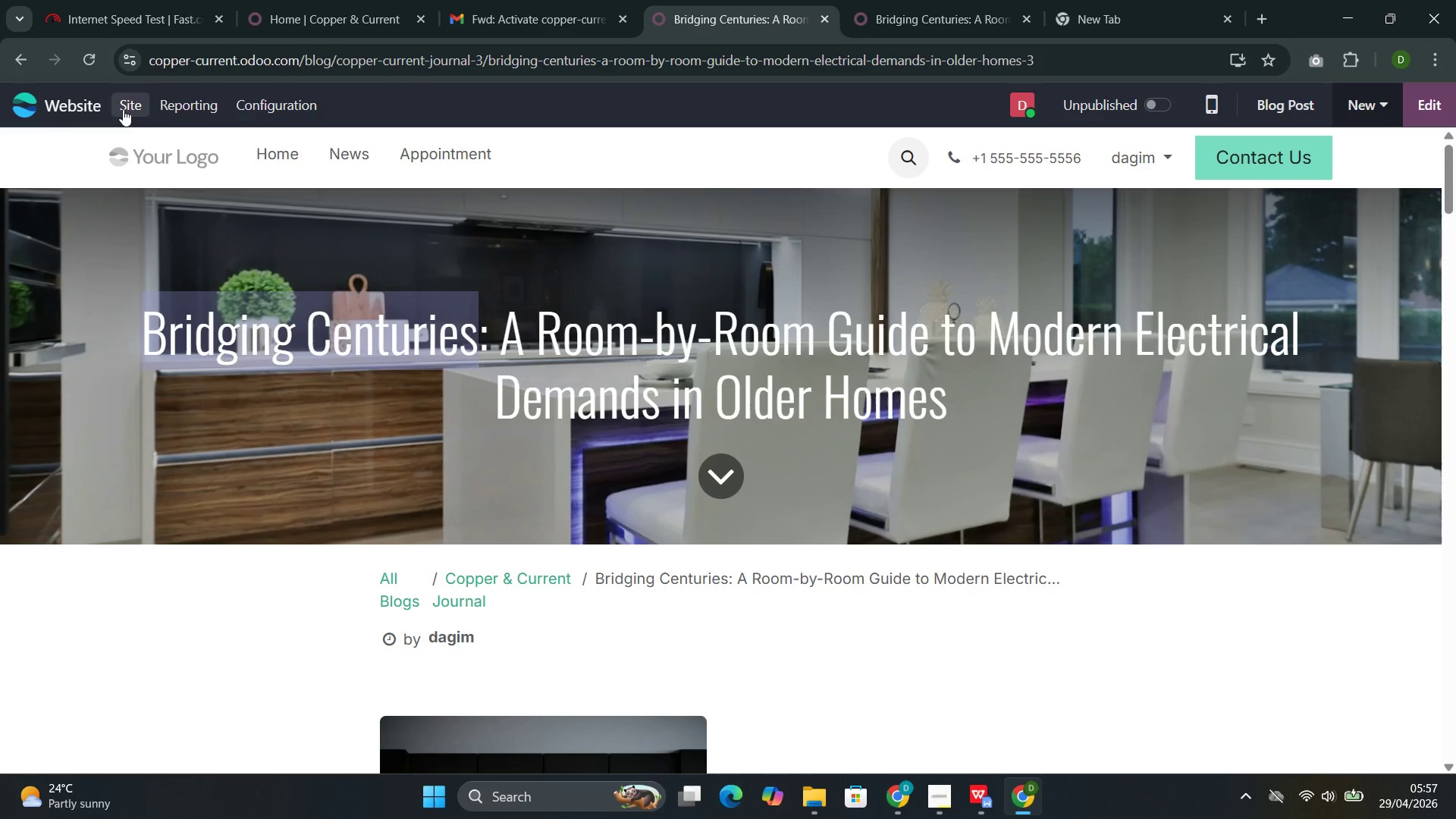 
left_click([117, 111])
 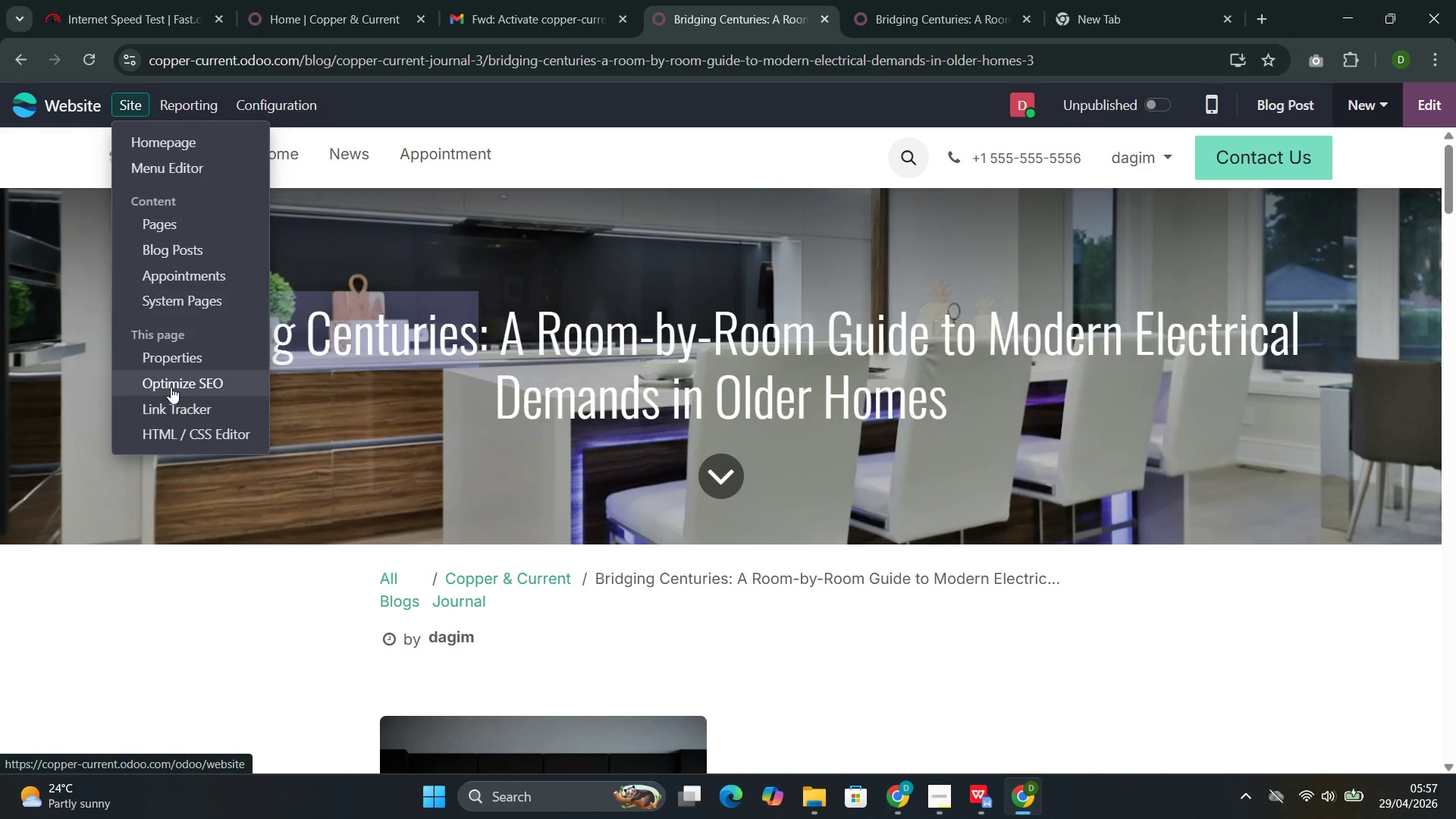 
left_click([171, 387])
 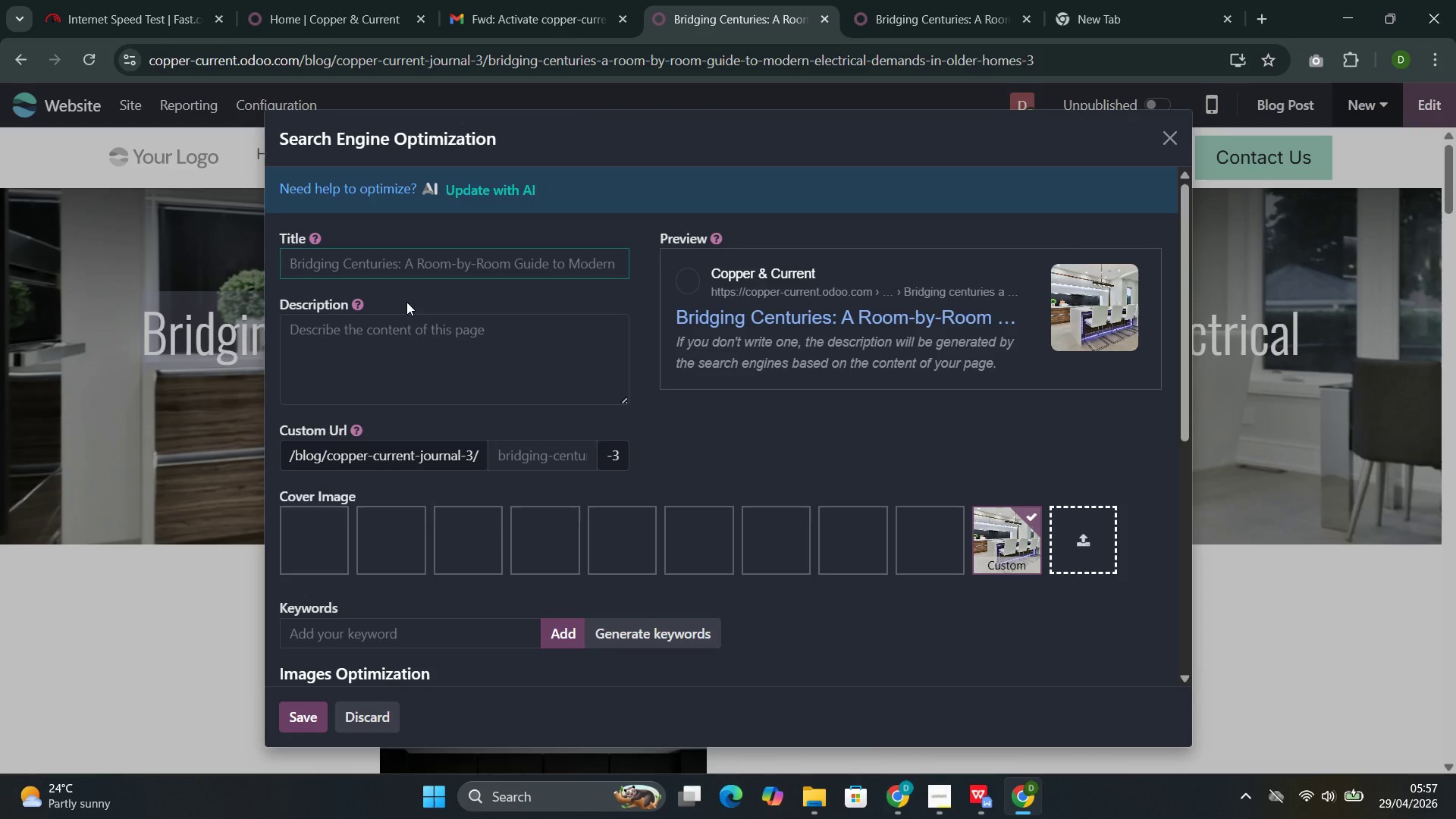 
left_click([421, 267])
 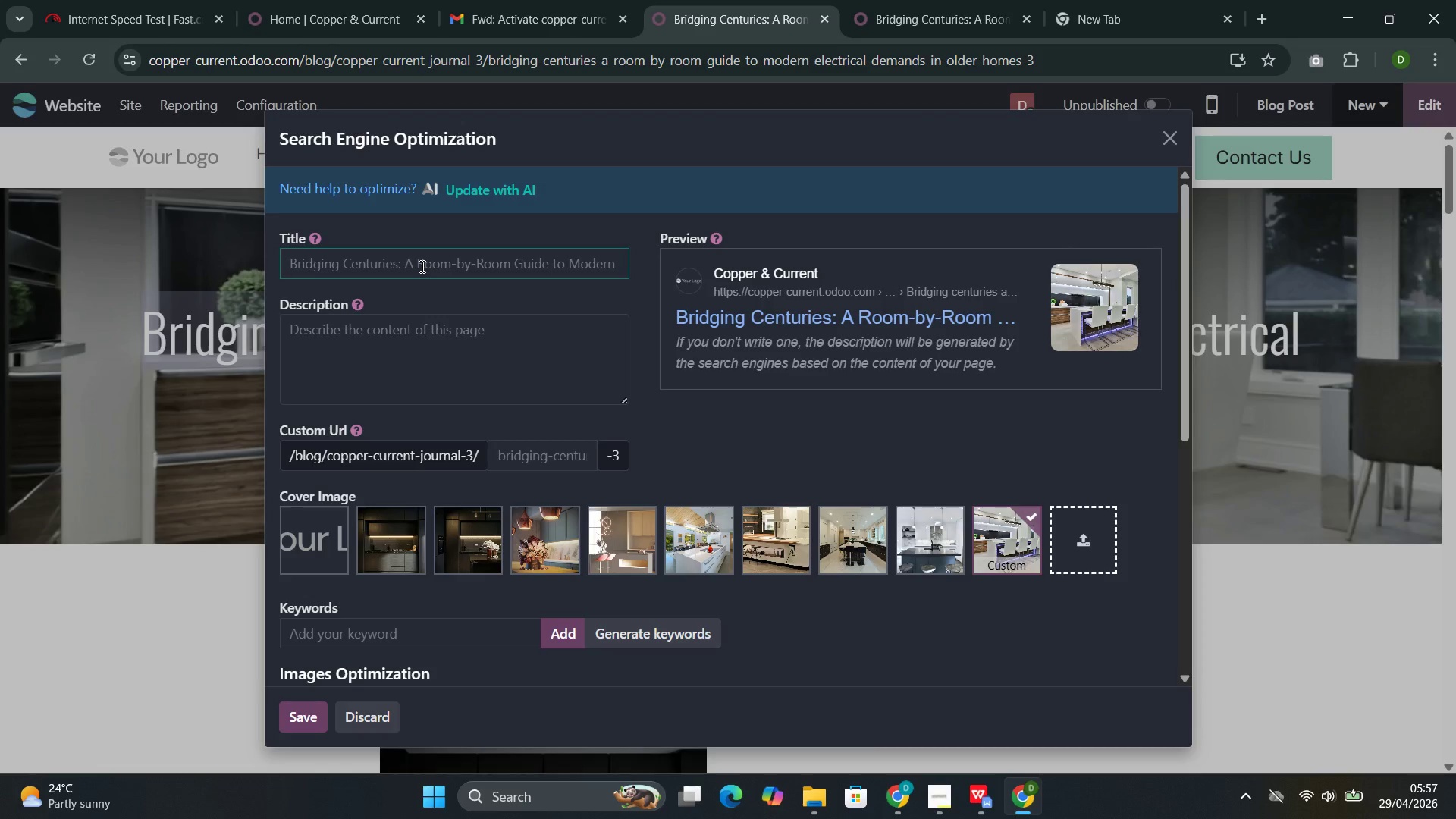 
key(Control+V)
 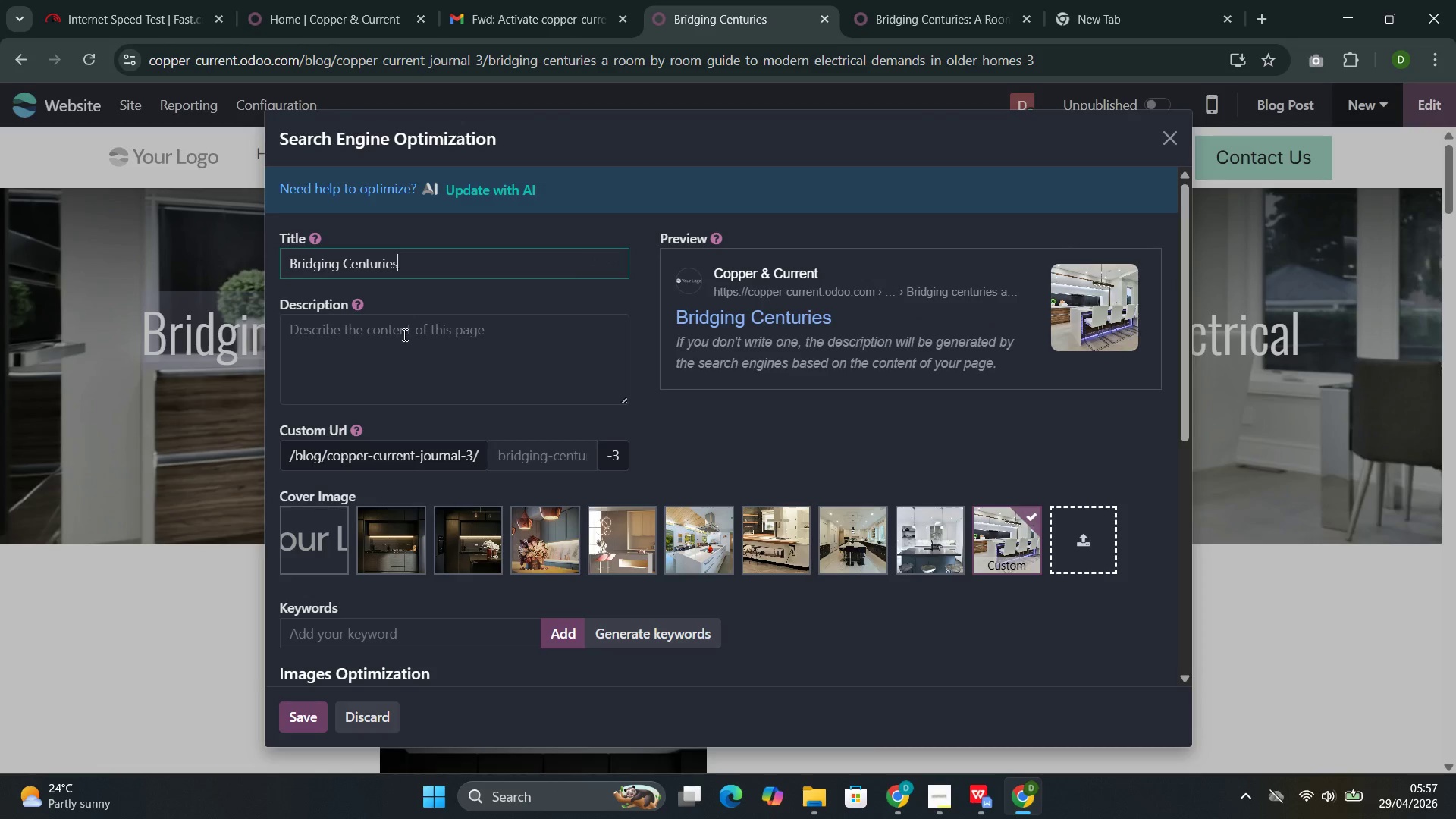 
left_click([403, 336])
 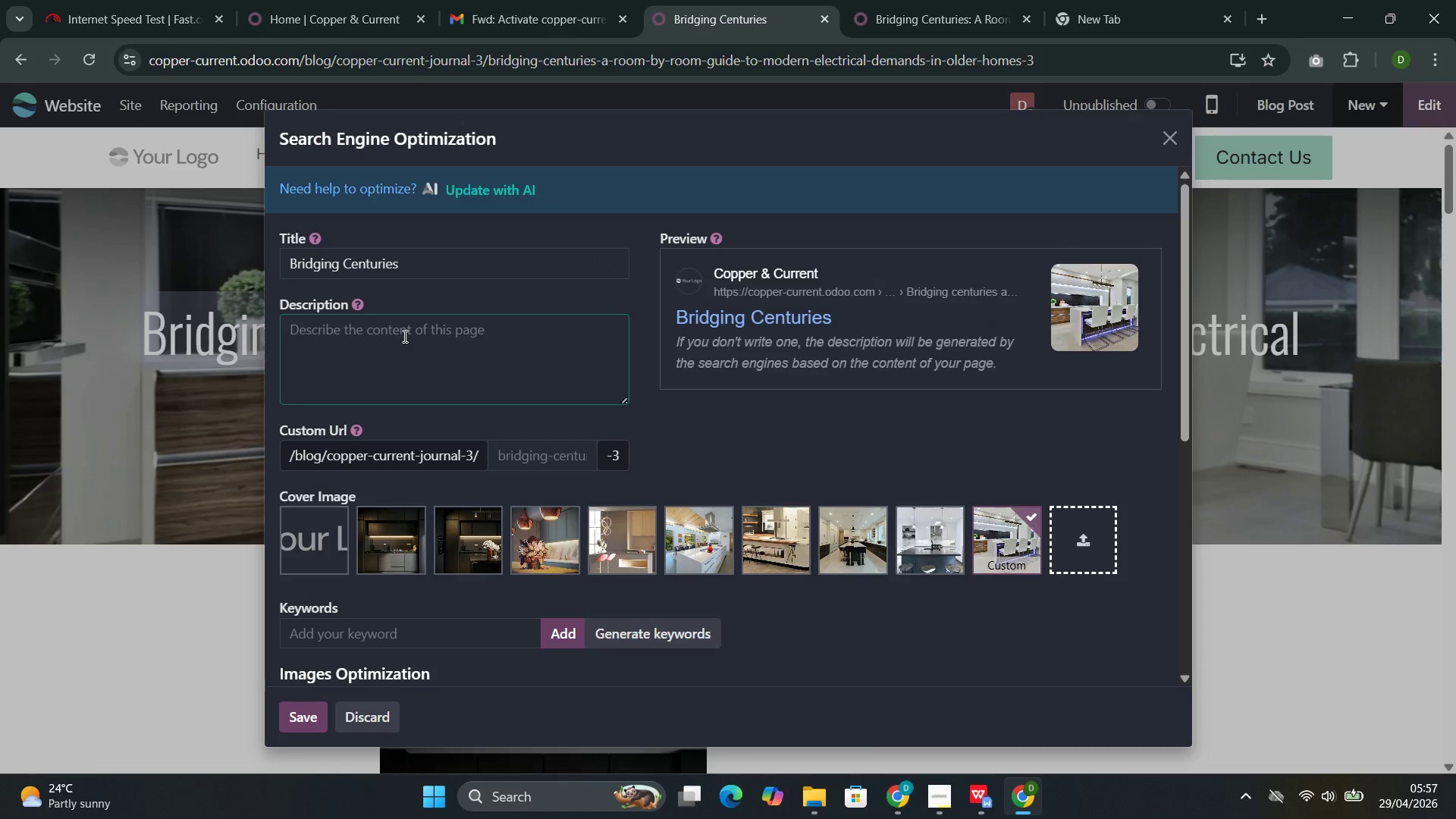 
key(Control+Shift+ShiftLeft)
 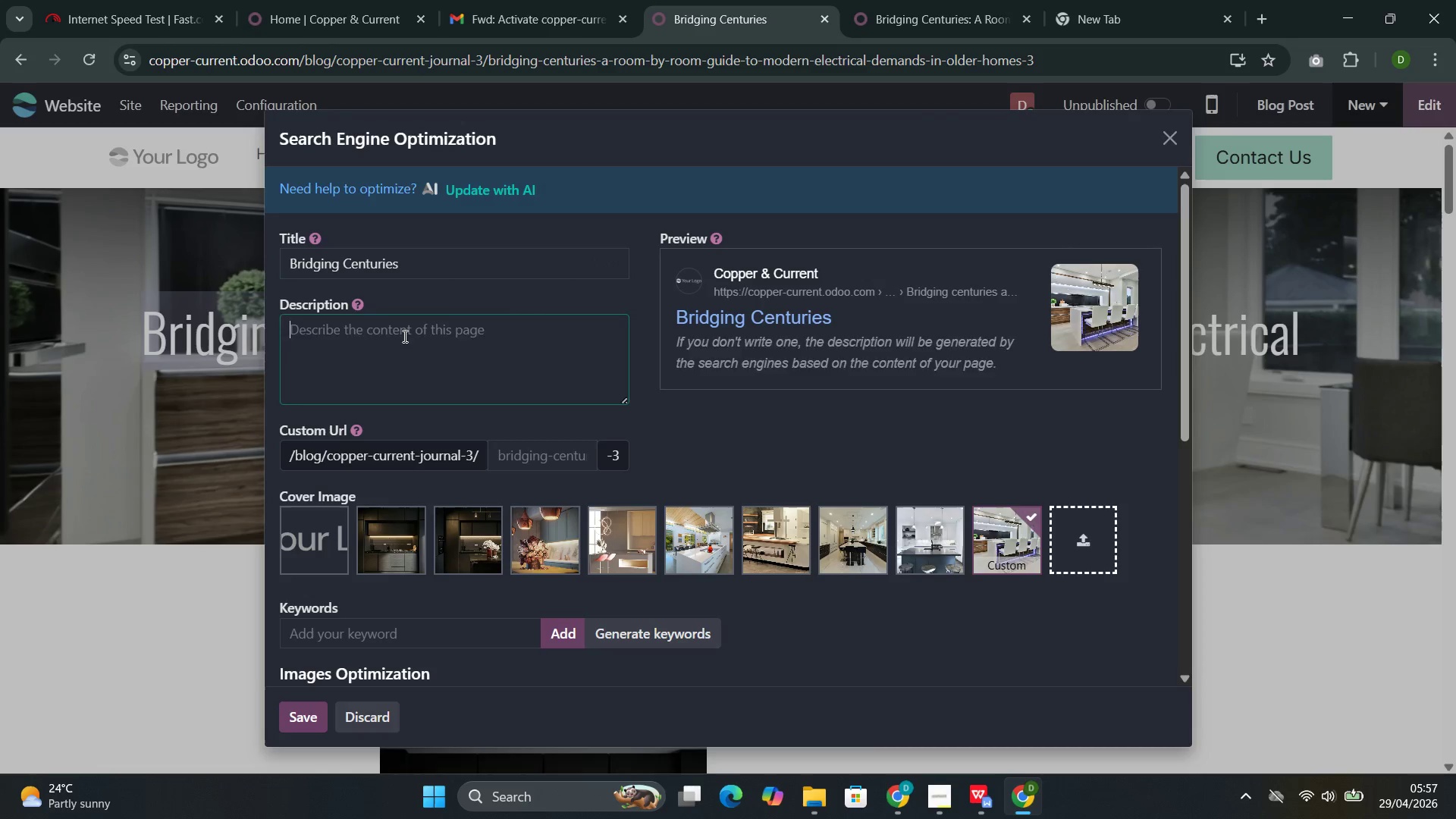 
key(Control+Shift+A)
 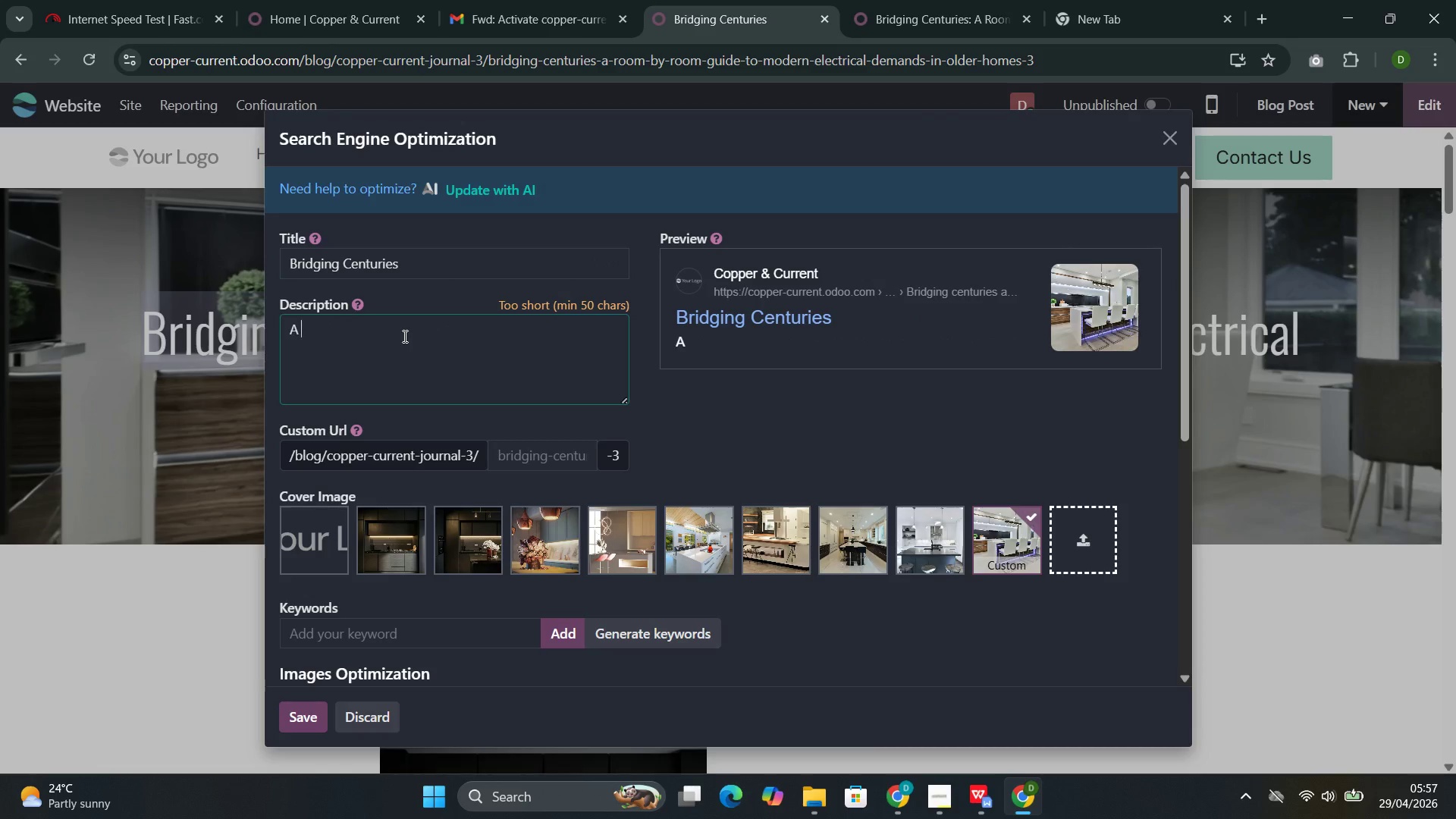 
key(Control+Space)
 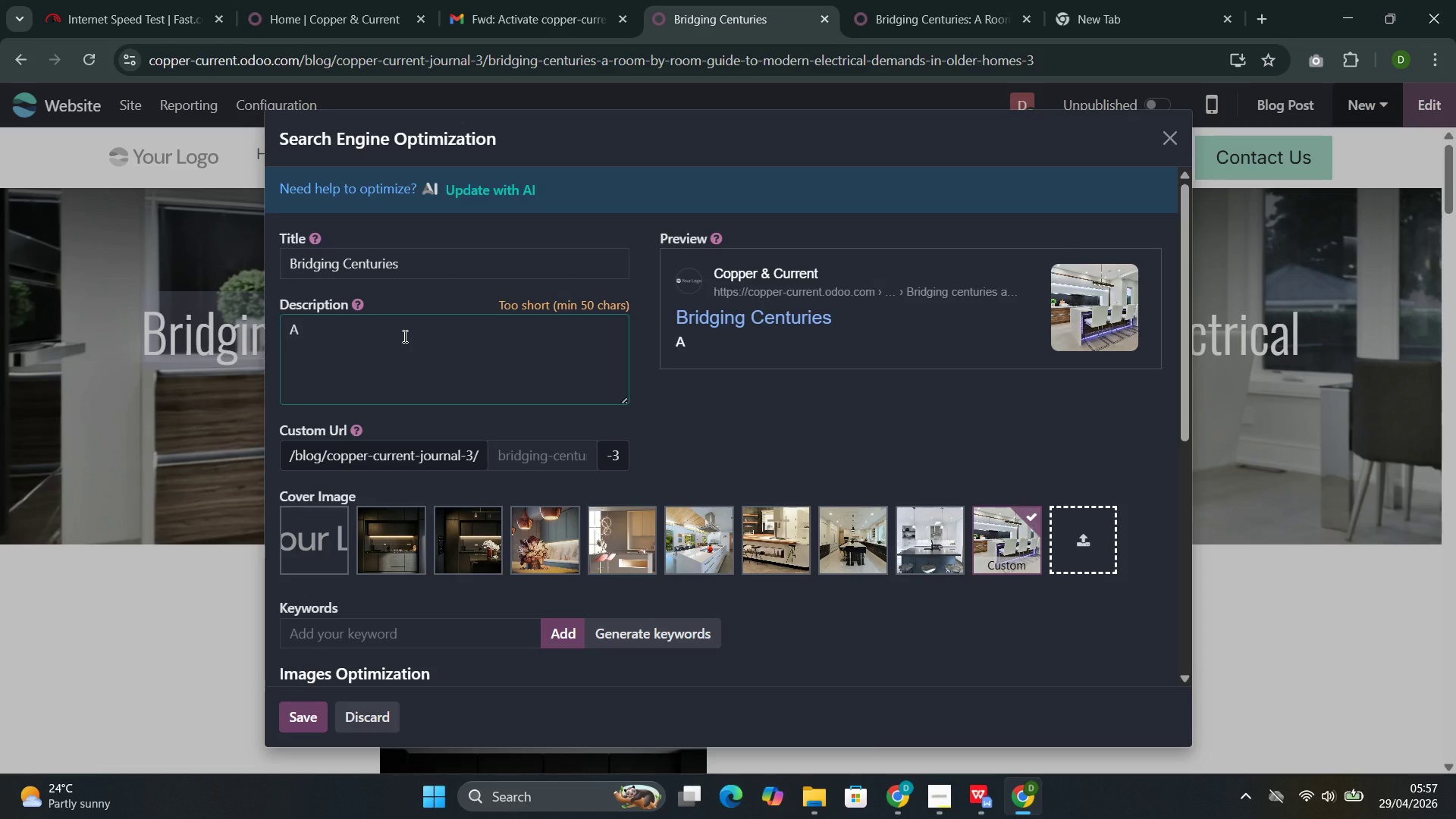 
key(Control+R)
 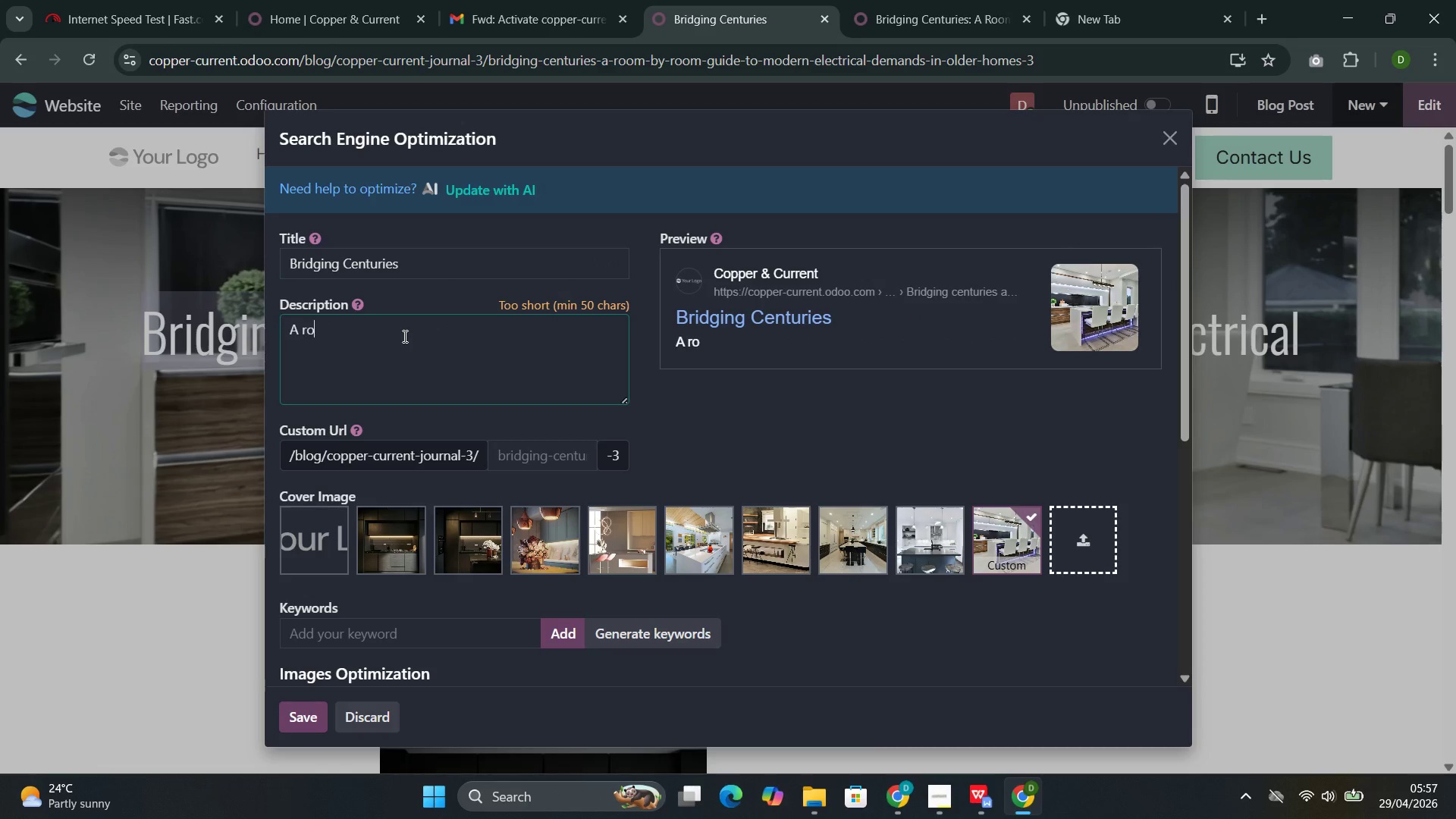 
key(Control+O)
 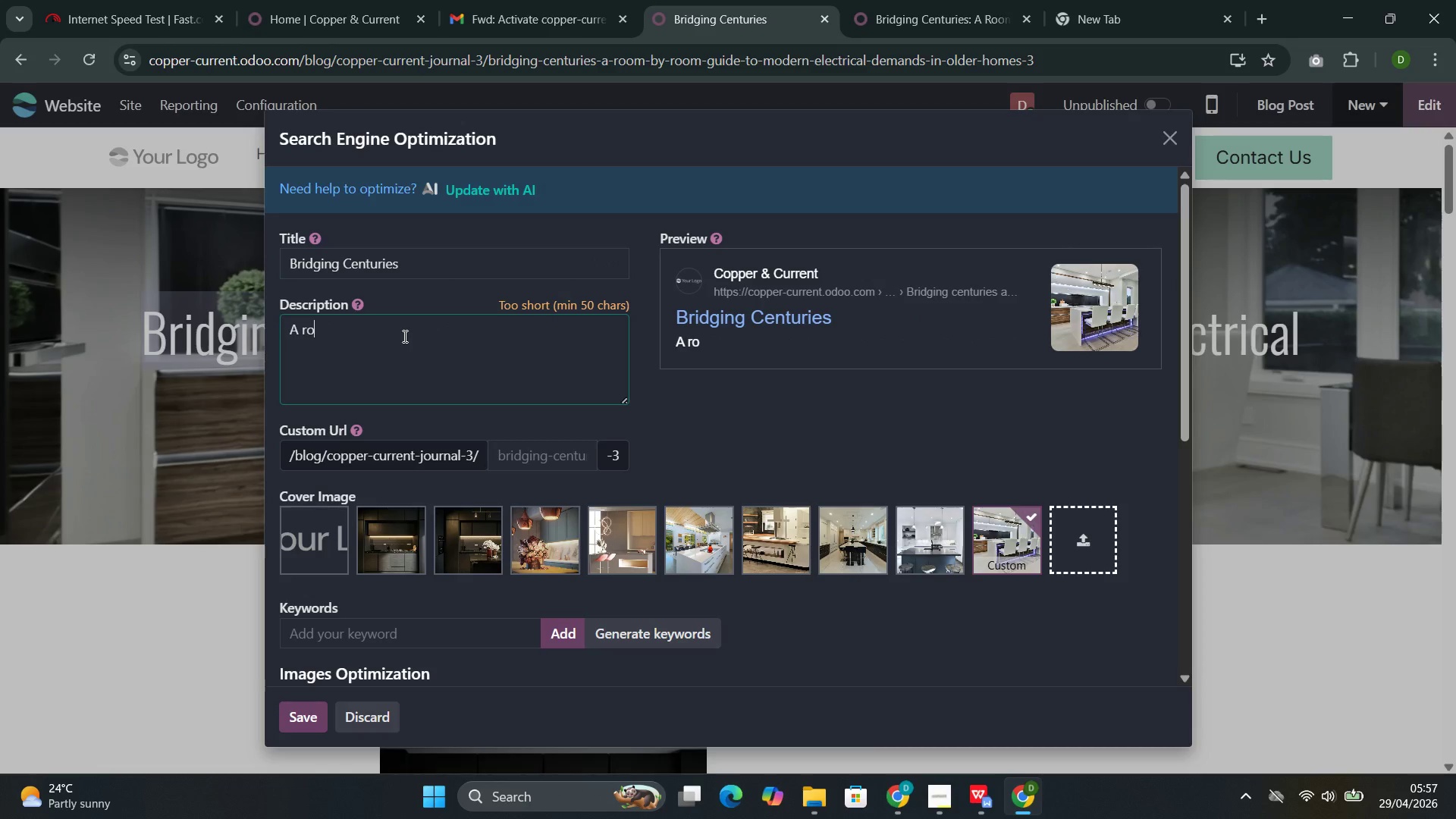 
key(Control+O)
 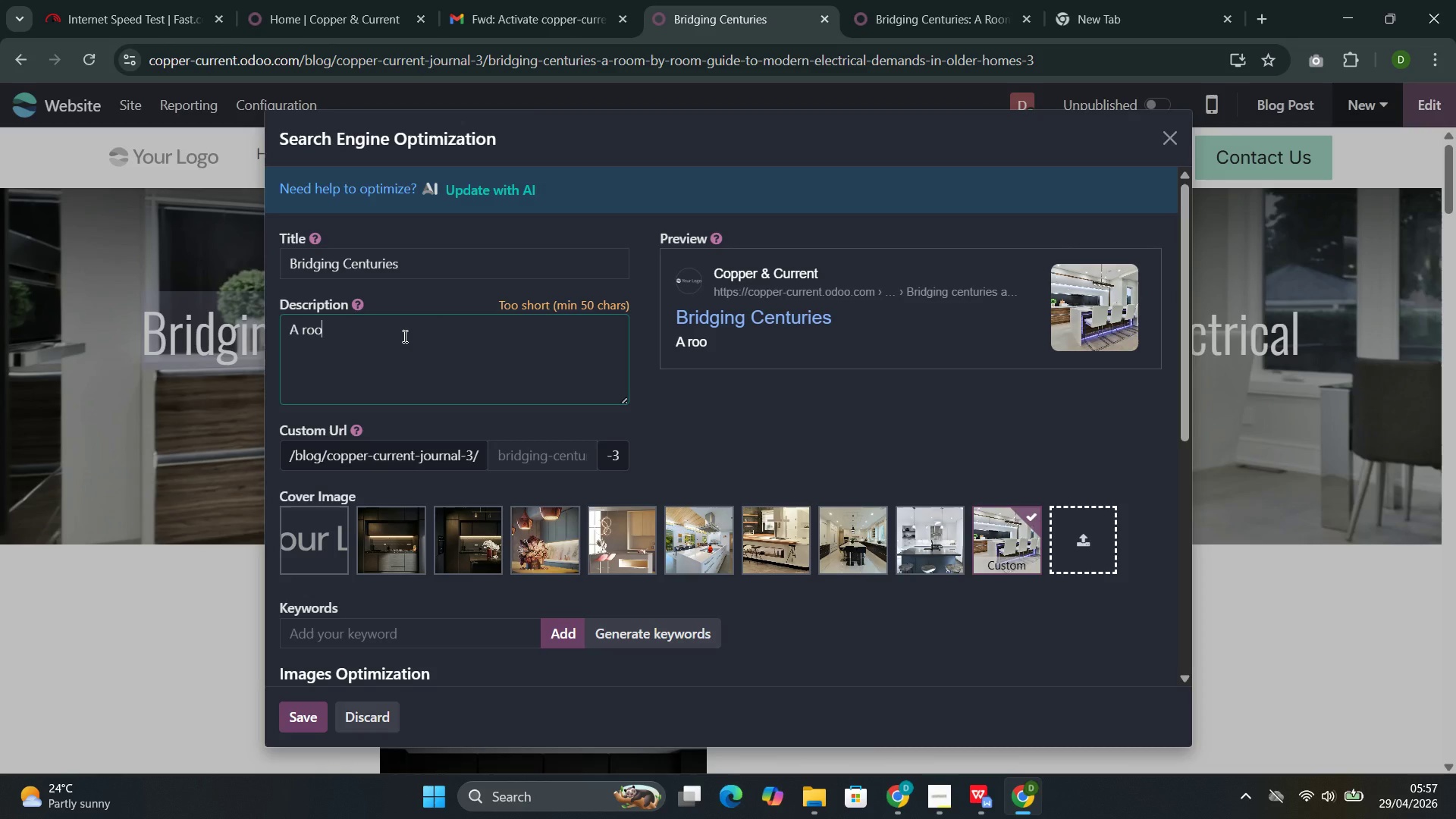 
key(Control+M)
 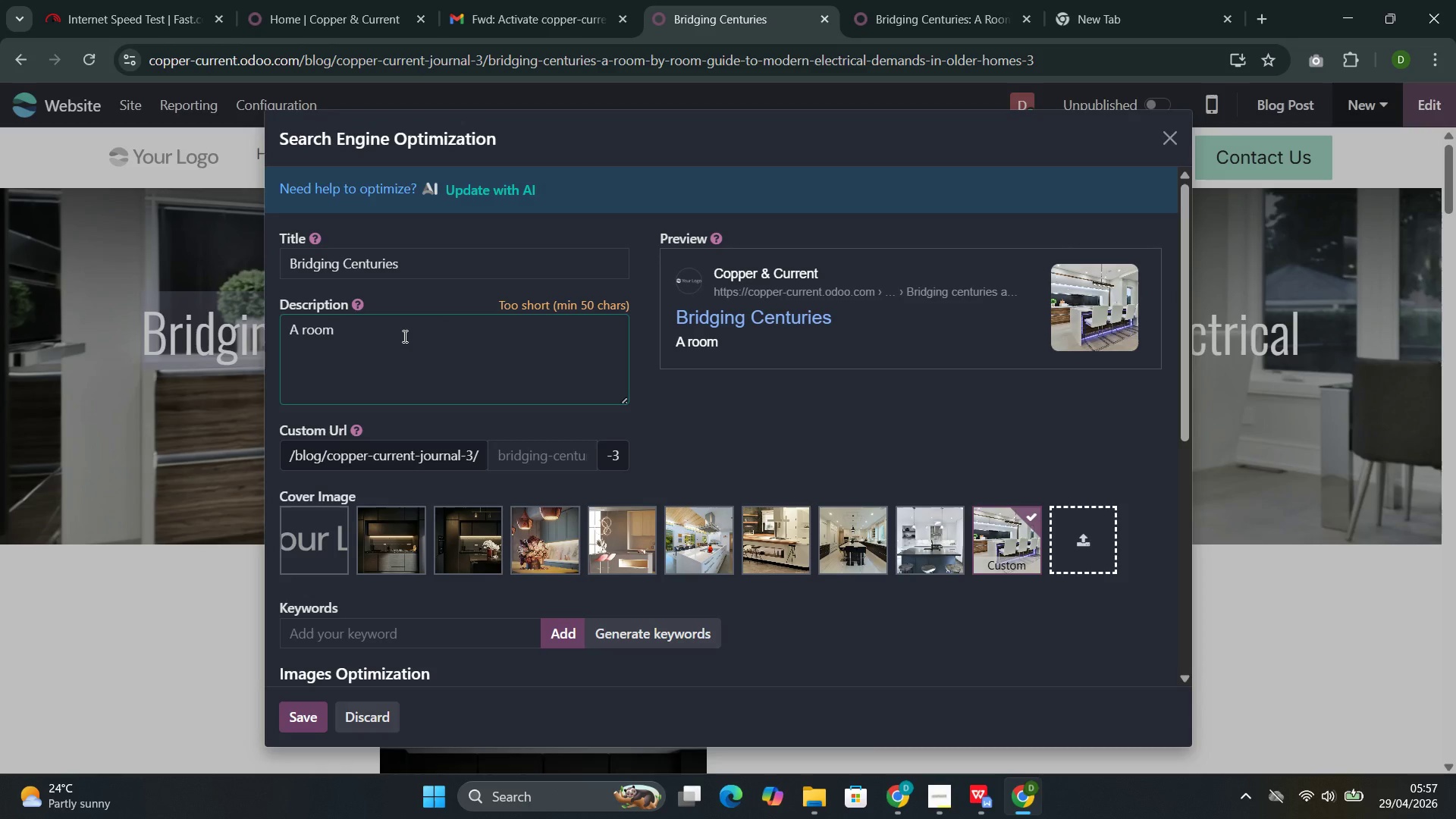 
key(Control+Minus)
 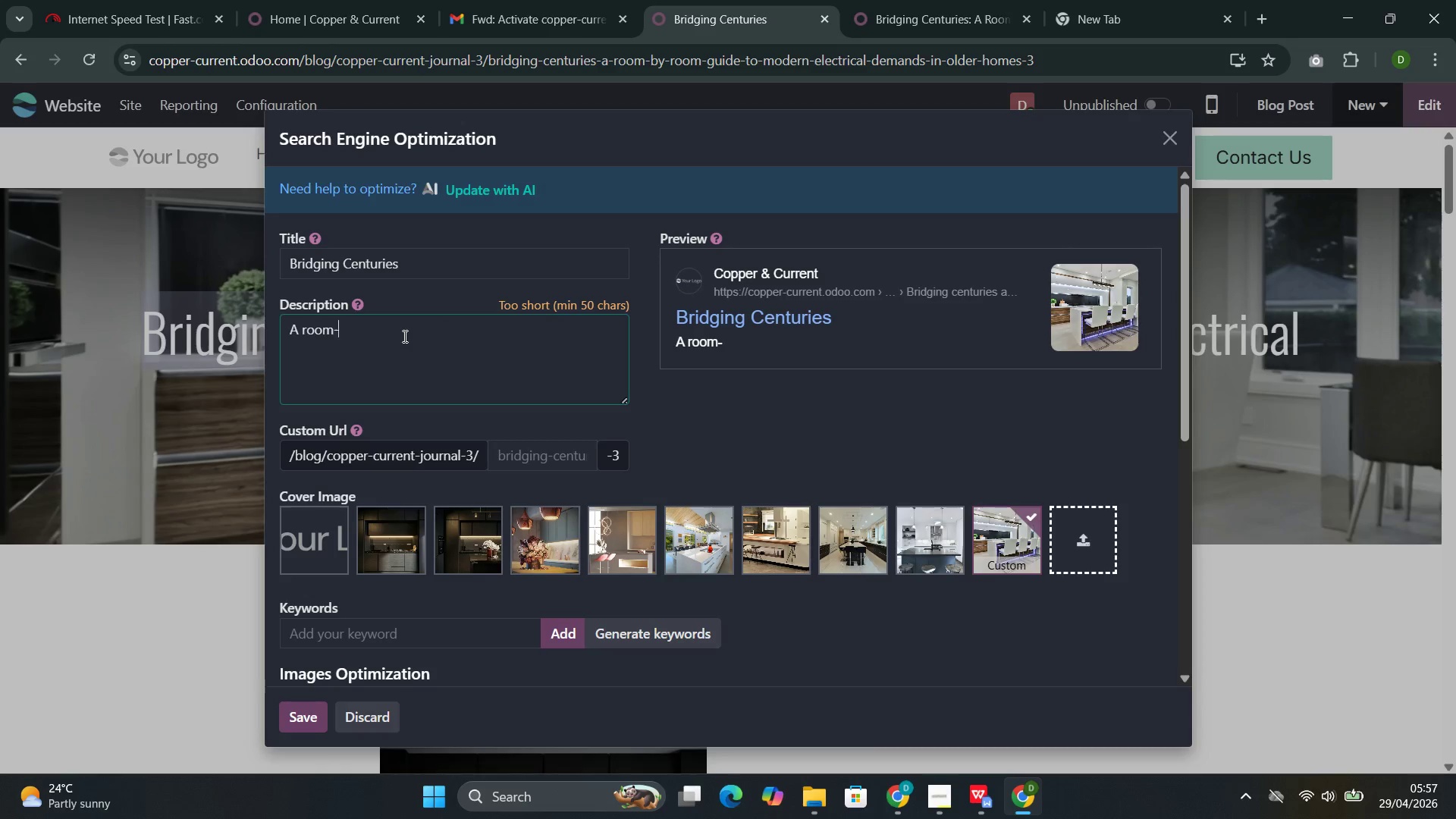 
key(Control+B)
 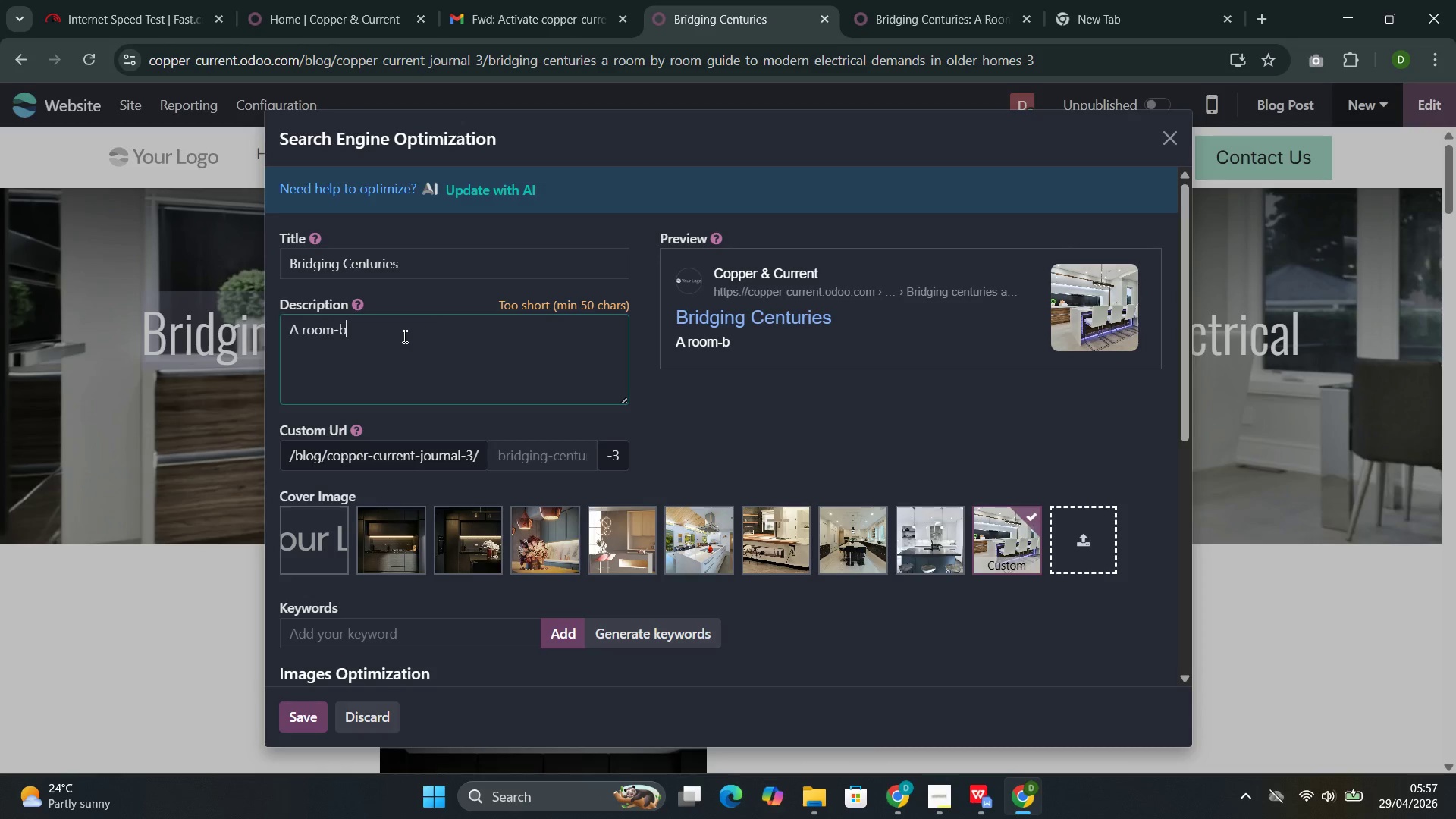 
key(Control+Y)
 